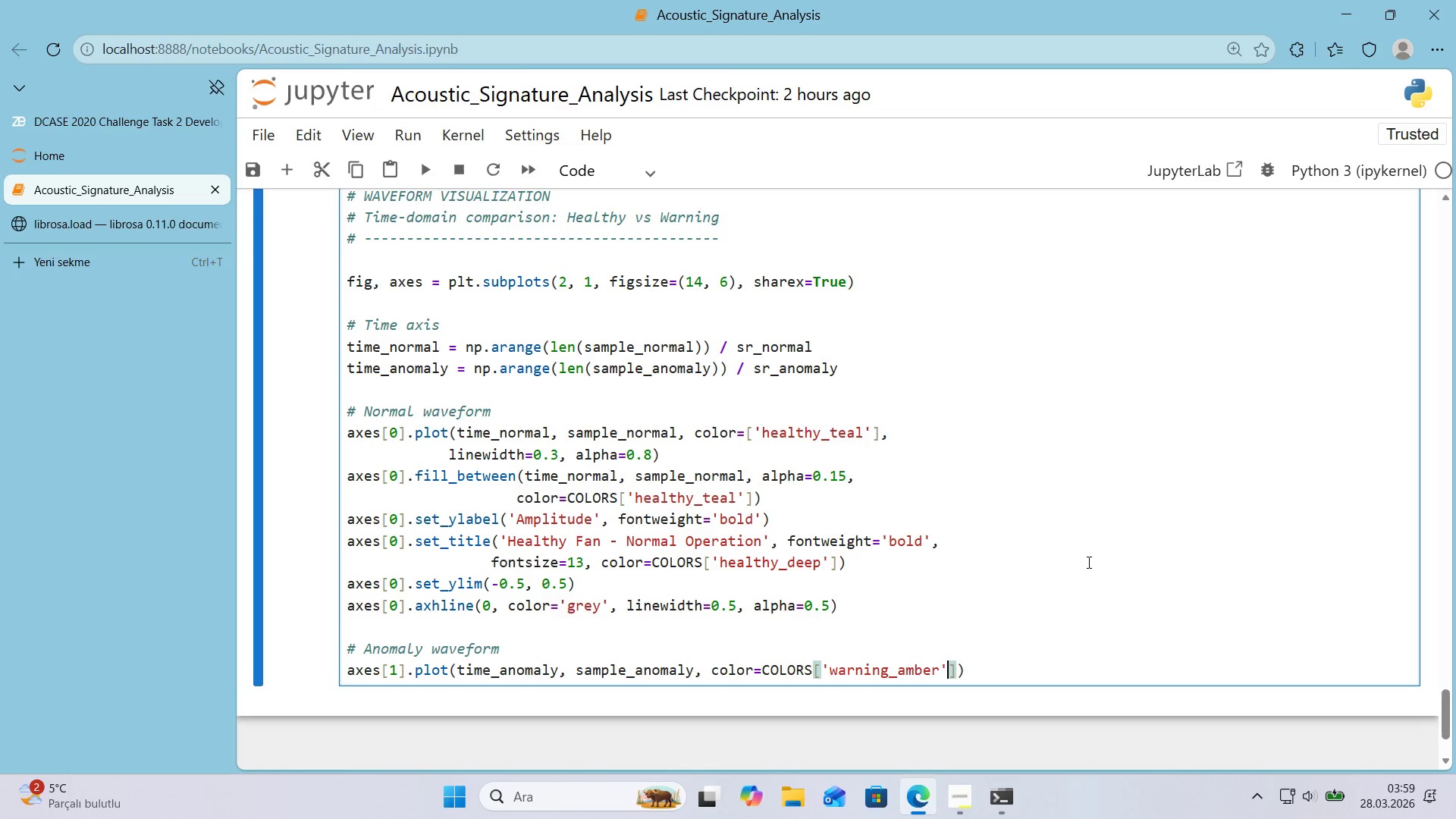 
key(ArrowRight)
 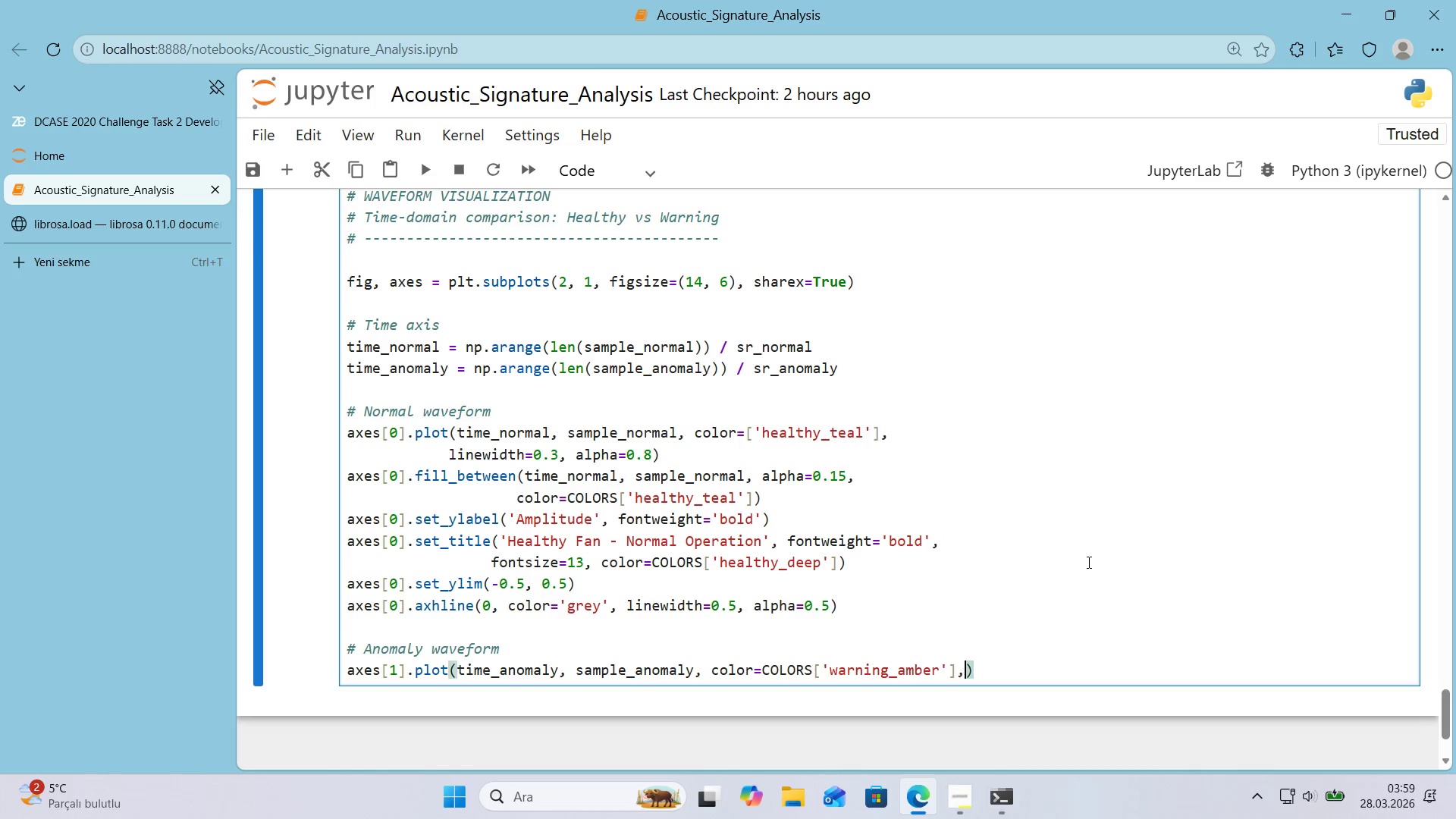 
key(Comma)
 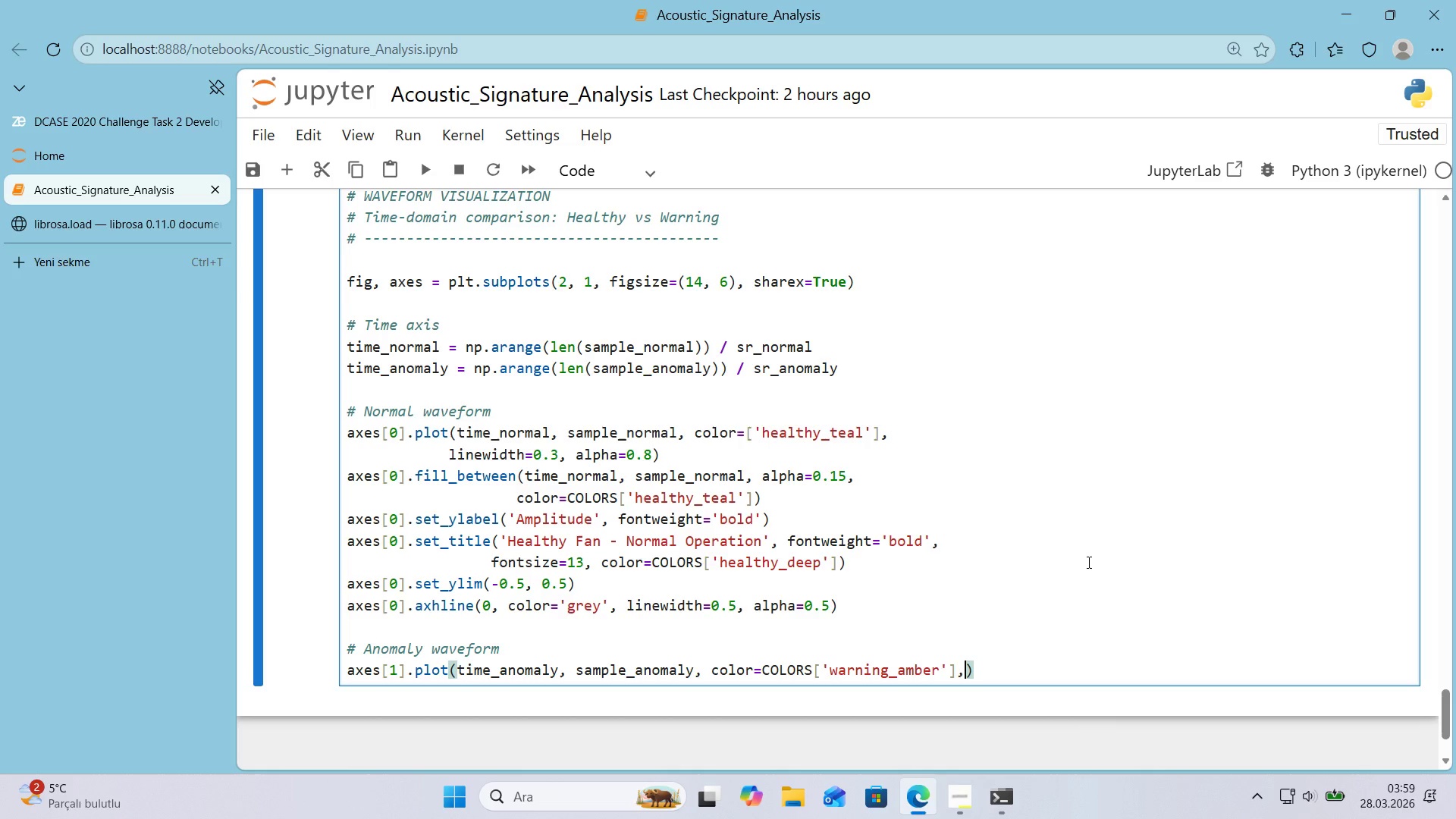 
key(Enter)
 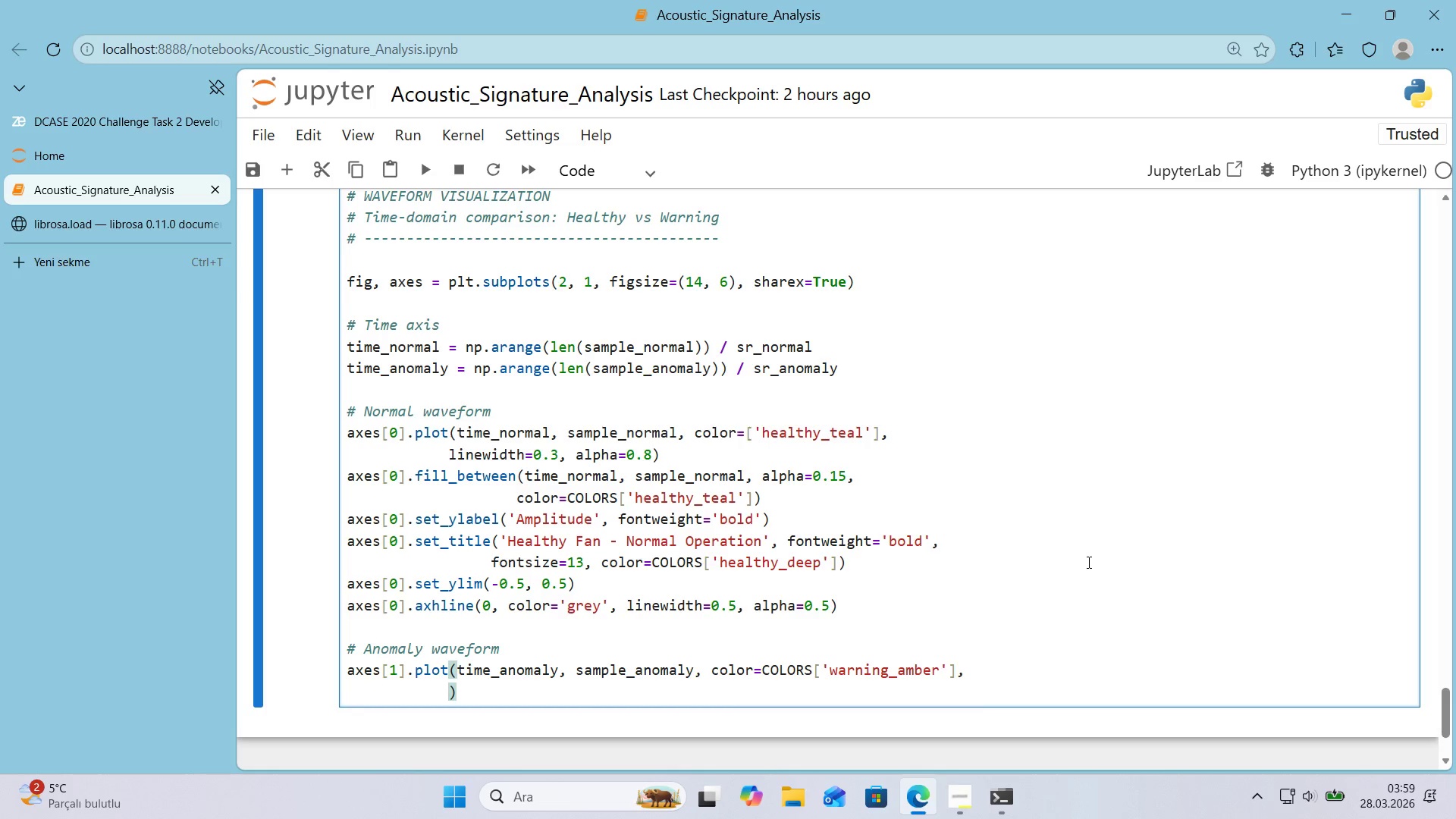 
type(l'ne')
key(Backspace)
type(w'dth)0.3, alpha)0.8)
 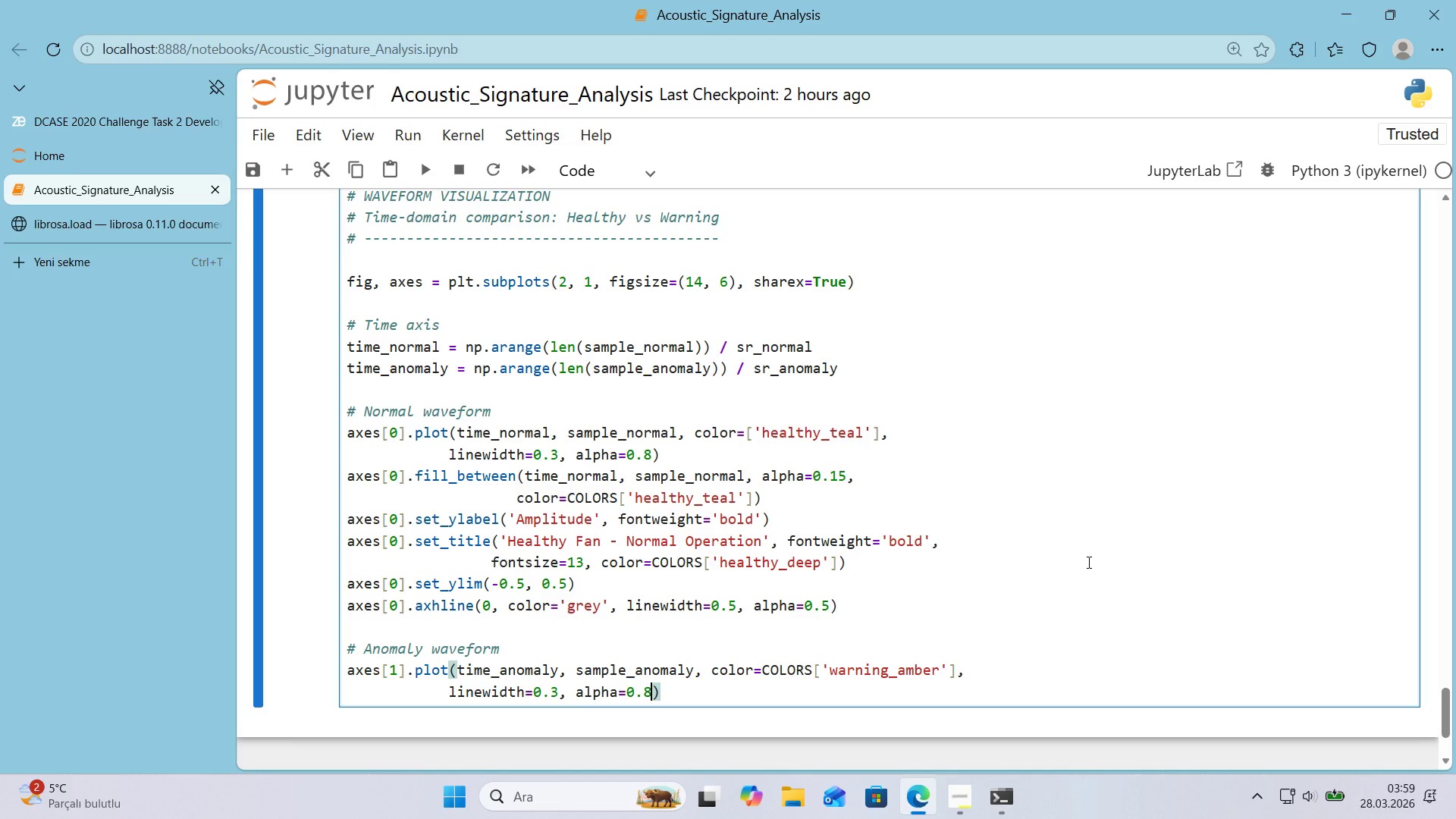 
key(ArrowRight)
 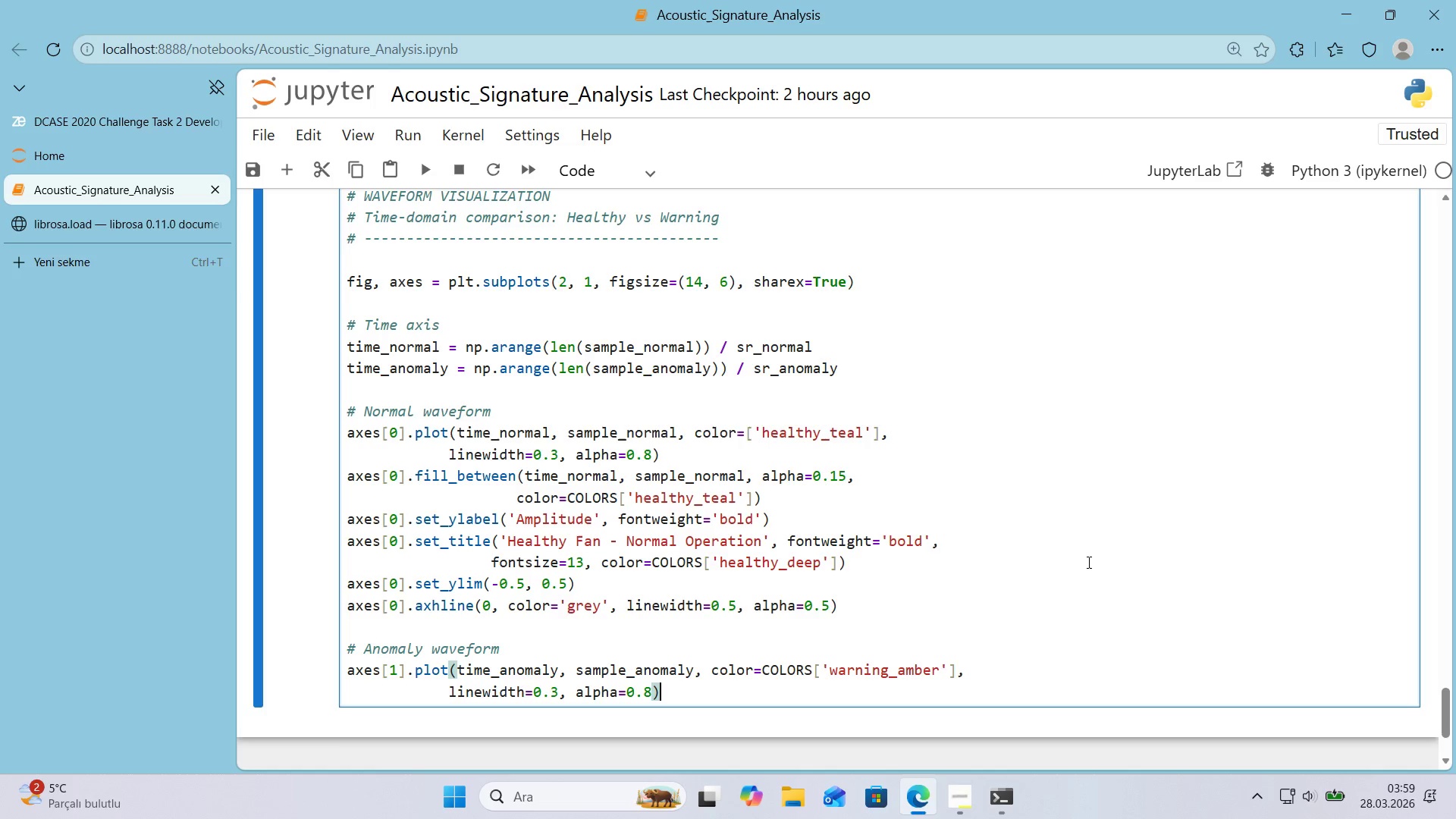 
key(Enter)
 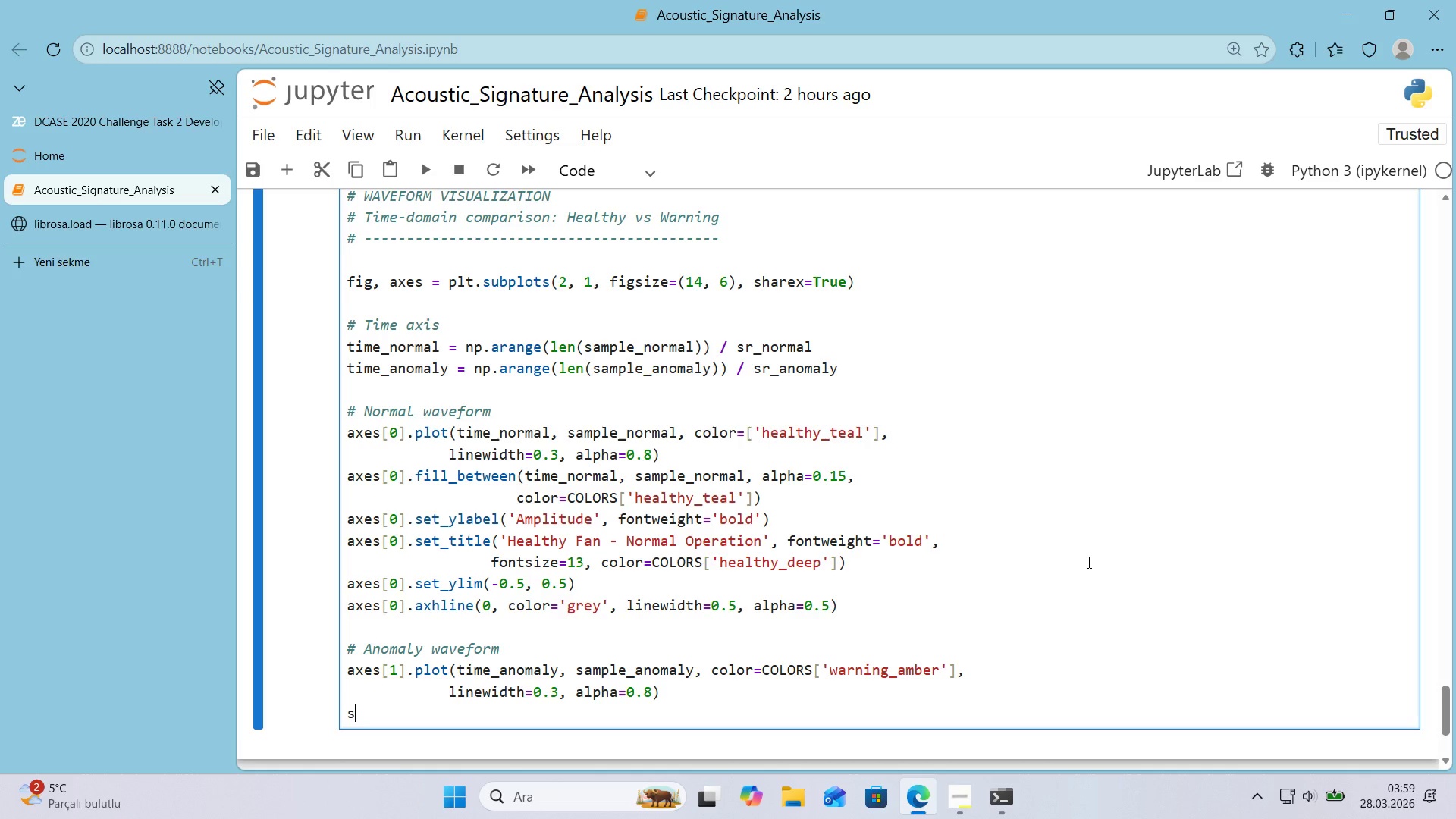 
type(s)
key(Backspace)
type(axes)
 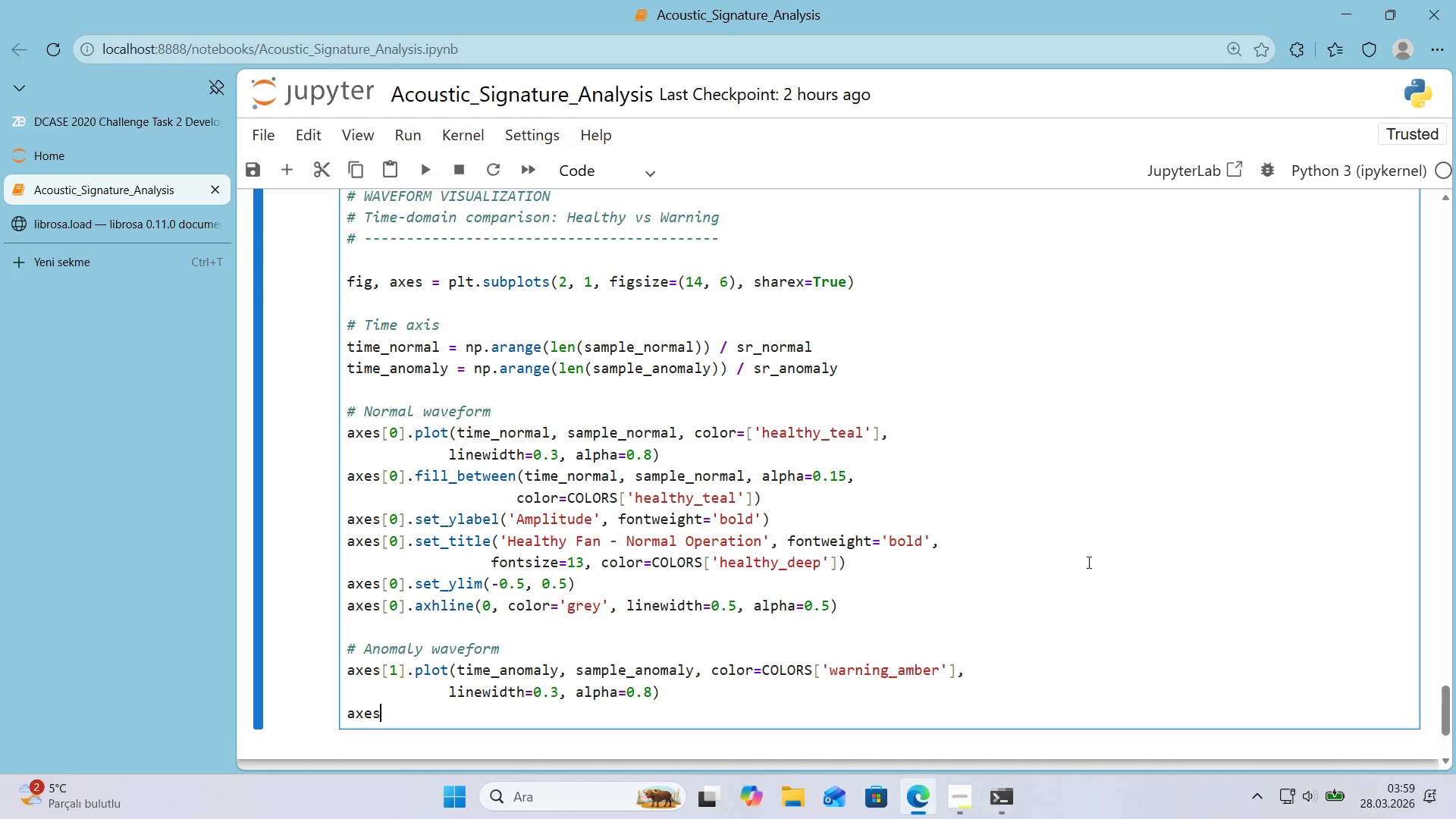 
key(Alt+Control+8)
 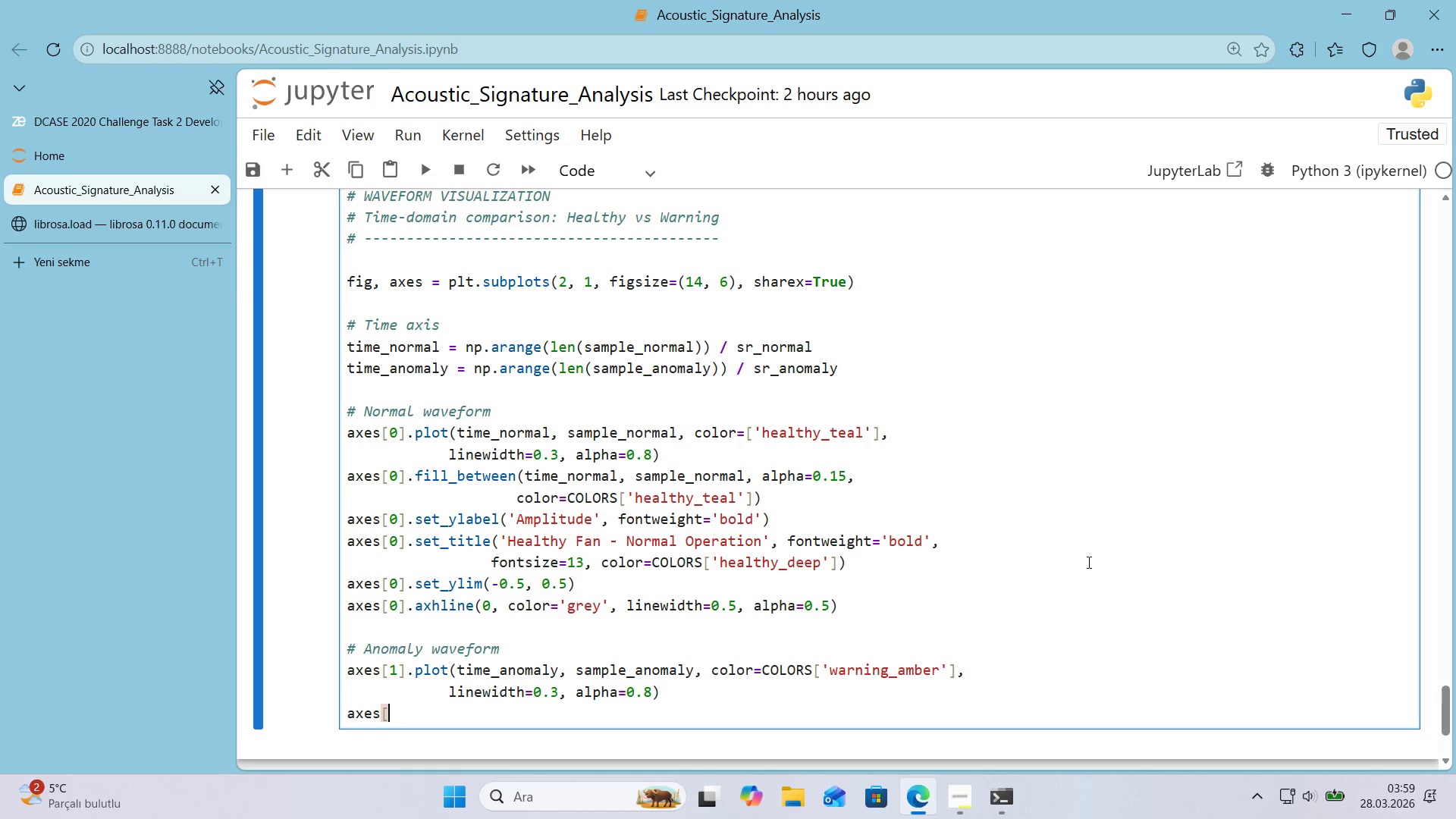 
key(Alt+Control+9)
 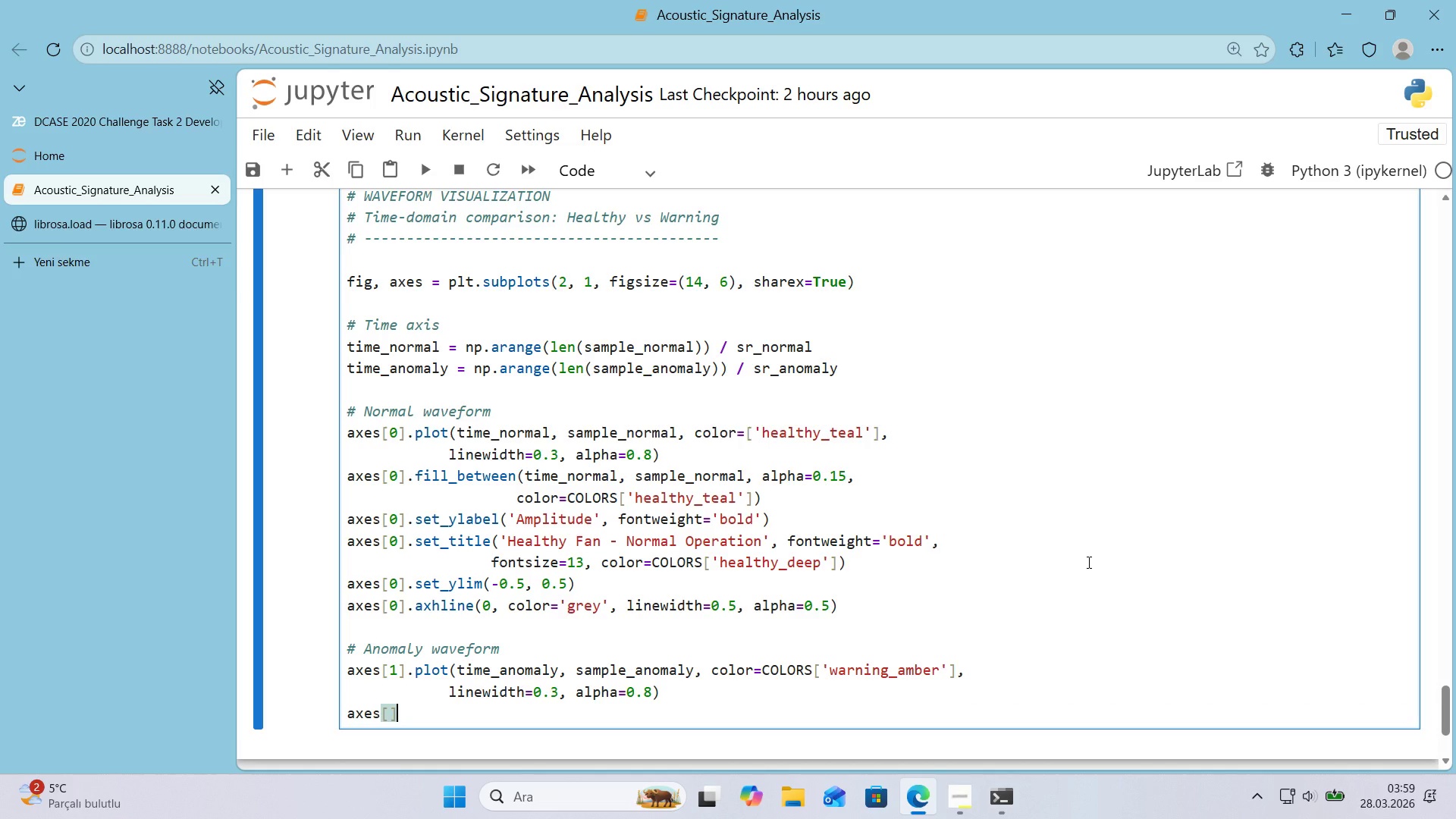 
key(ArrowLeft)
 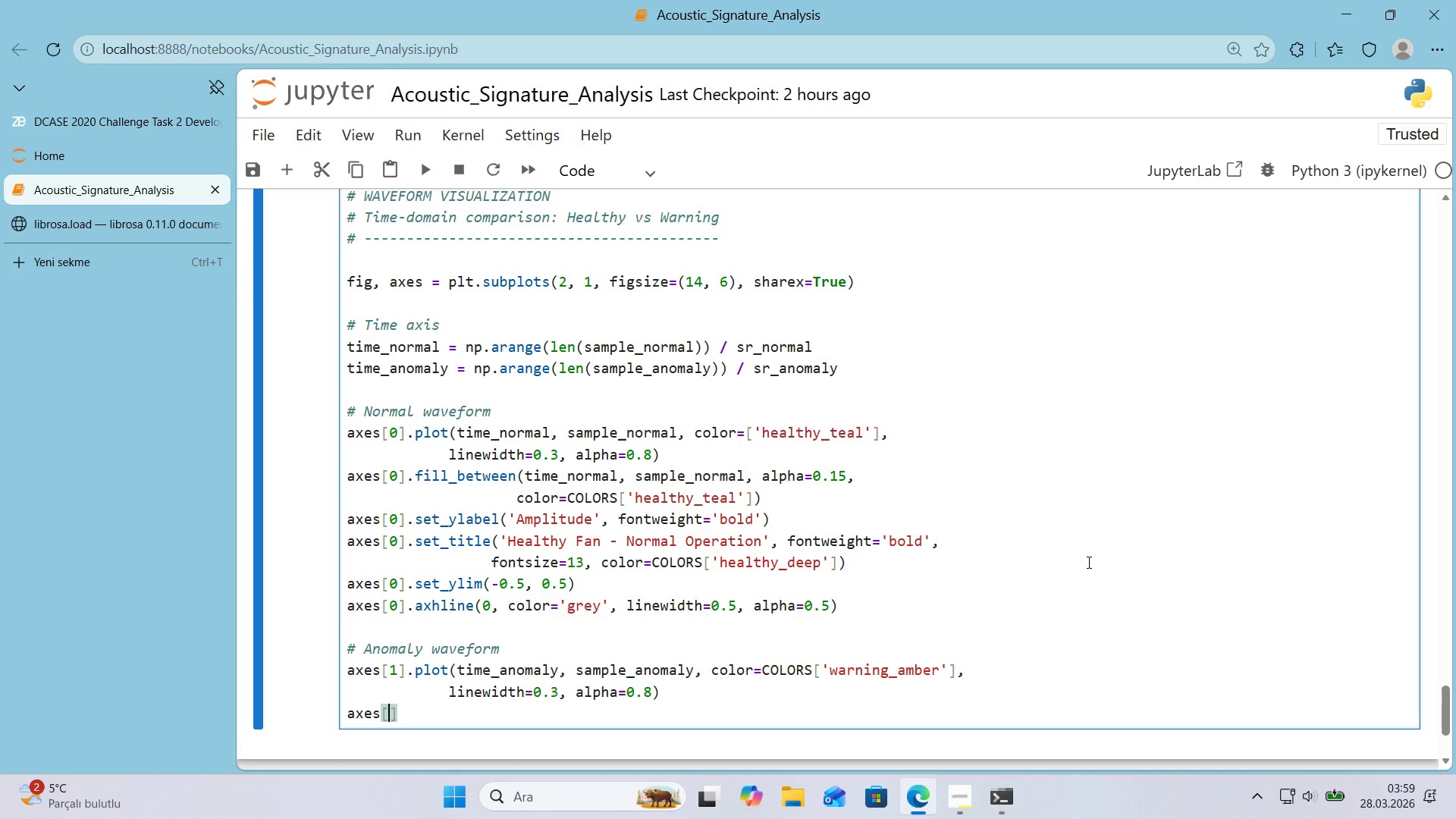 
key(1)
 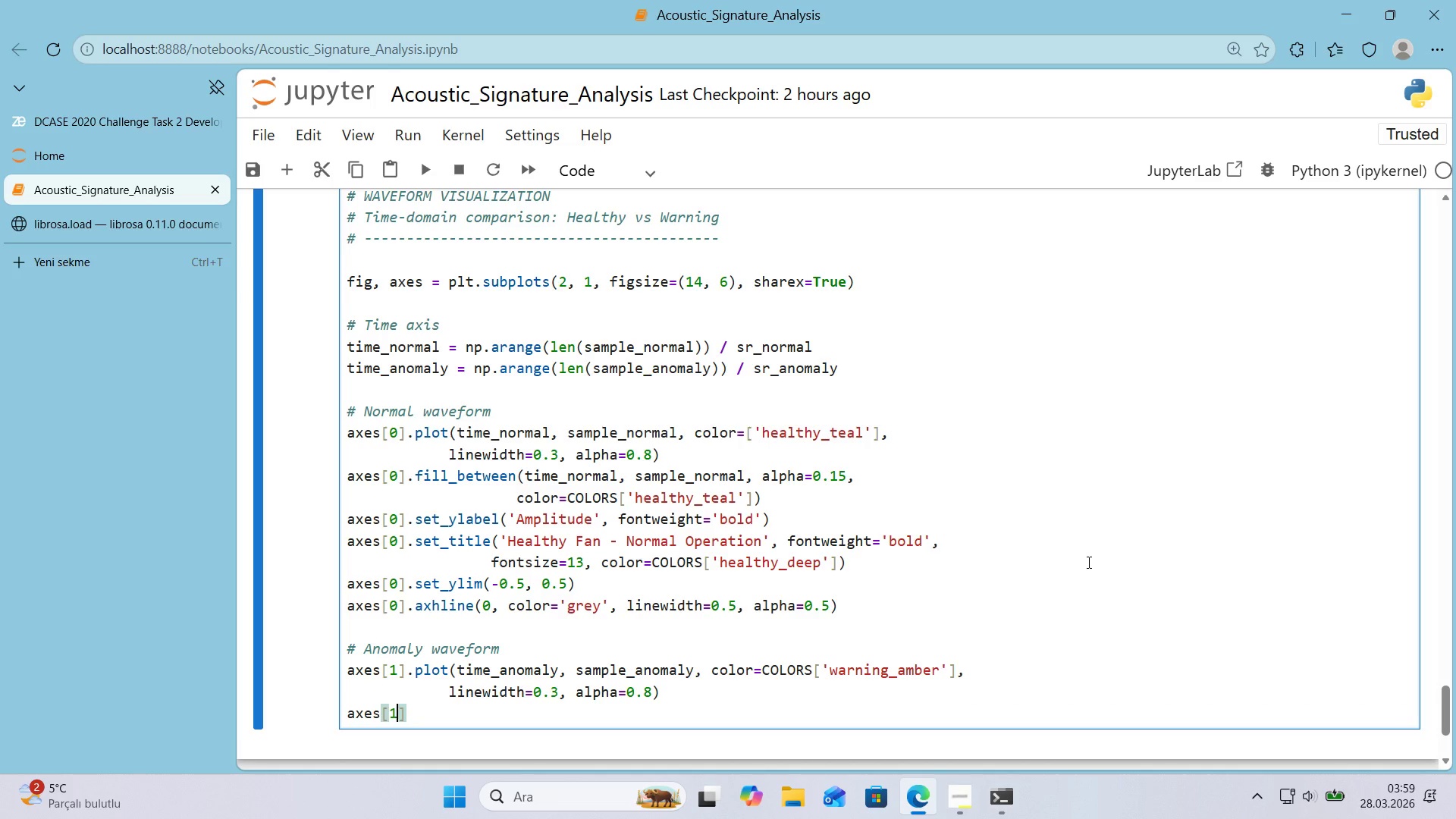 
key(ArrowRight)
 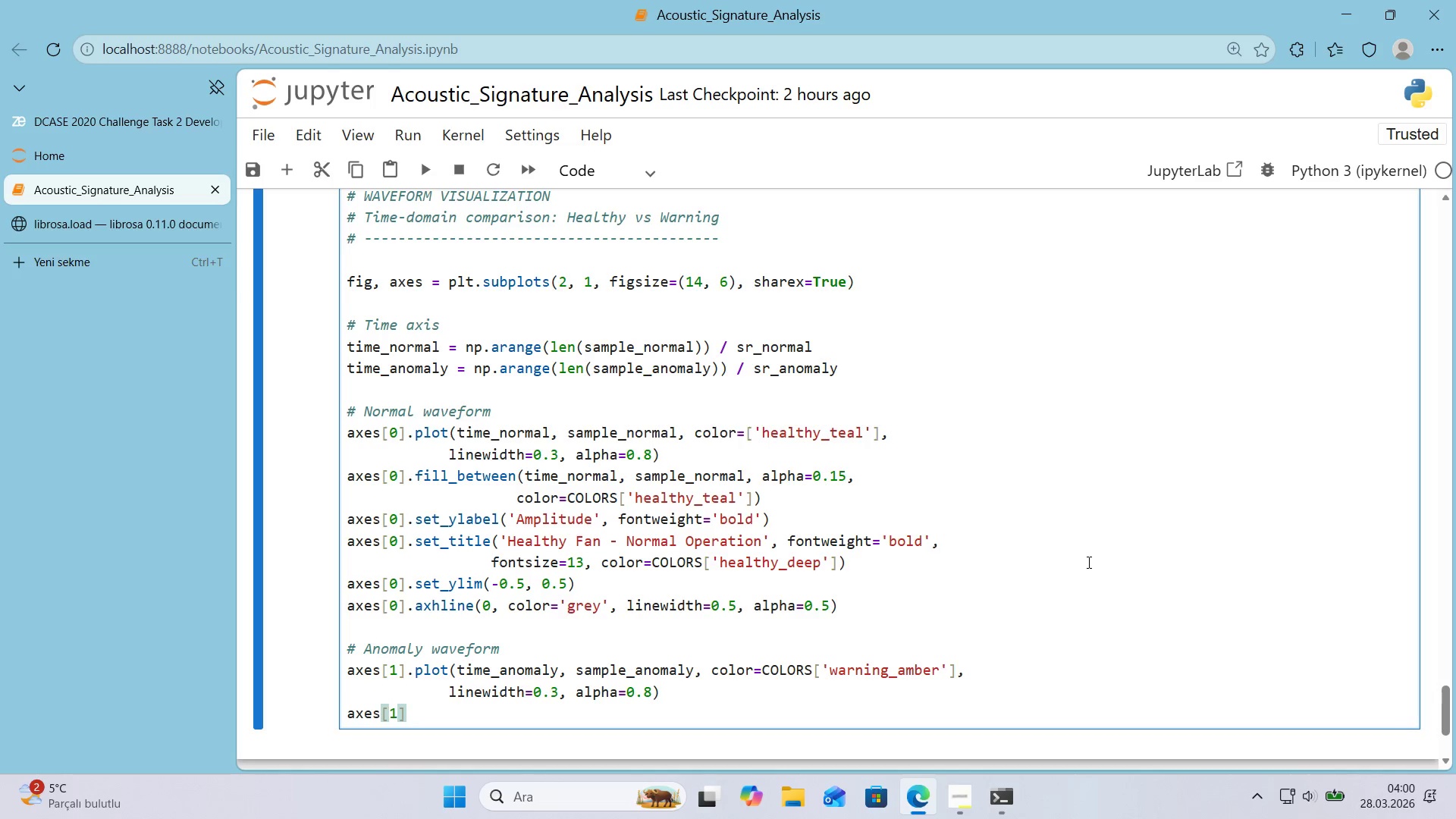 
wait(10.48)
 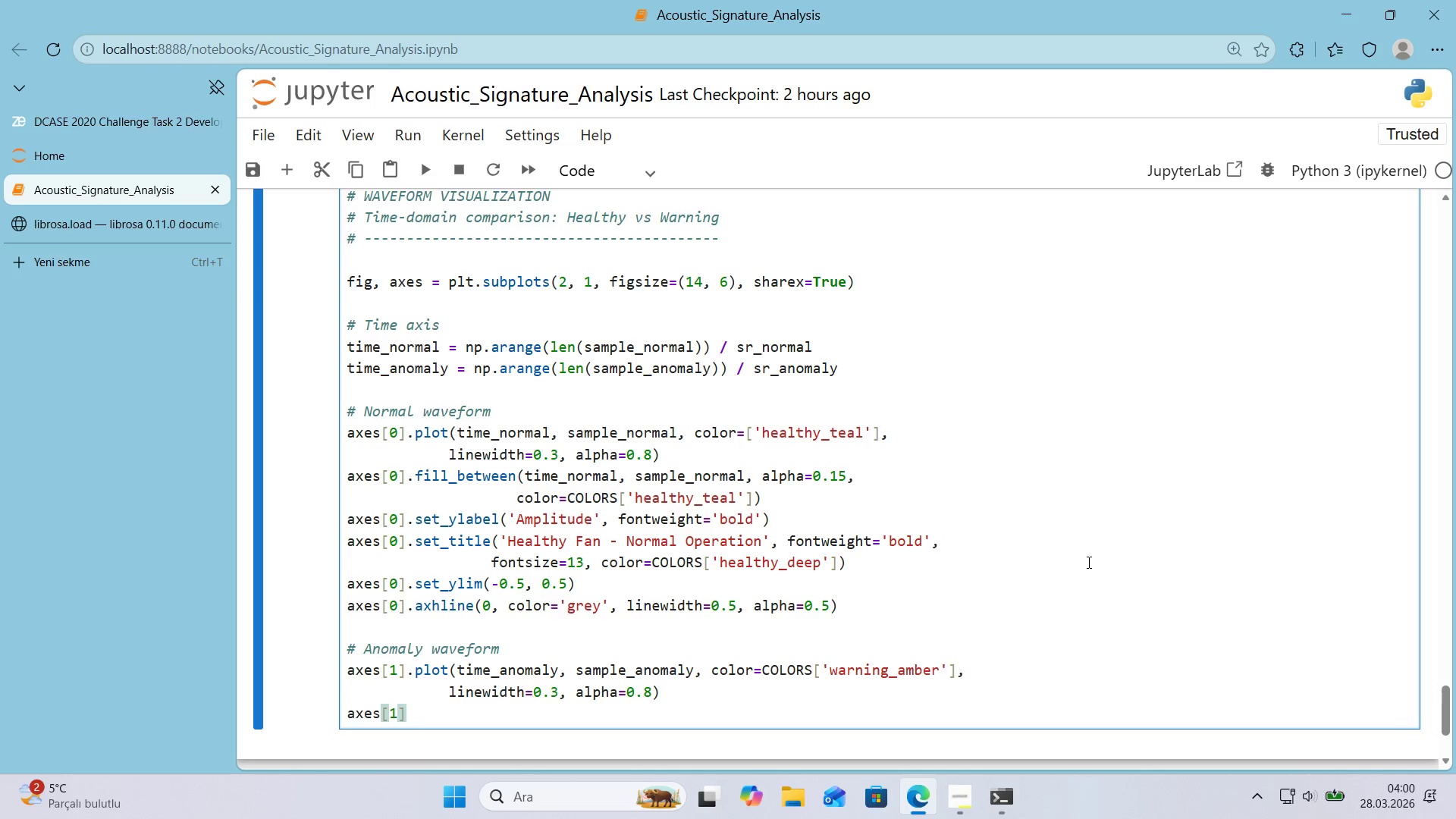 
key(Period)
 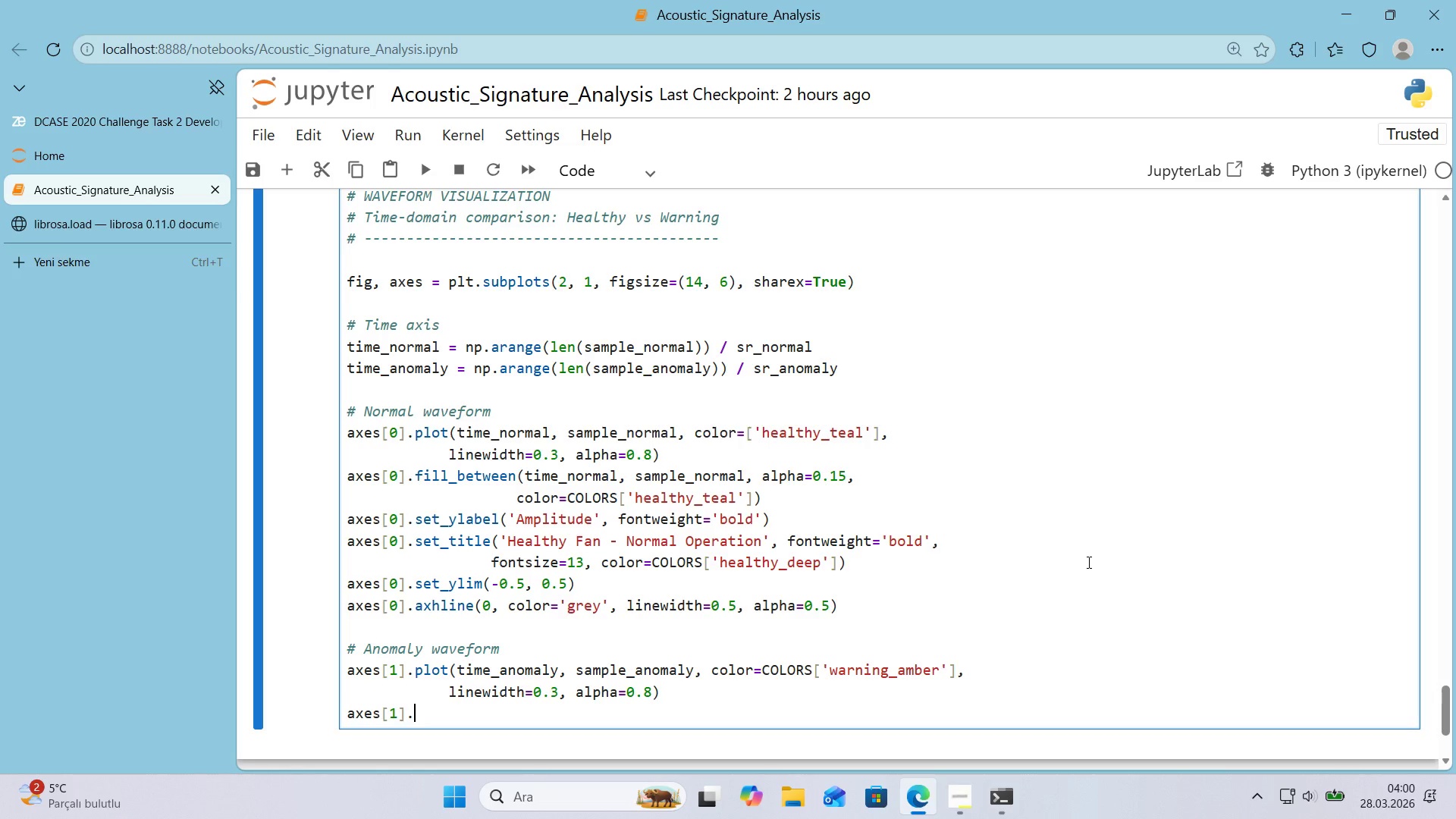 
type(f'll_betweem)
key(Backspace)
type(n*()
 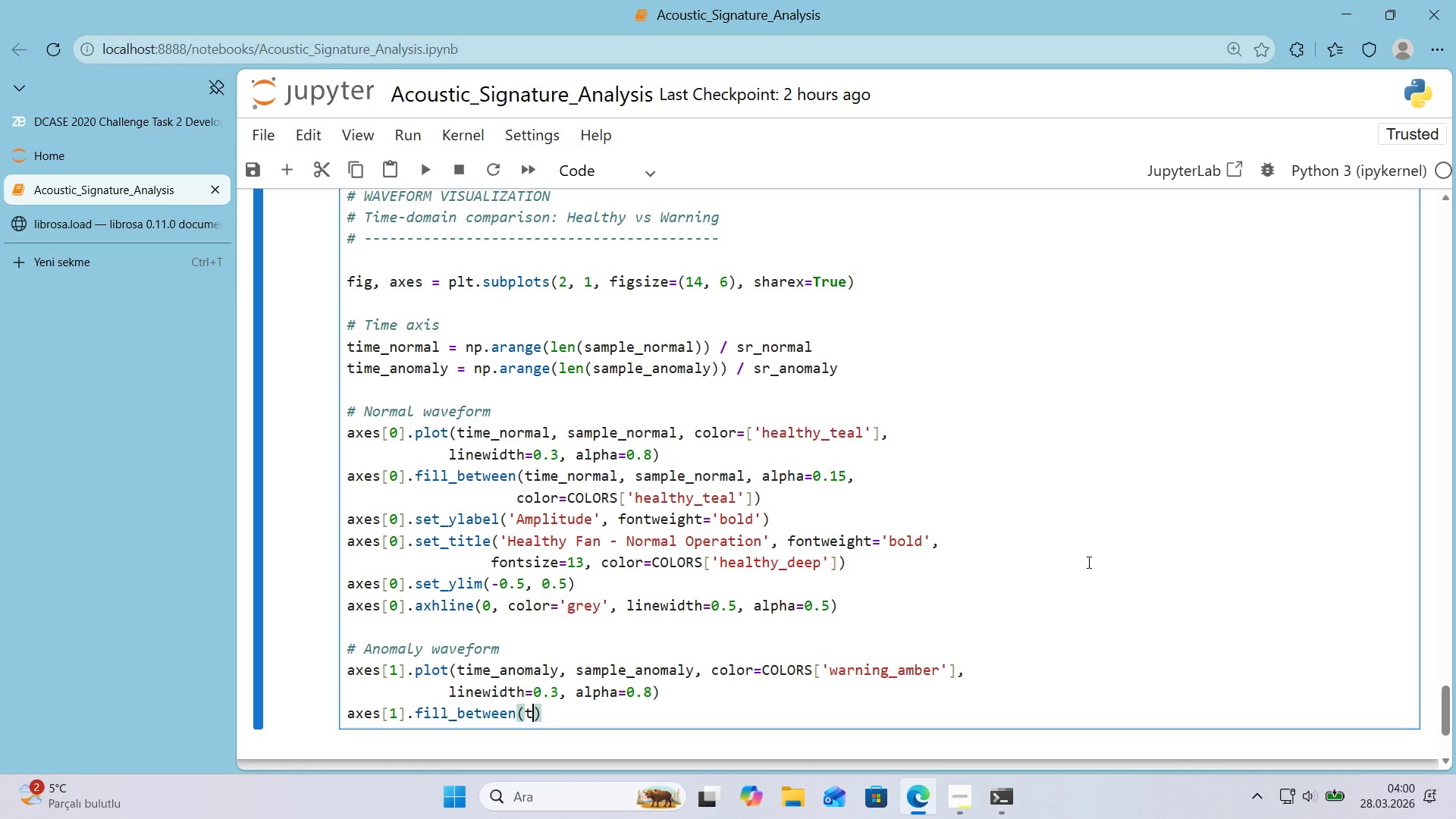 
 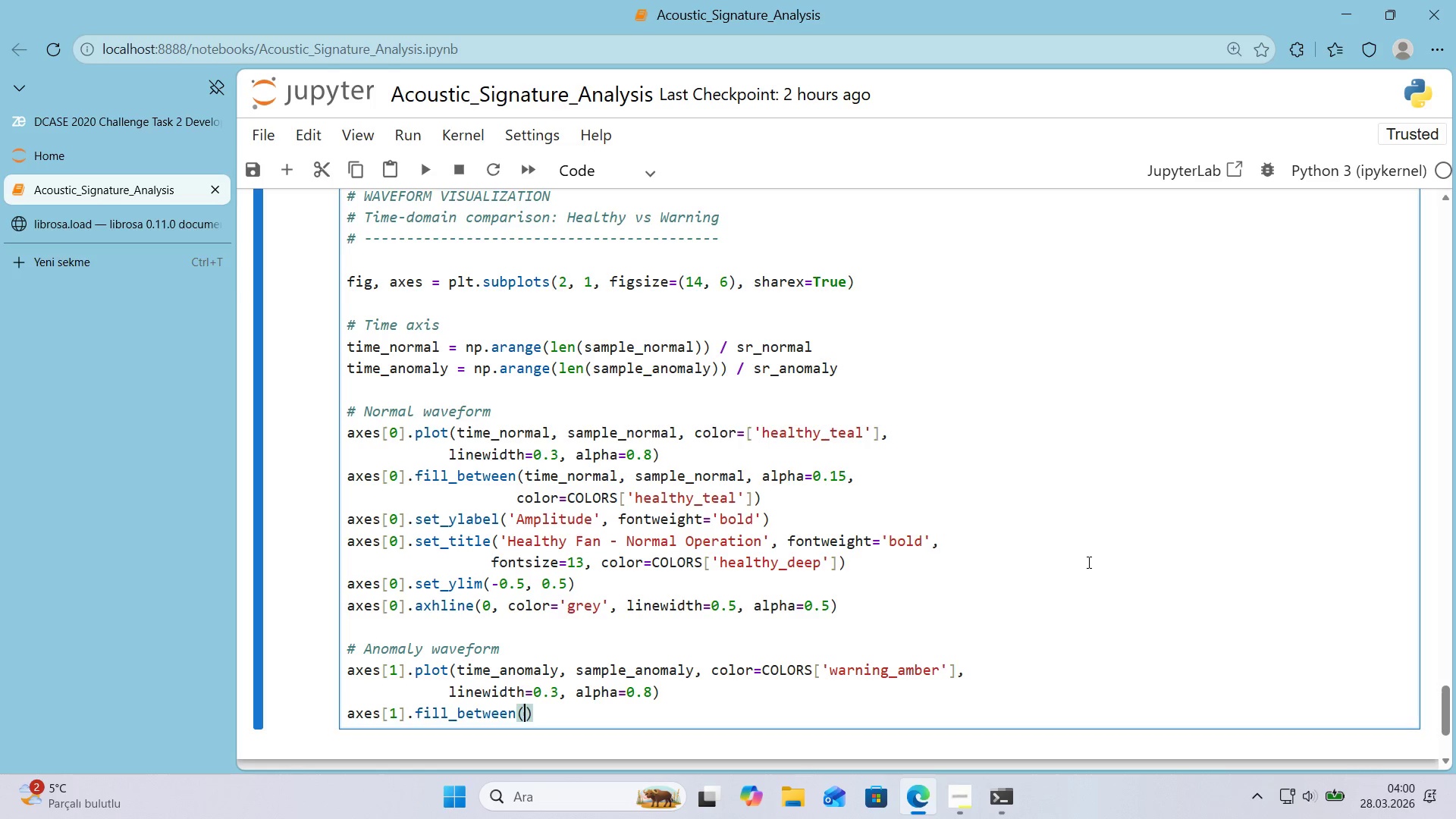 
key(ArrowLeft)
 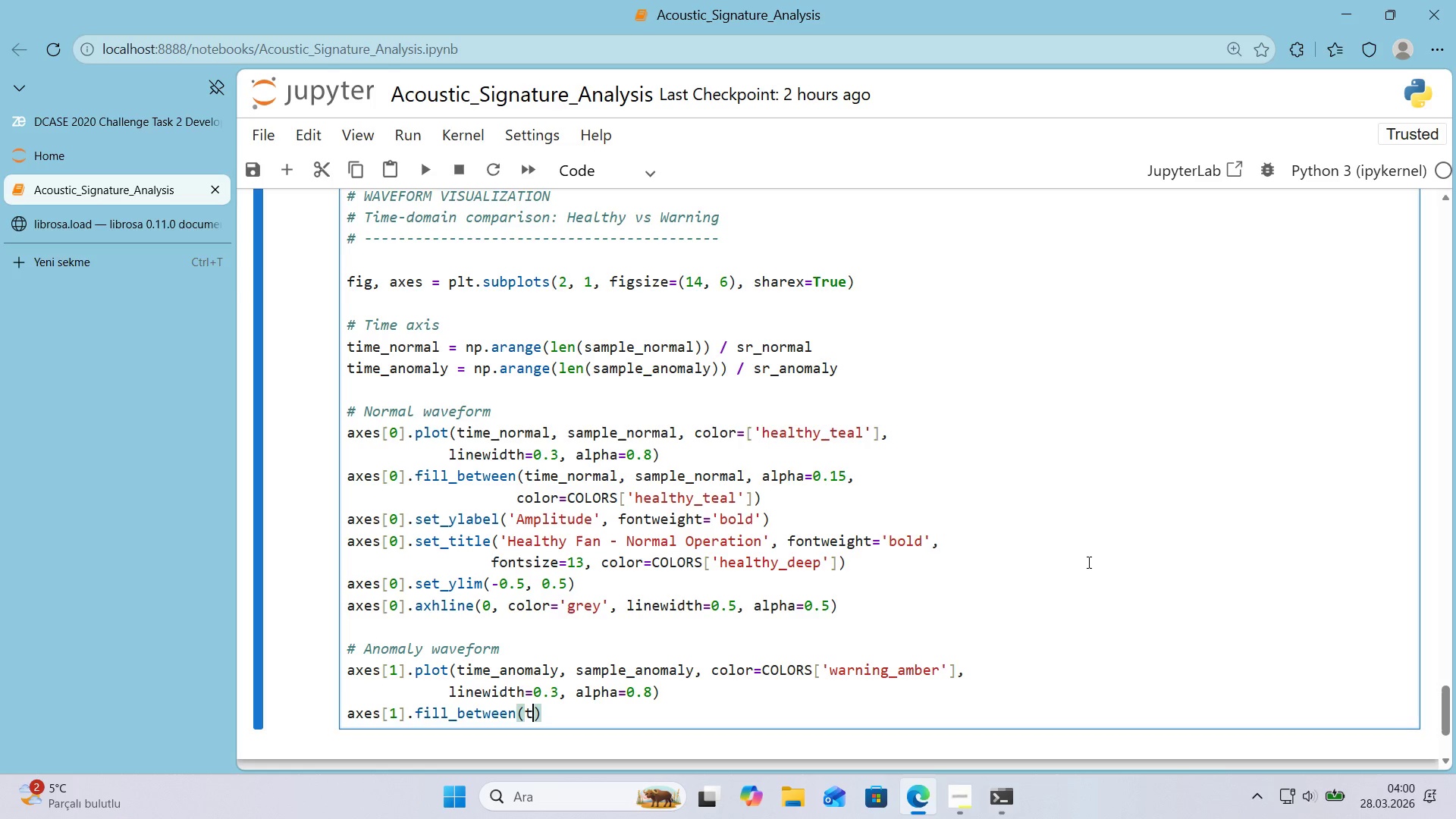 
type(t'me_anomaly' )
key(Backspace)
key(Backspace)
type(, )
 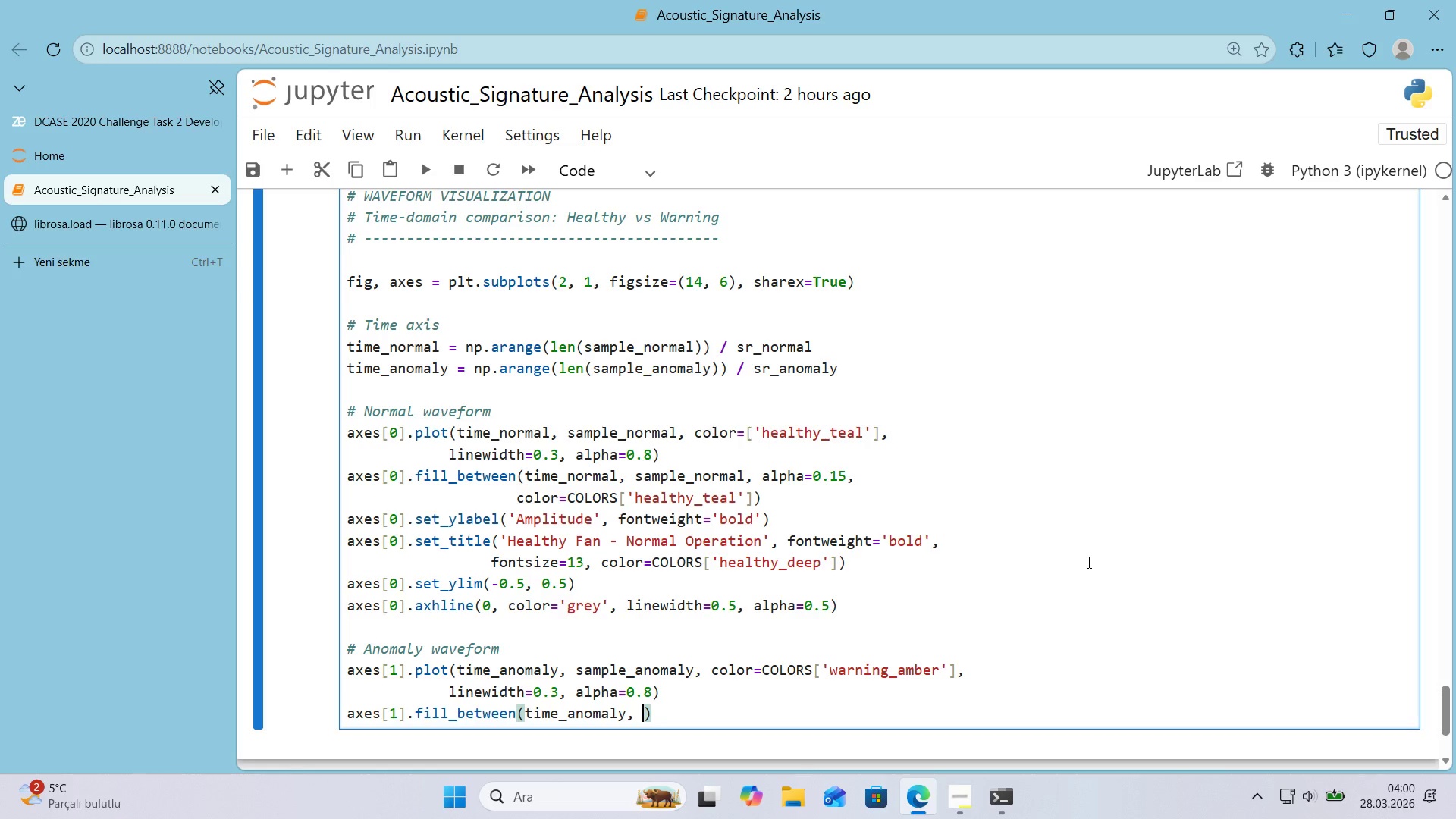 
type(sample_anomaly, alpha)0.5)
 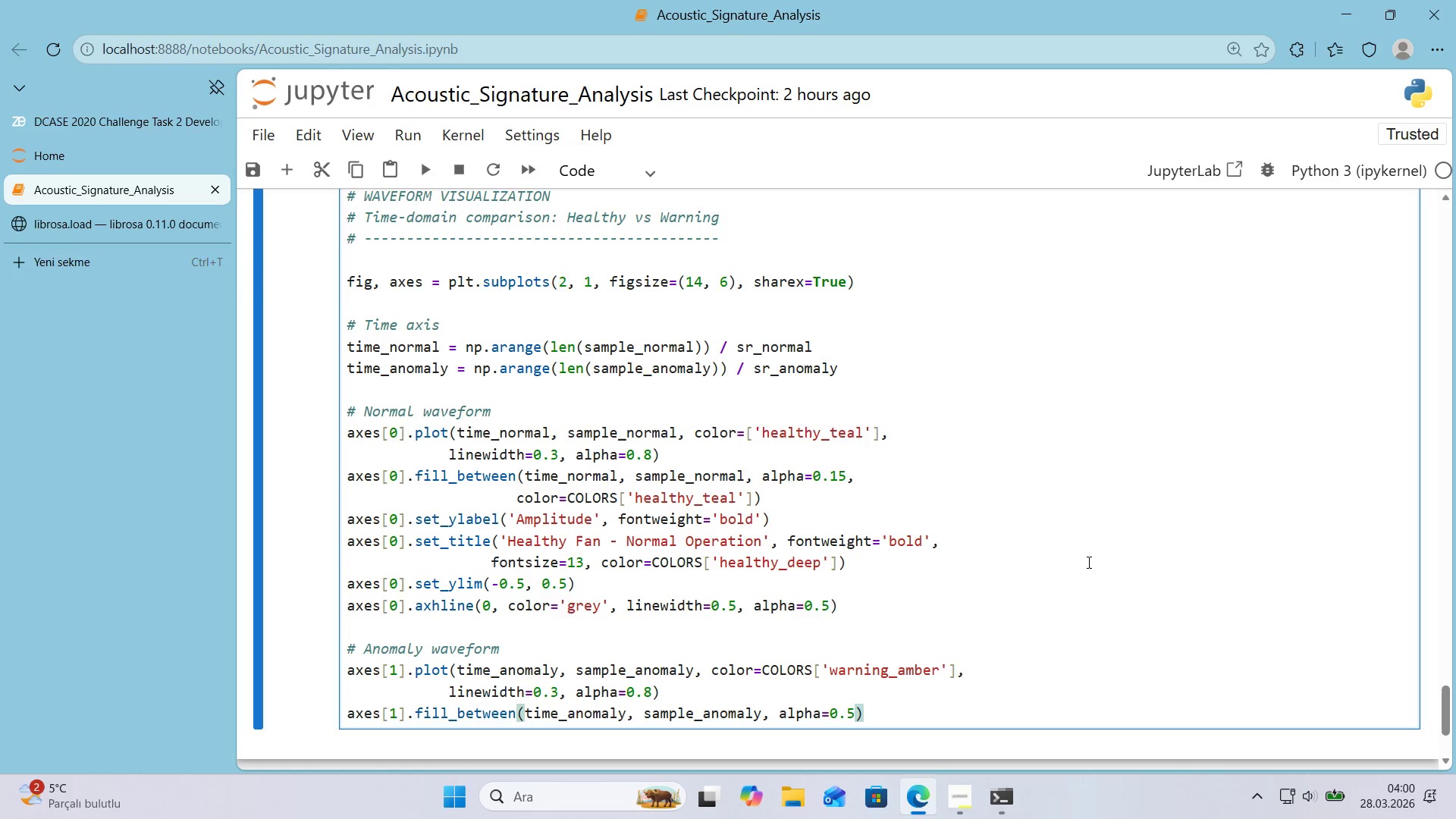 
key(ArrowLeft)
 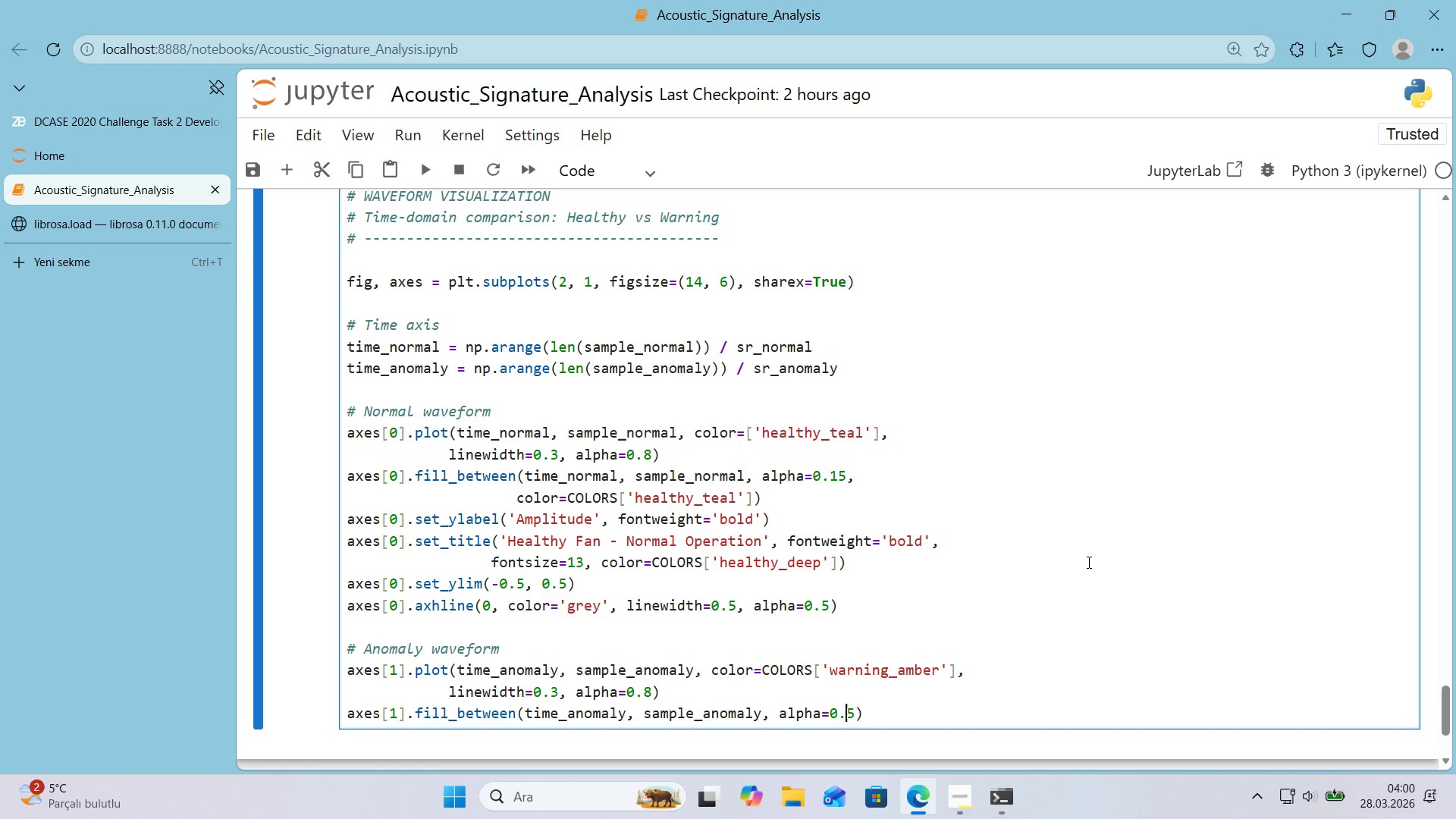 
key(Numpad1)
 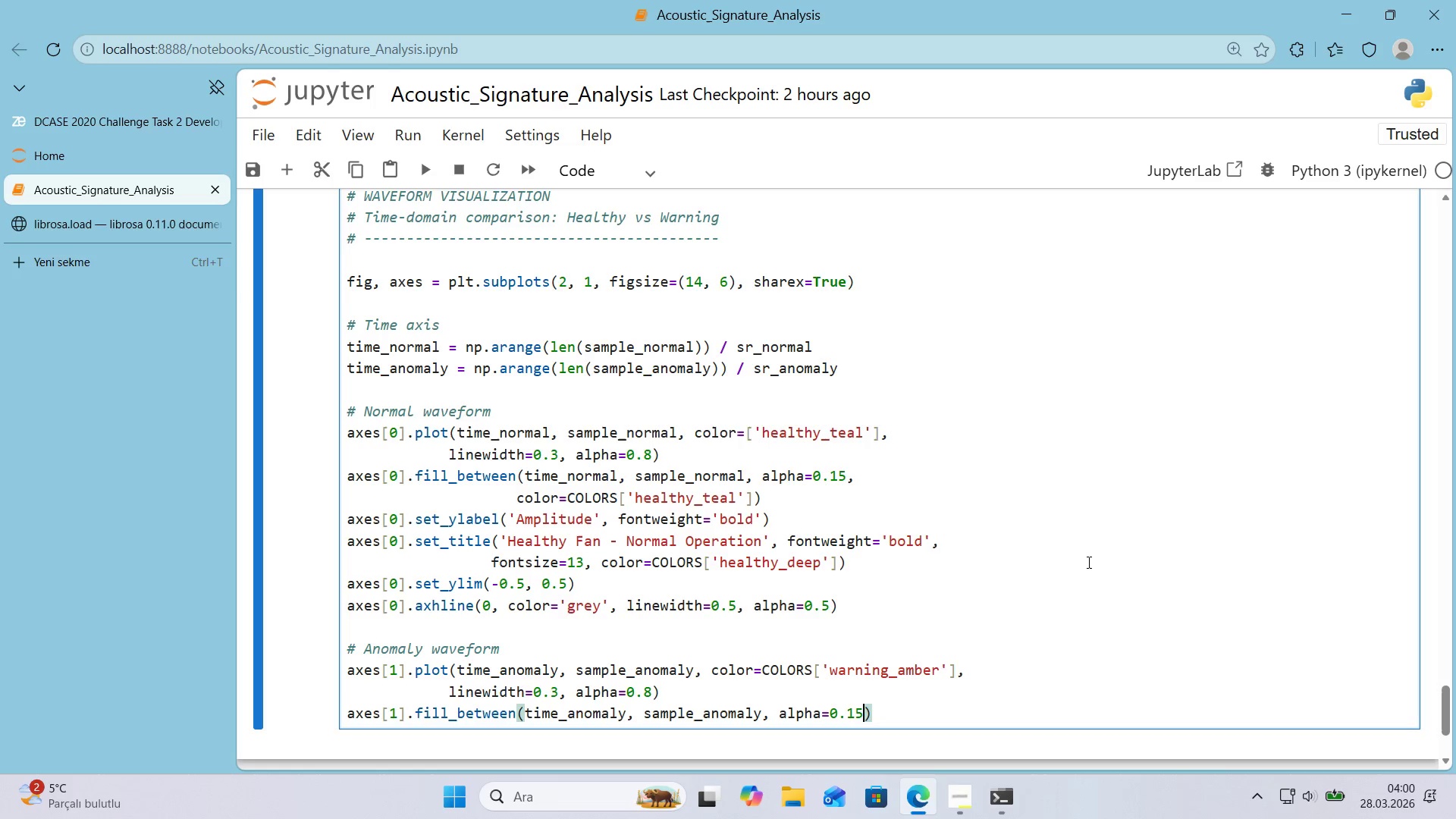 
key(ArrowRight)
 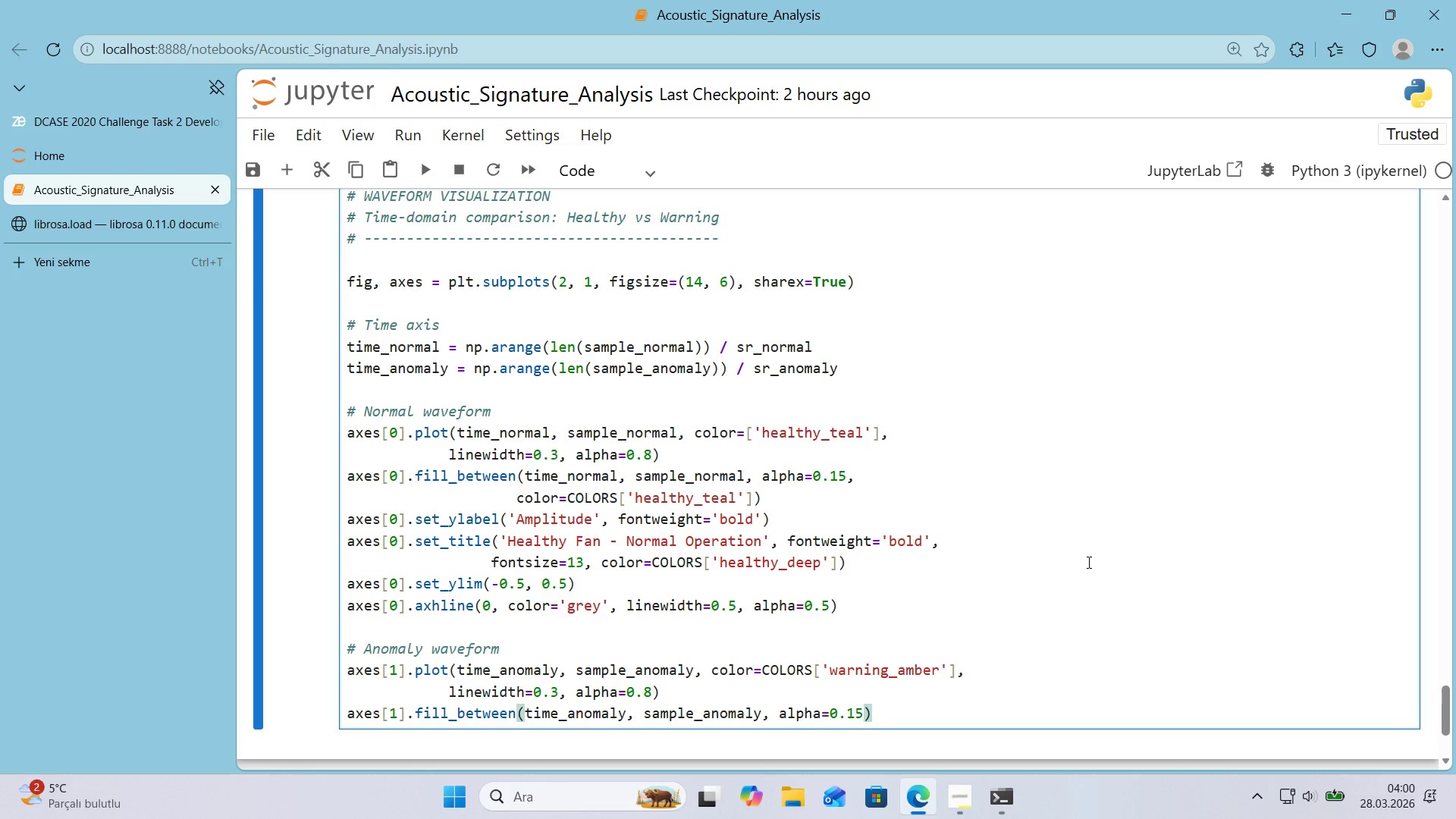 
key(Comma)
 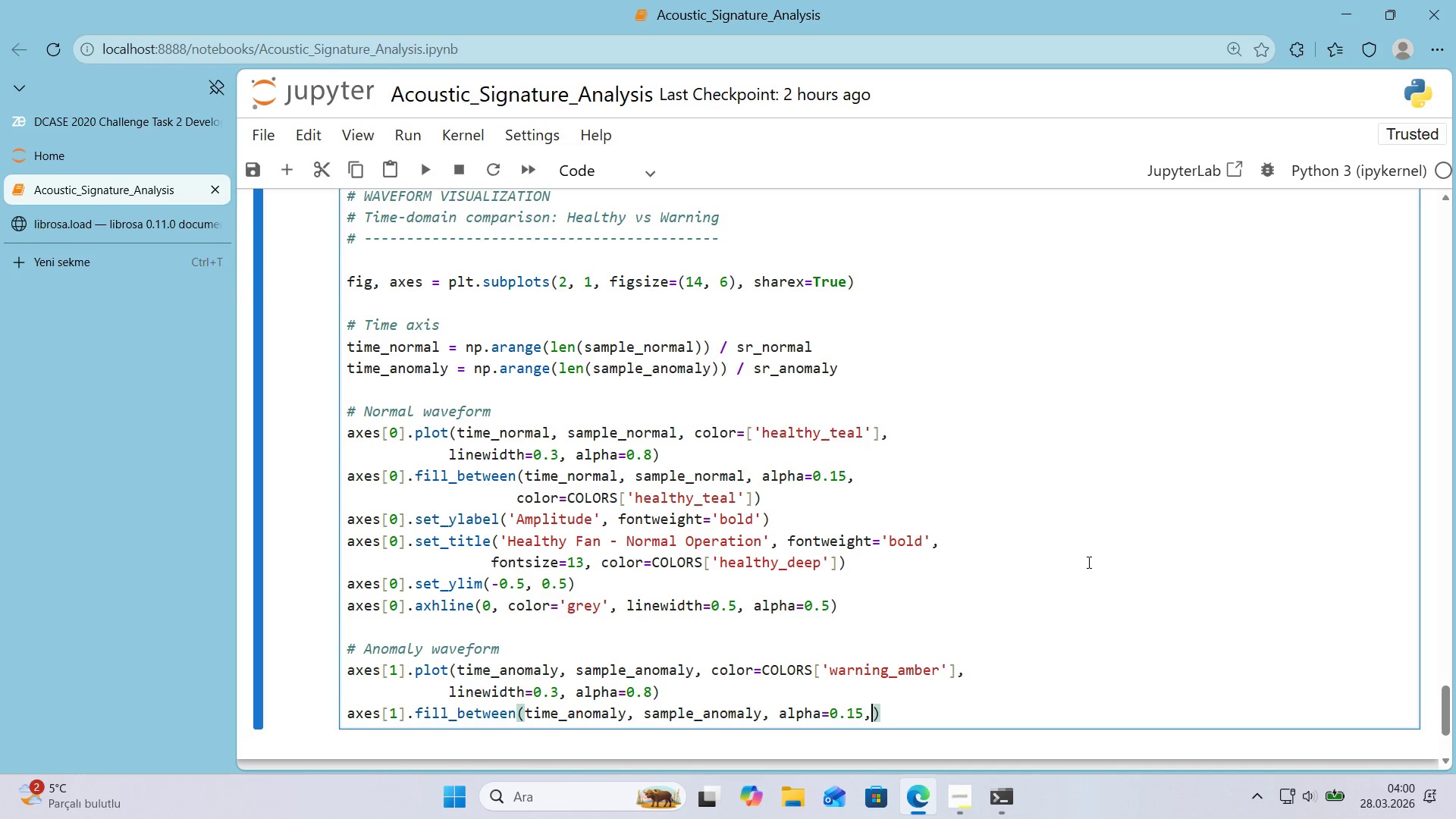 
key(Enter)
 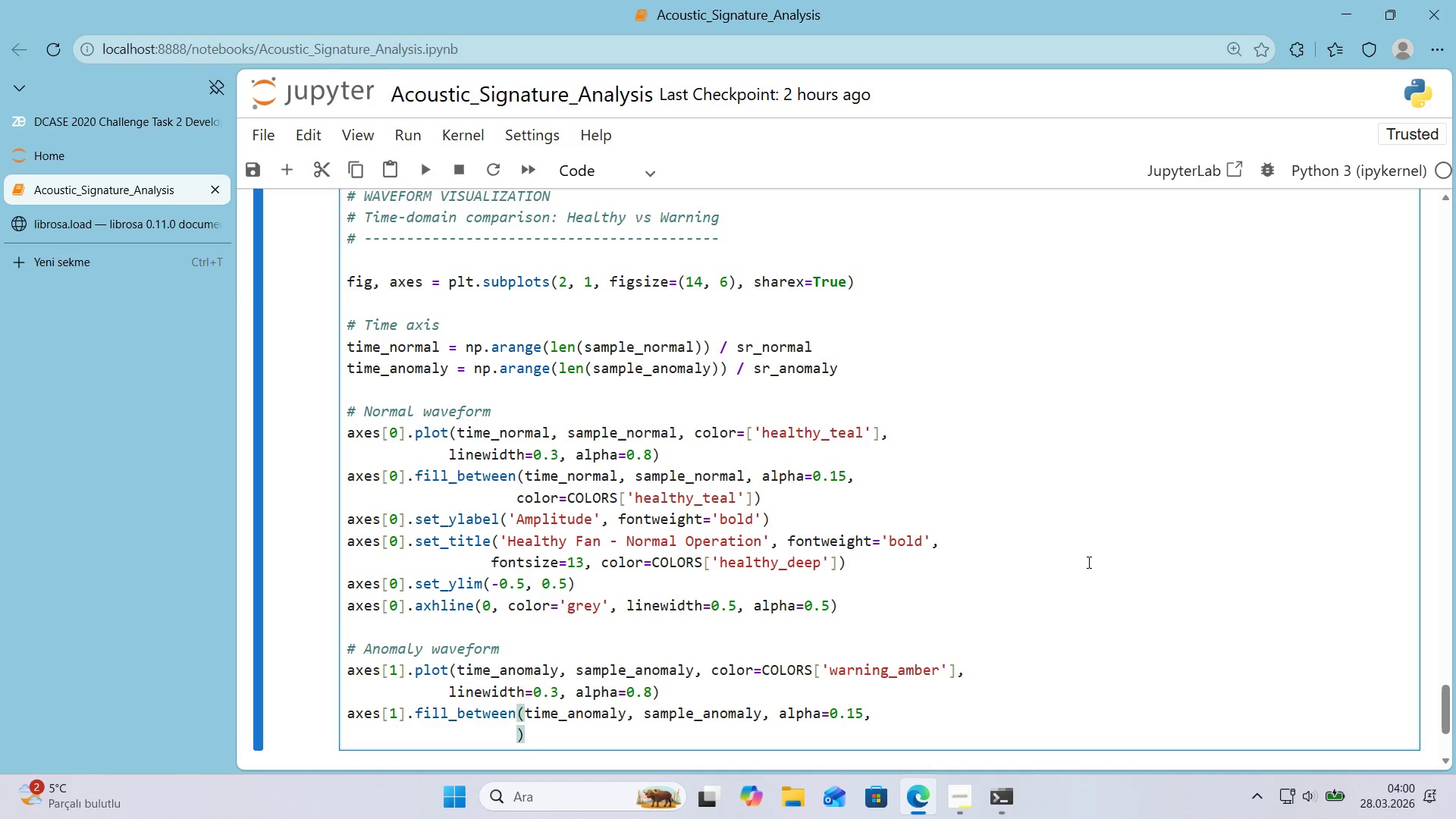 
type(color)COLORS)
 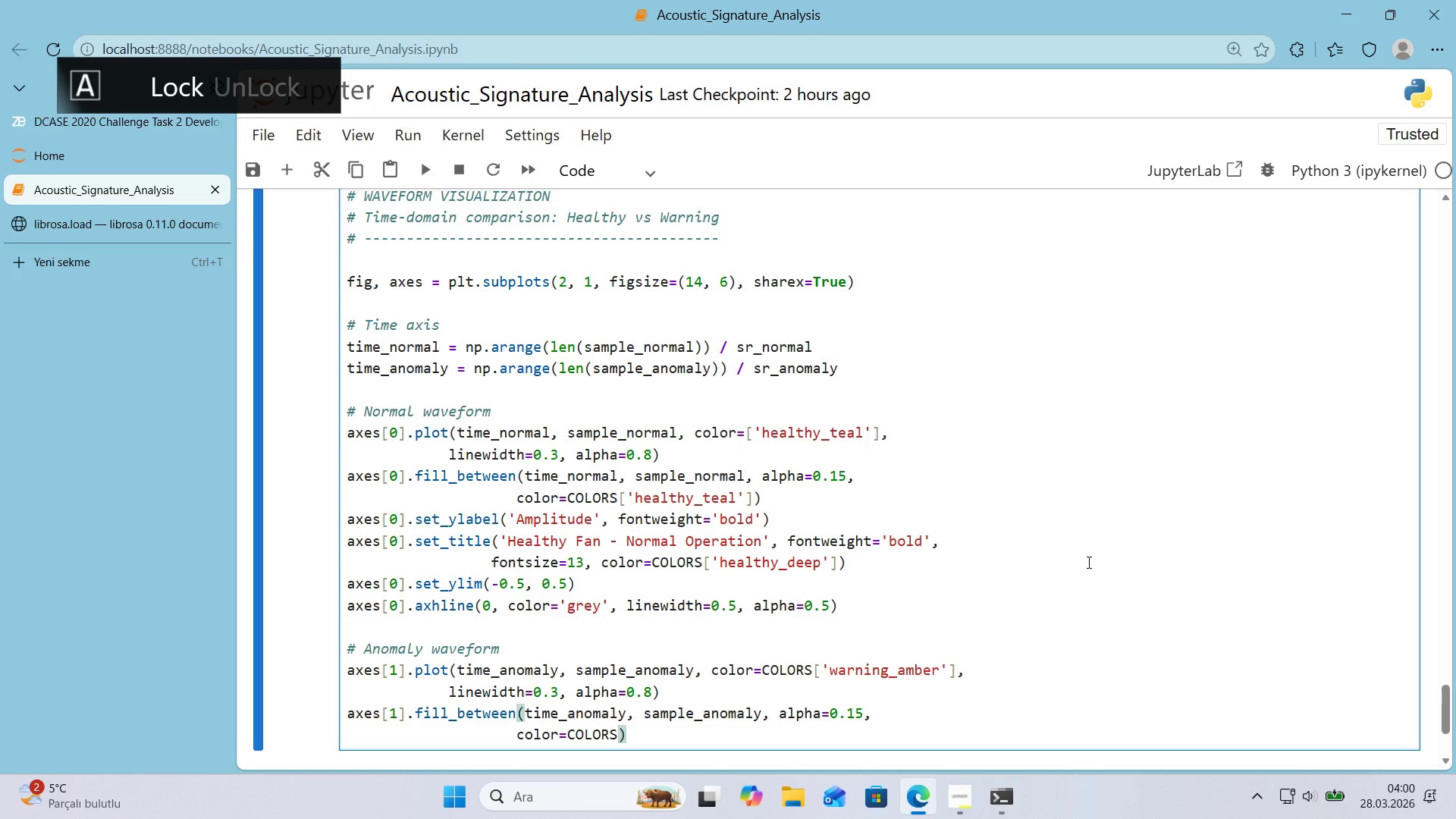 
key(Alt+Control+8)
 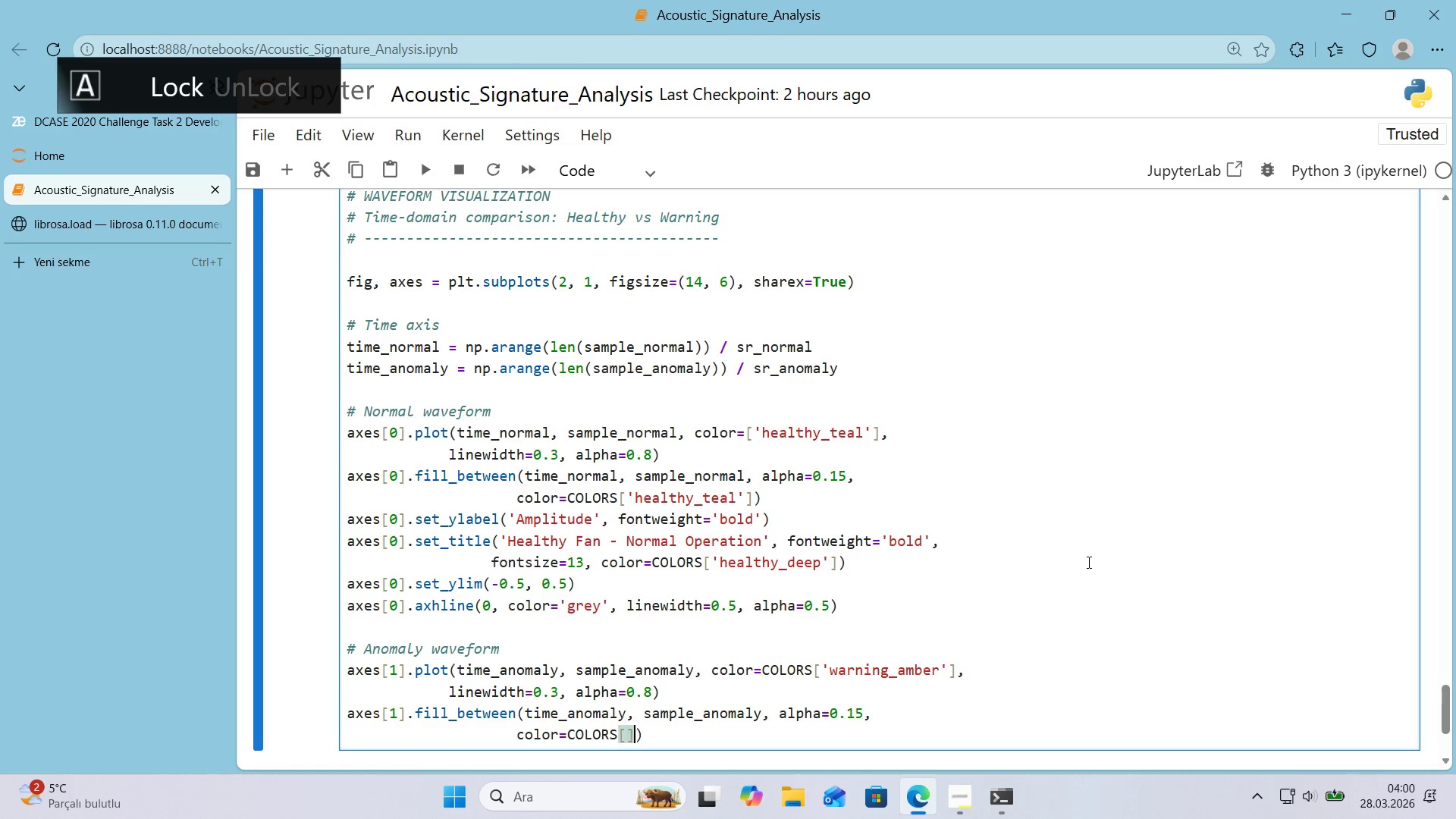 
key(Alt+Control+9)
 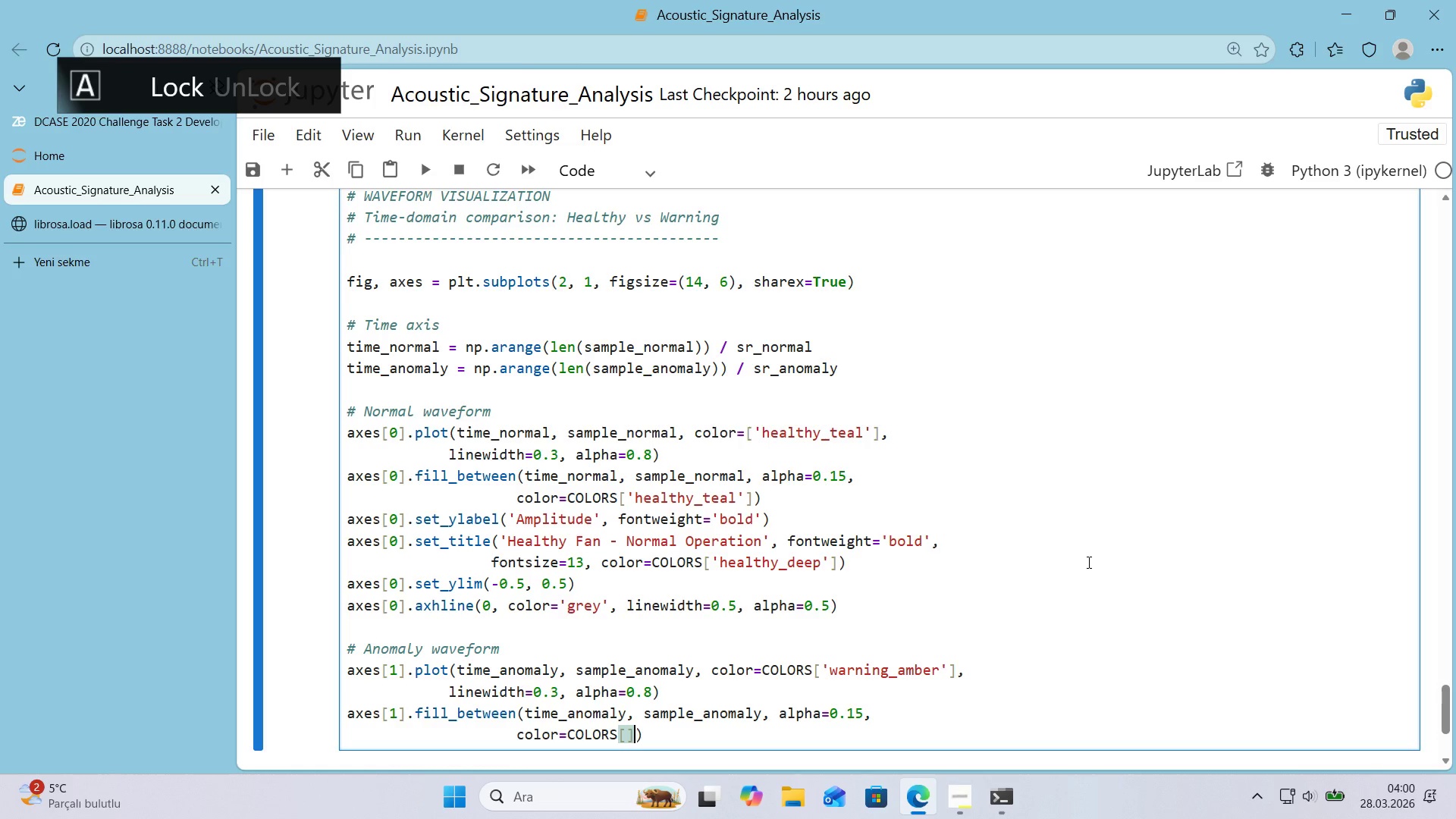 
key(ArrowLeft)
 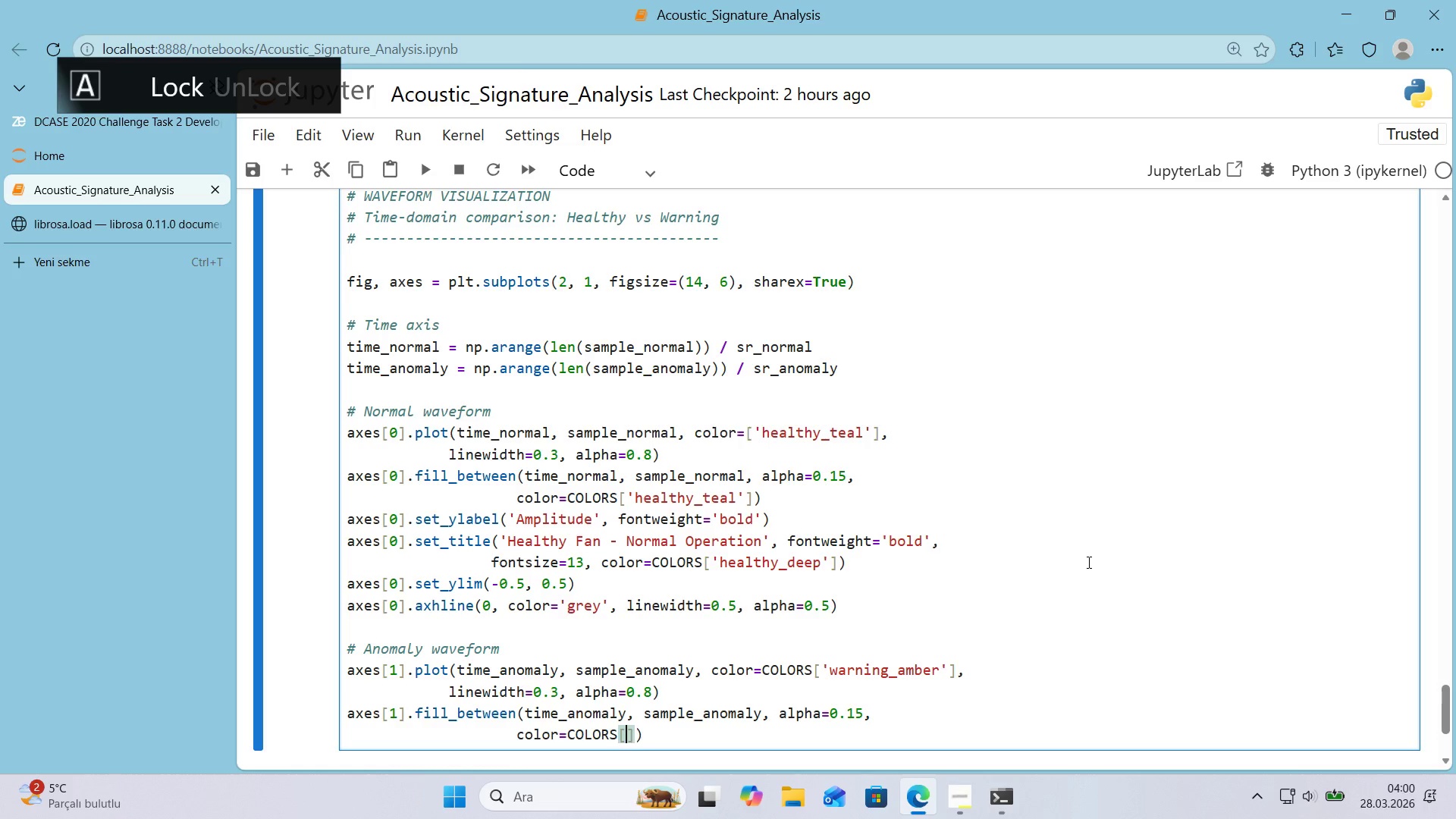 
type(@@)
 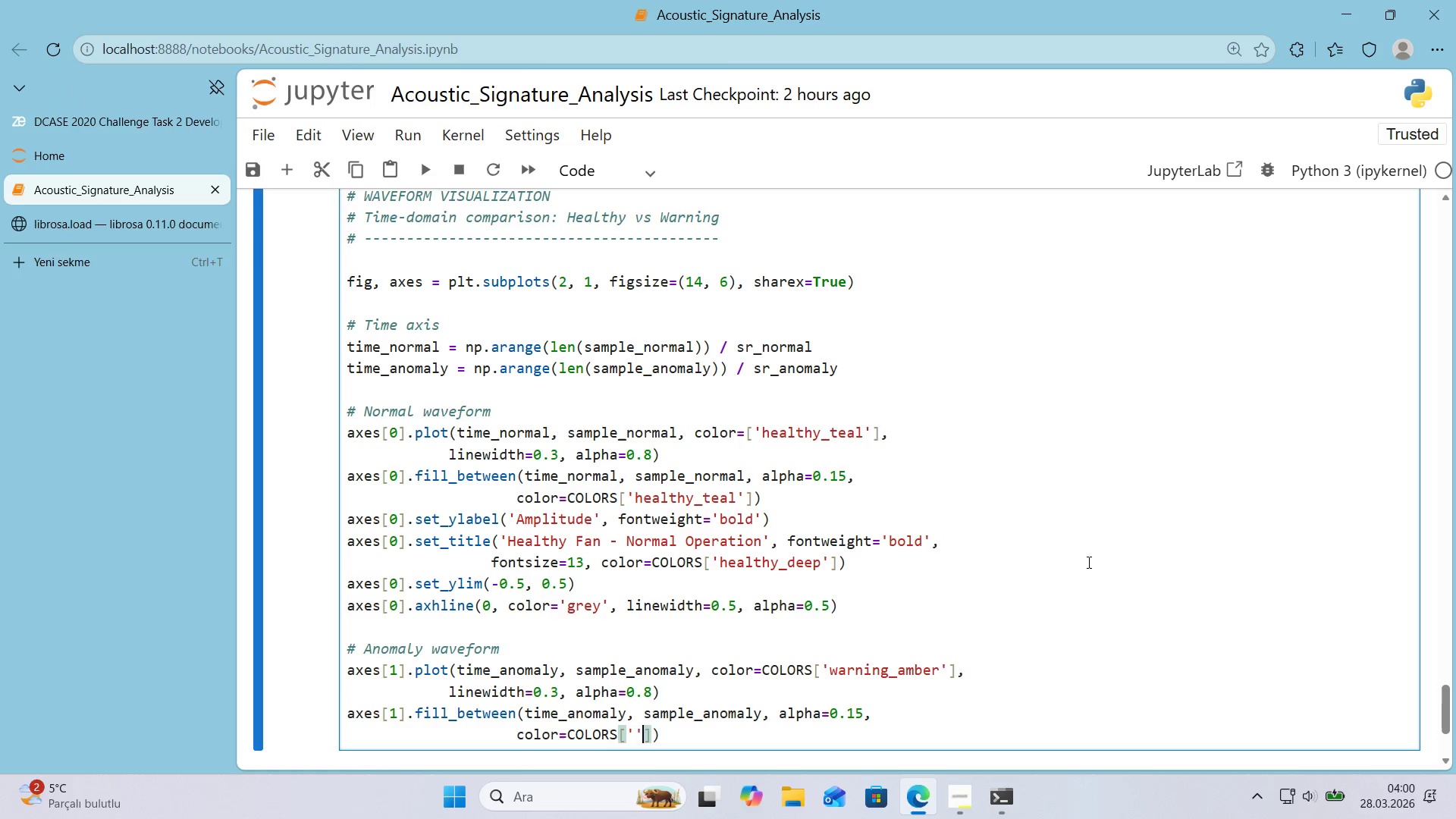 
key(ArrowLeft)
 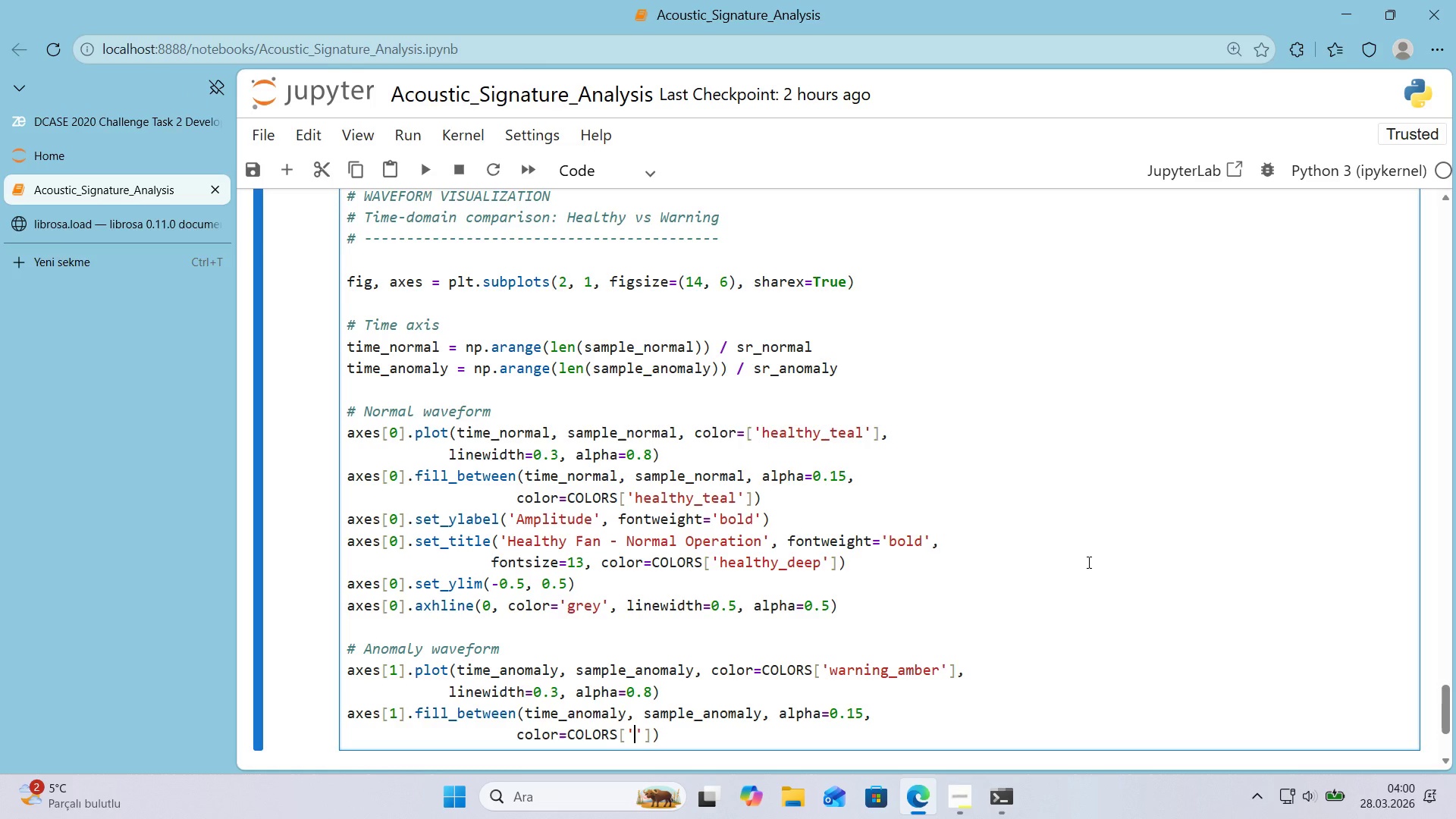 
type(waww)
key(Backspace)
type(rn')
key(Backspace)
key(Backspace)
key(Backspace)
key(Backspace)
type(rn'ng_amber)
 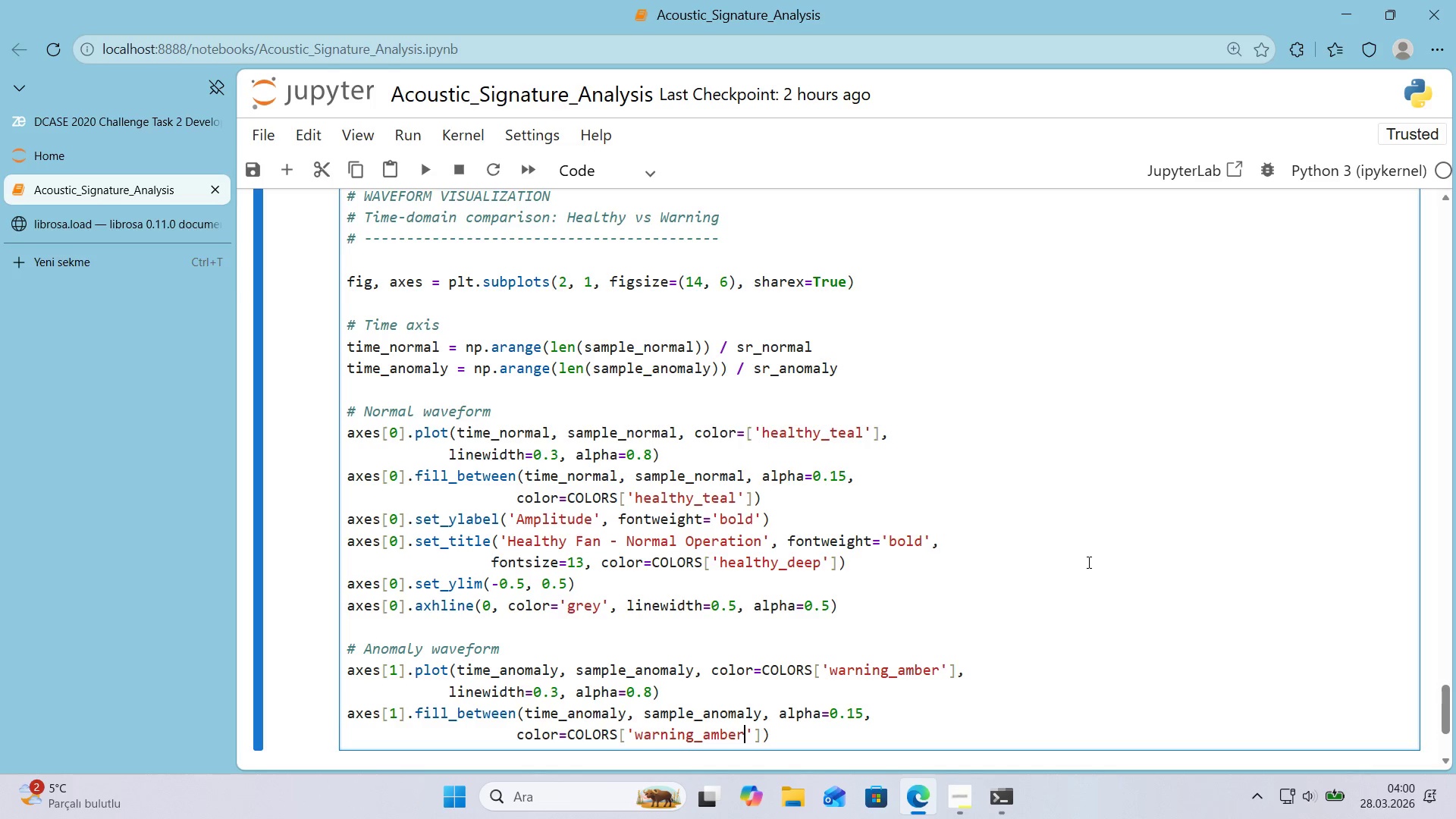 
key(ArrowRight)
 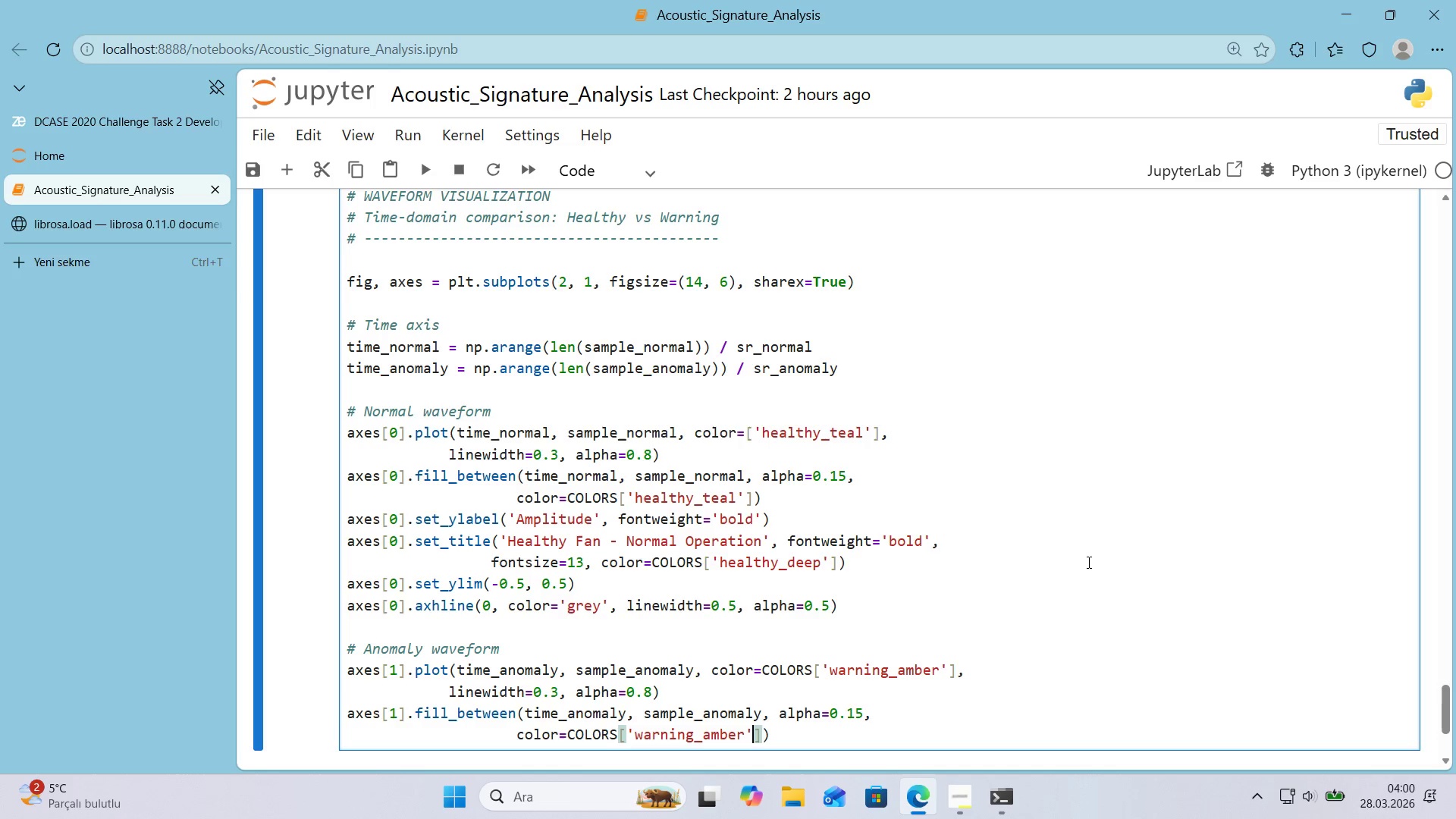 
key(ArrowRight)
 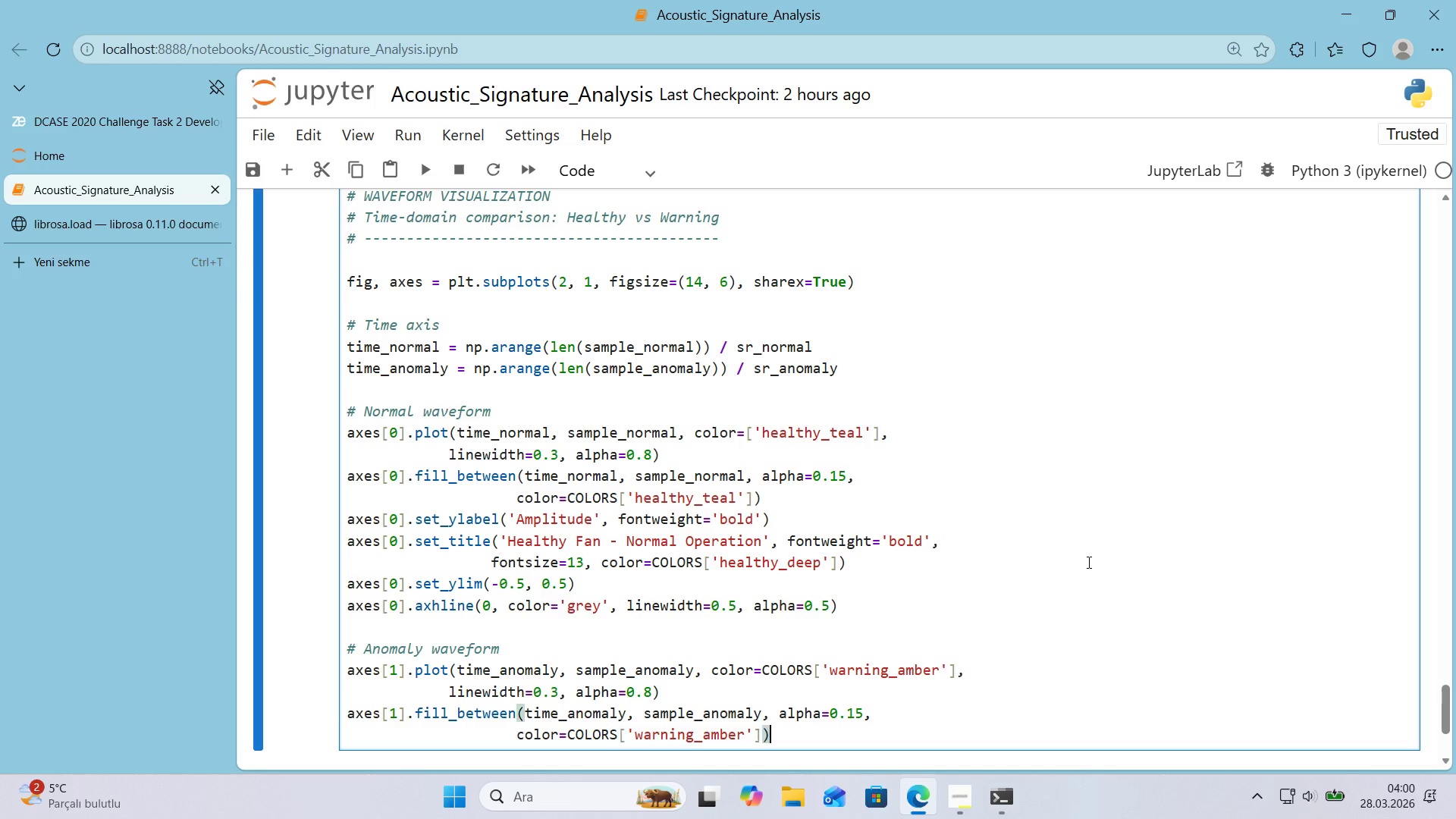 
key(ArrowRight)
 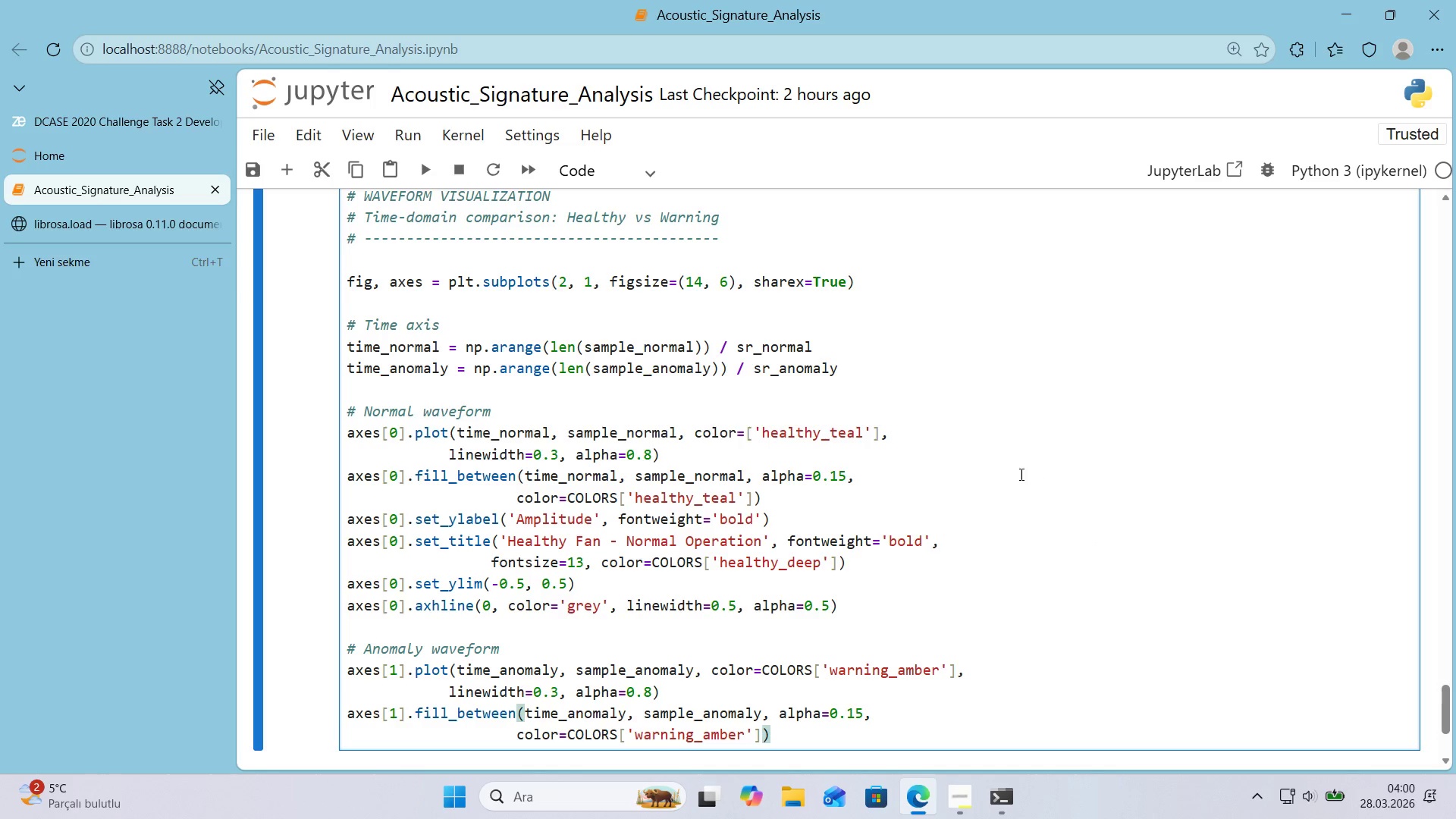 
scroll: coordinate [1028, 469], scroll_direction: down, amount: 1.0
 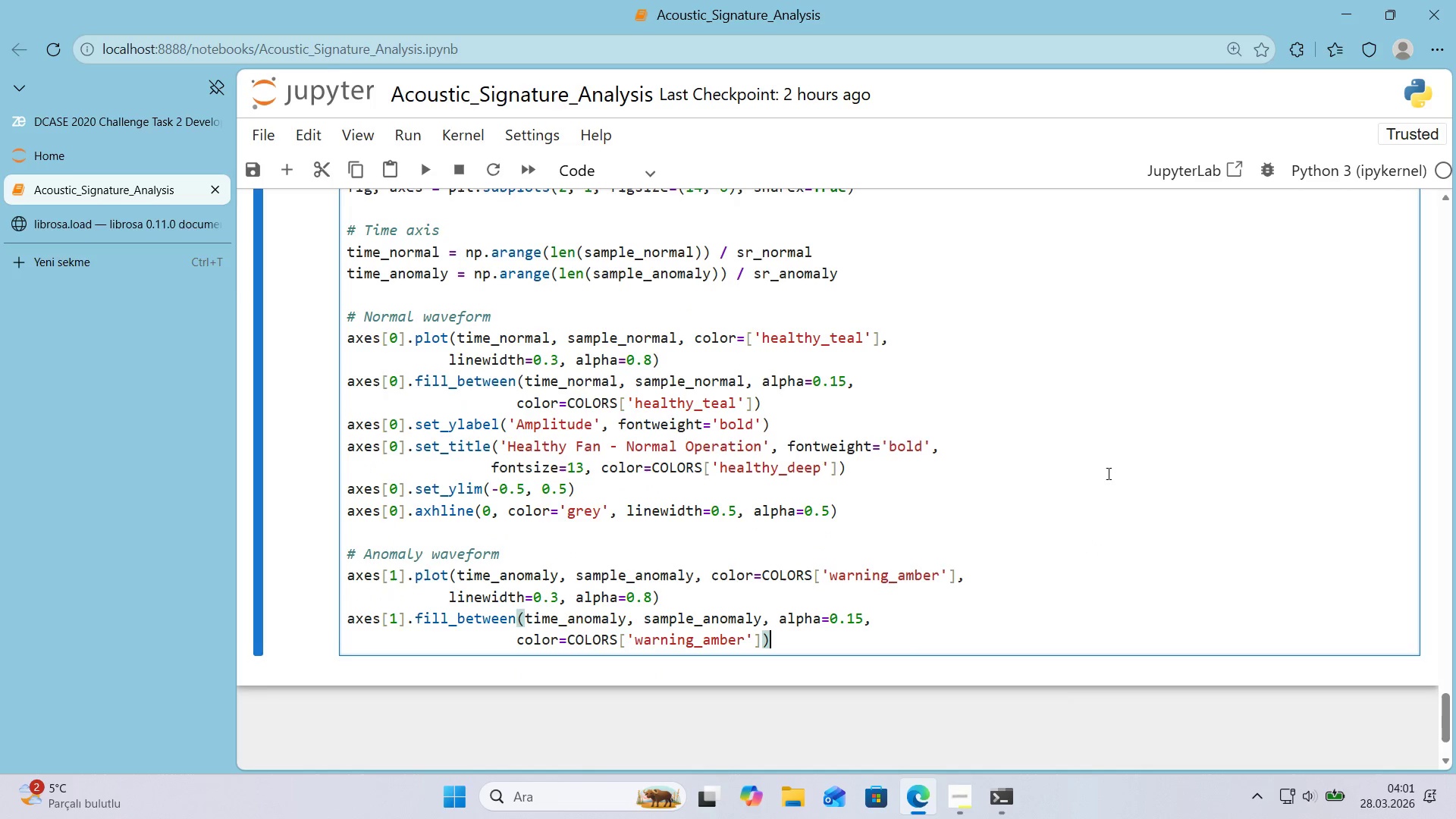 
key(Enter)
 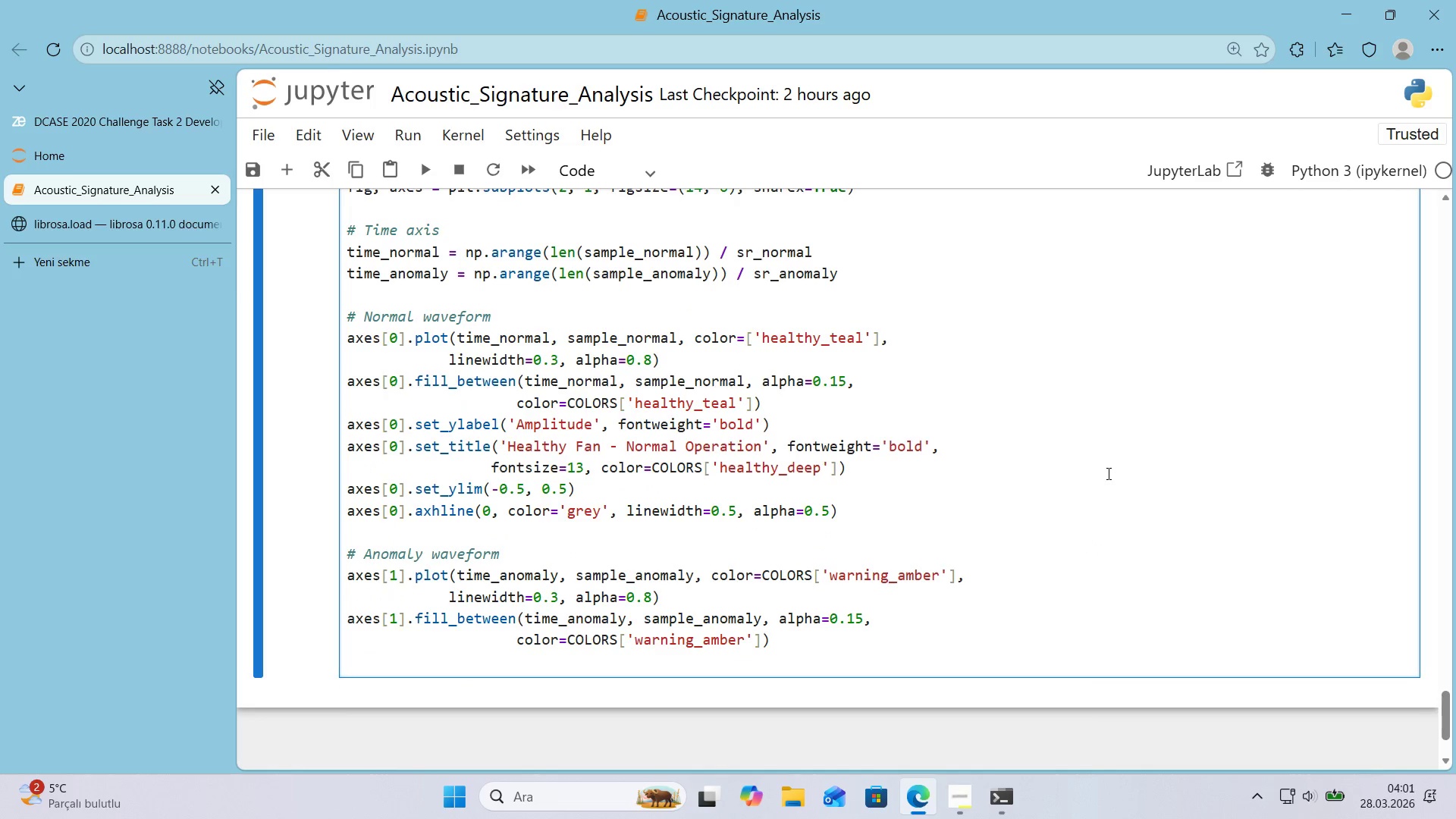 
type(axes)
 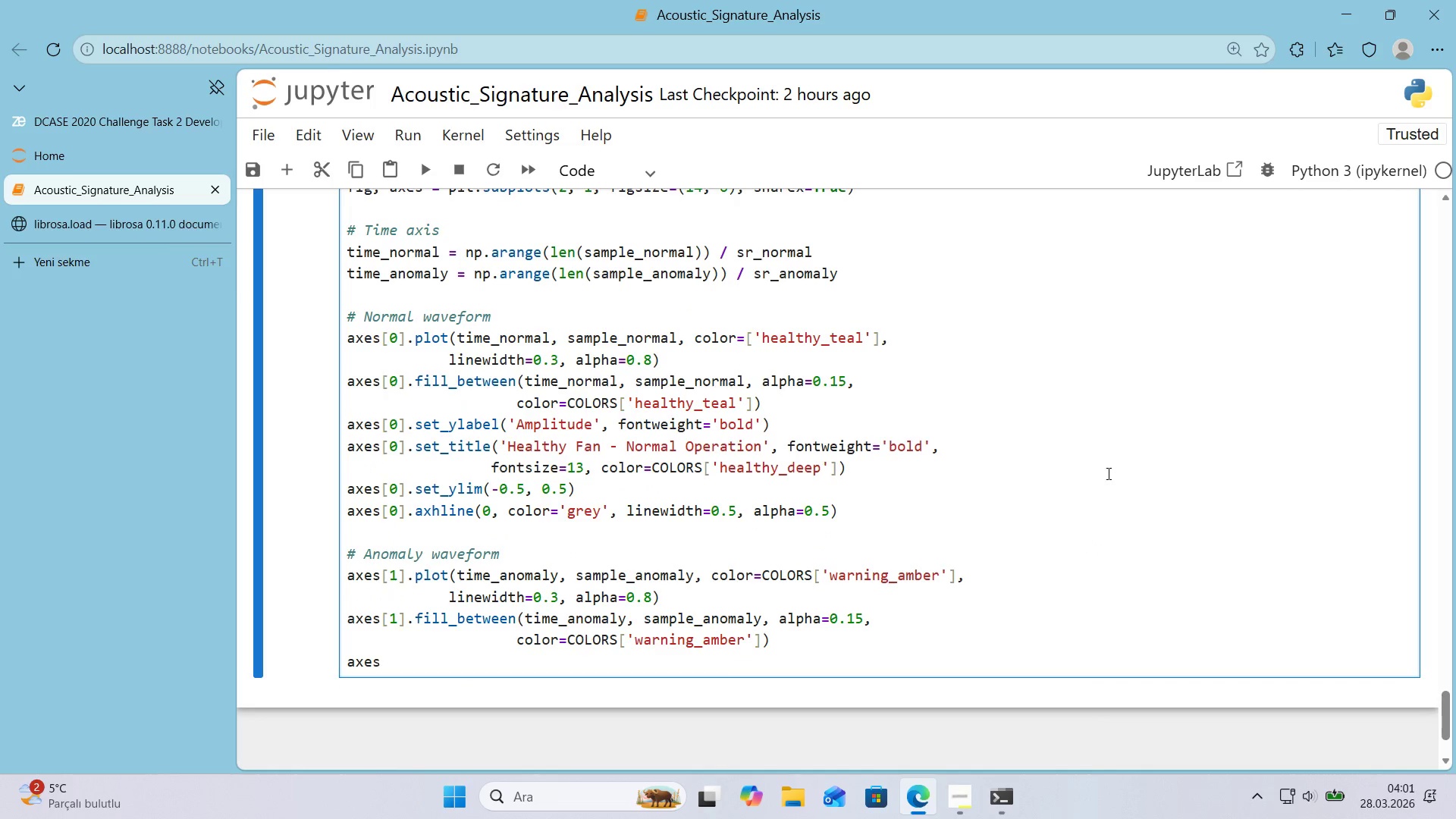 
key(Alt+Control+8)
 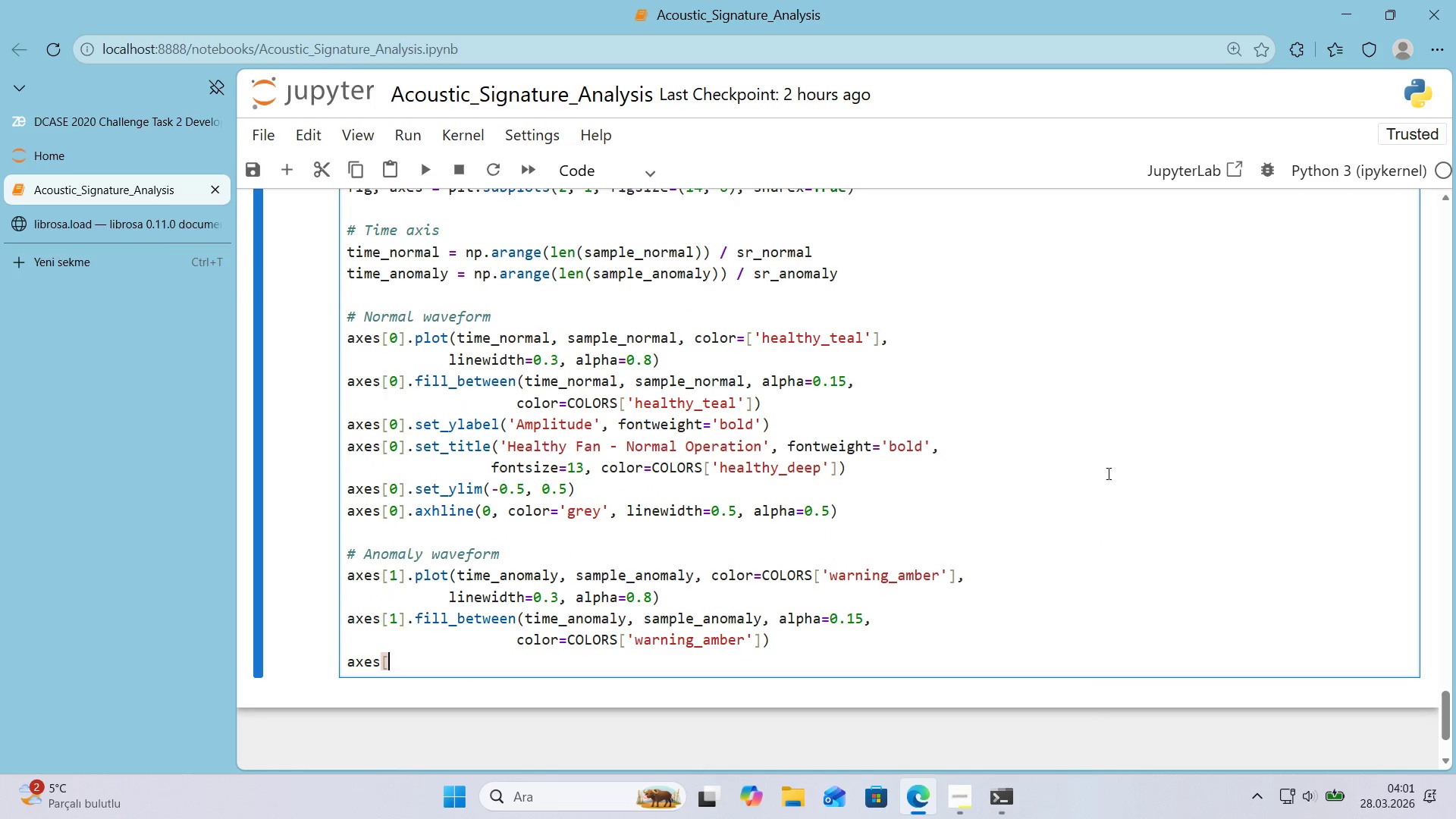 
key(Alt+Control+9)
 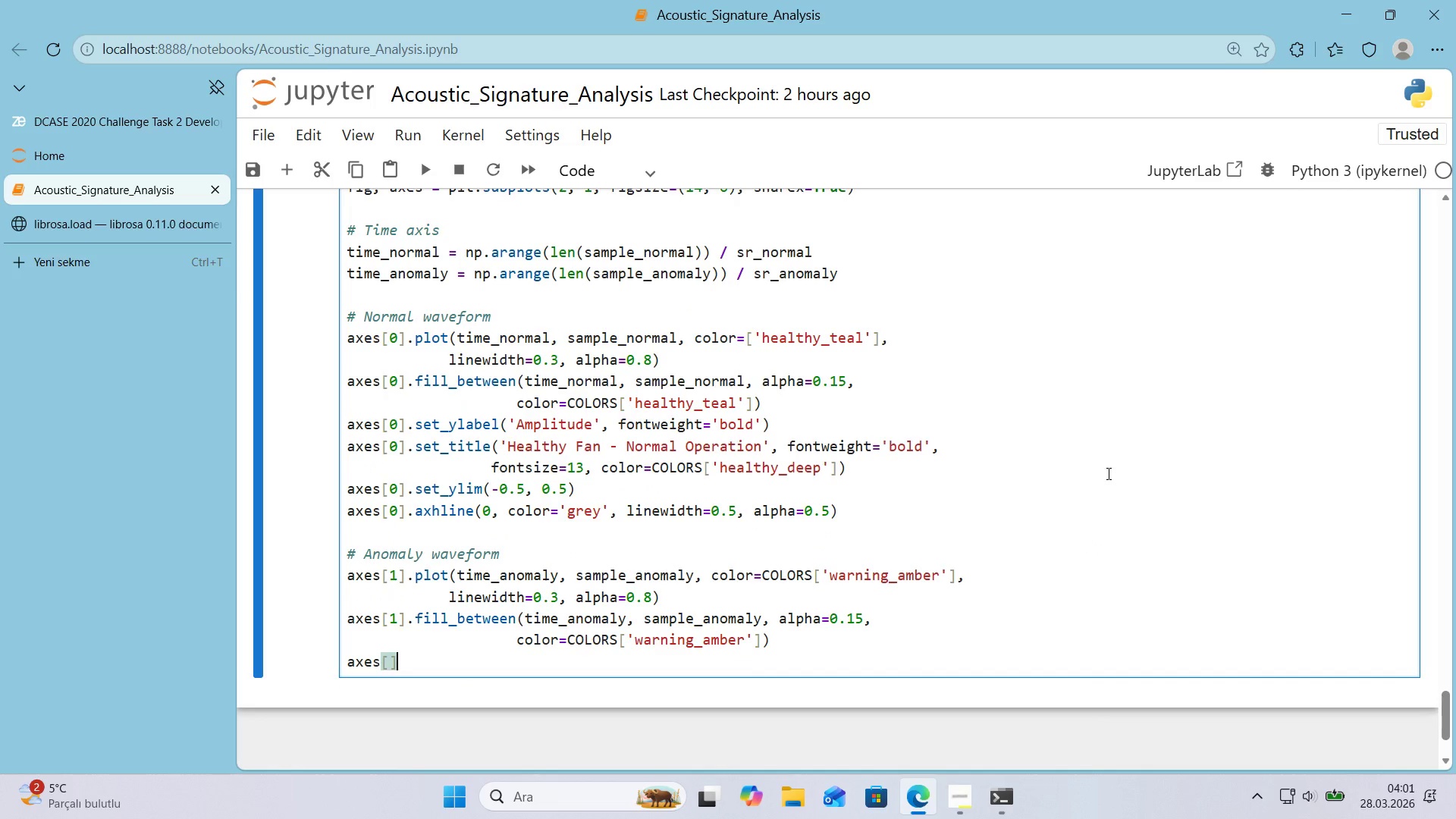 
key(ArrowLeft)
 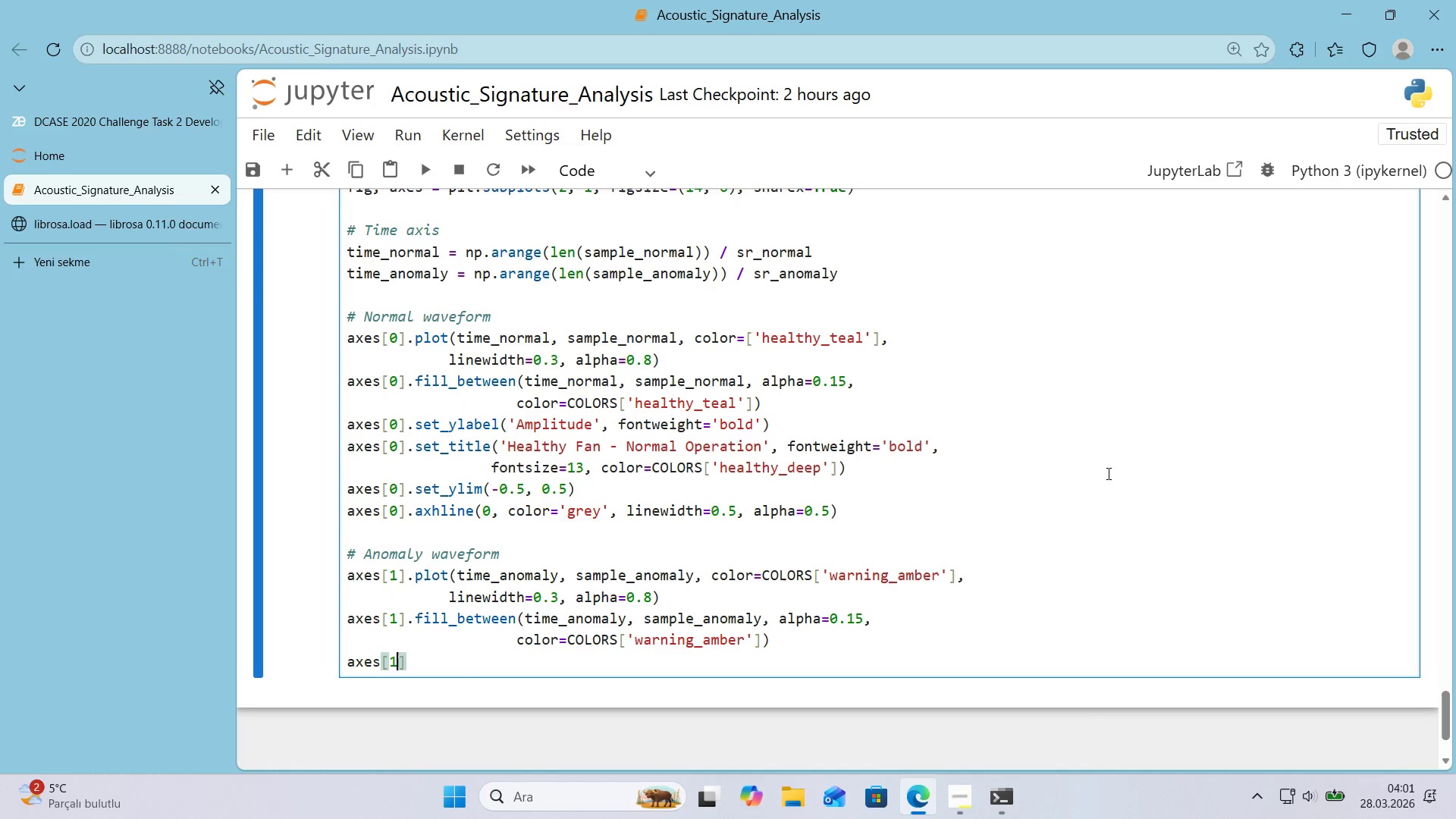 
key(1)
 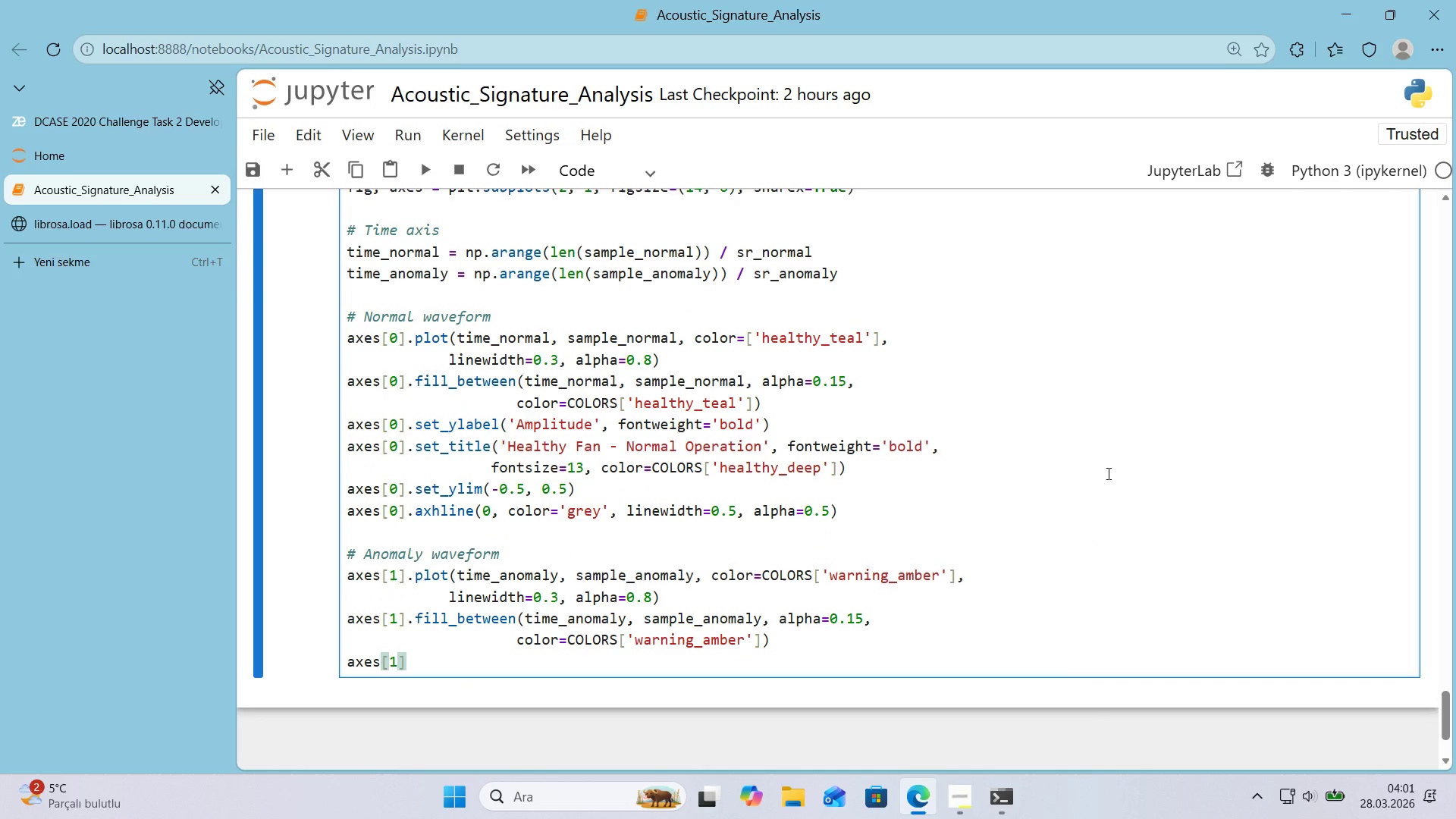 
key(ArrowRight)
 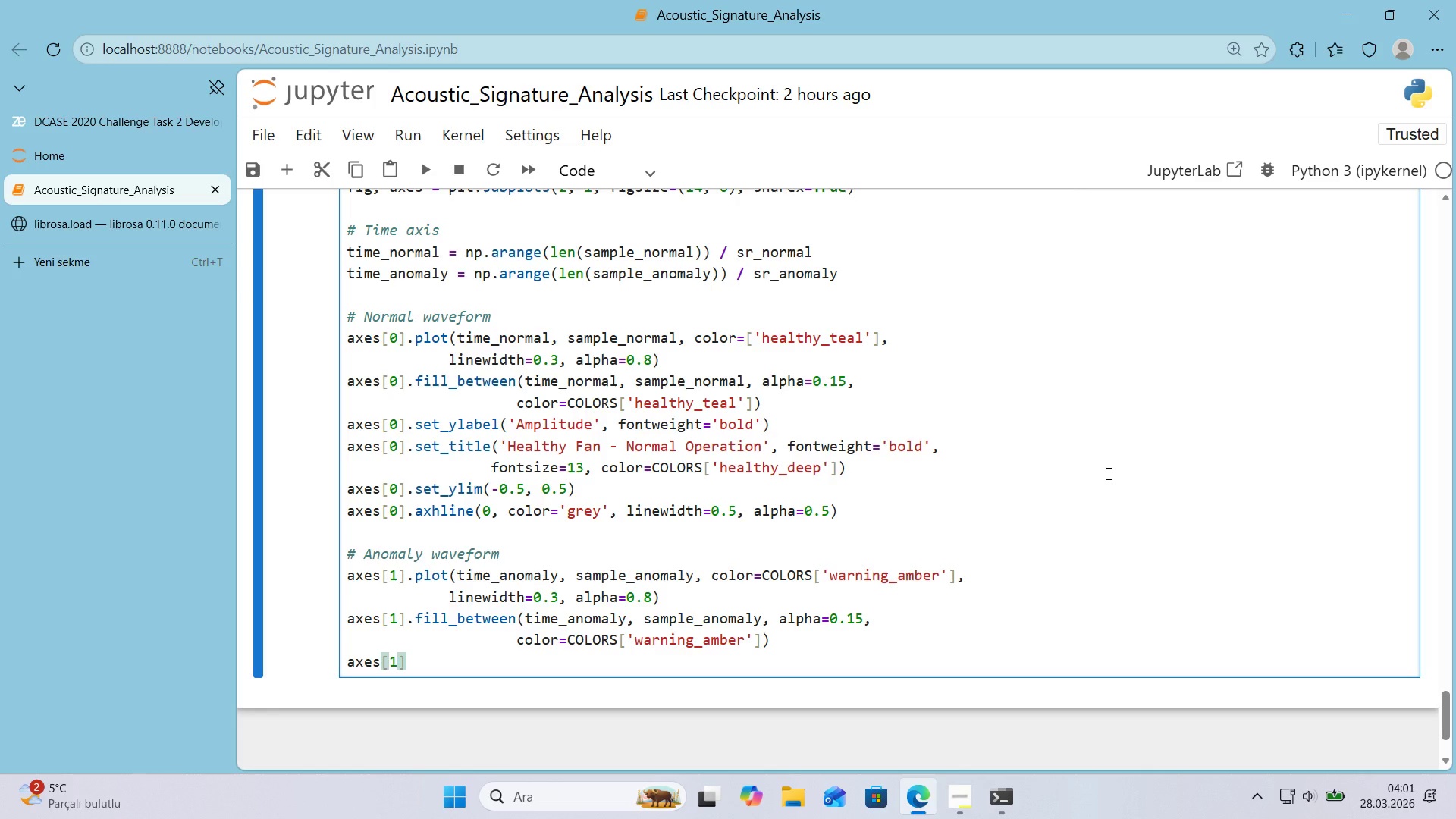 
type(.set_ylabel*()
 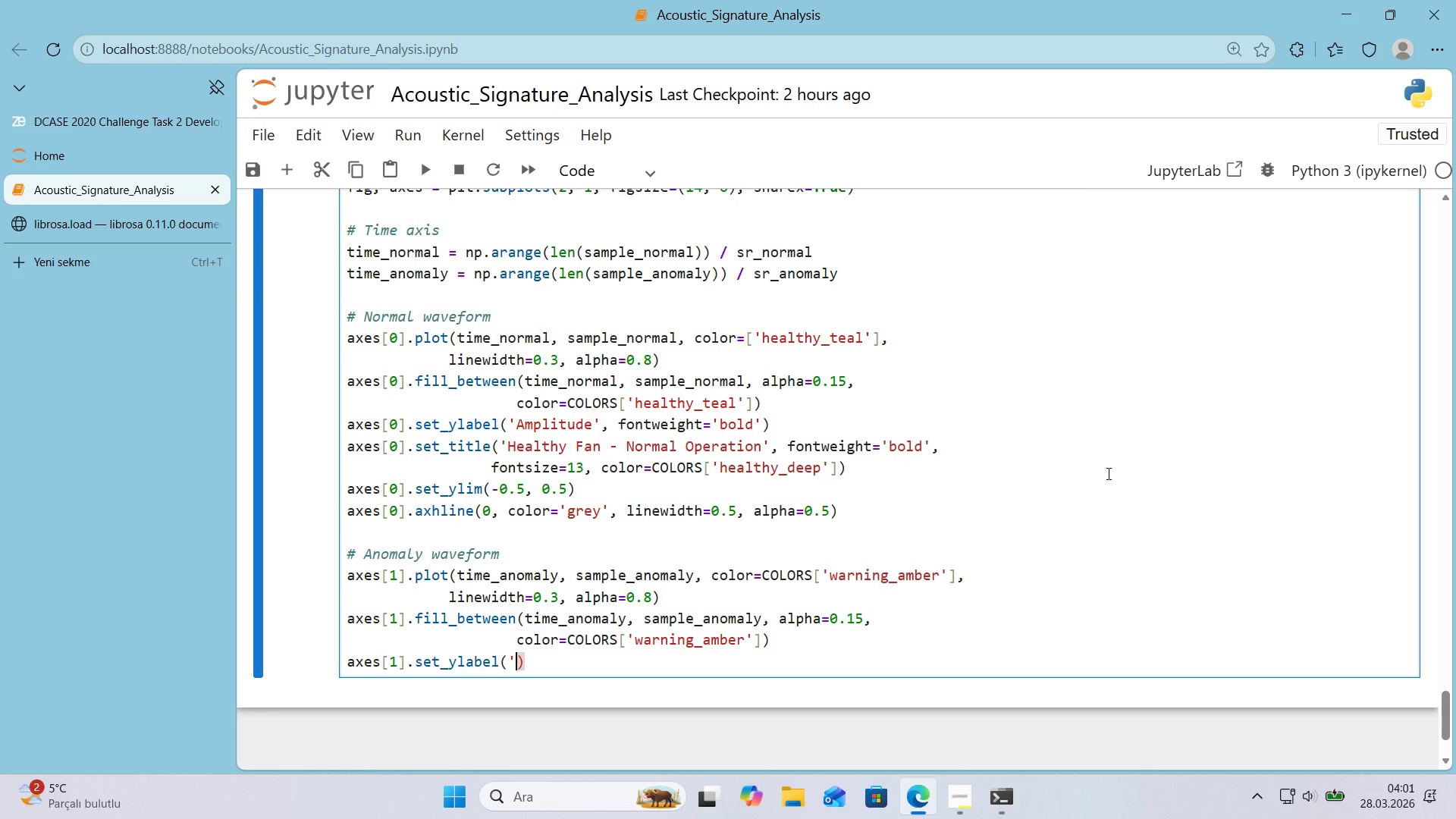 
 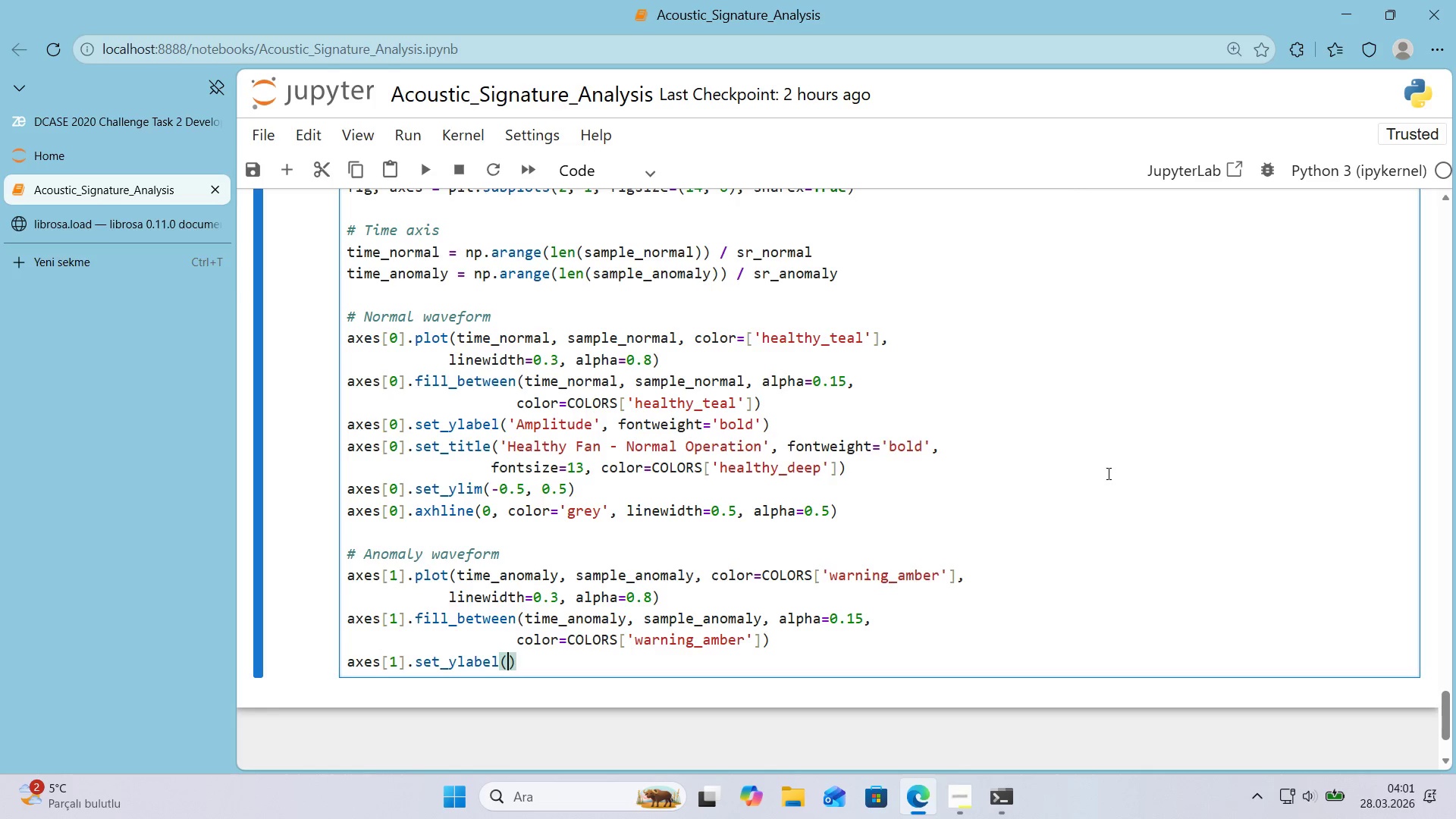 
key(ArrowLeft)
 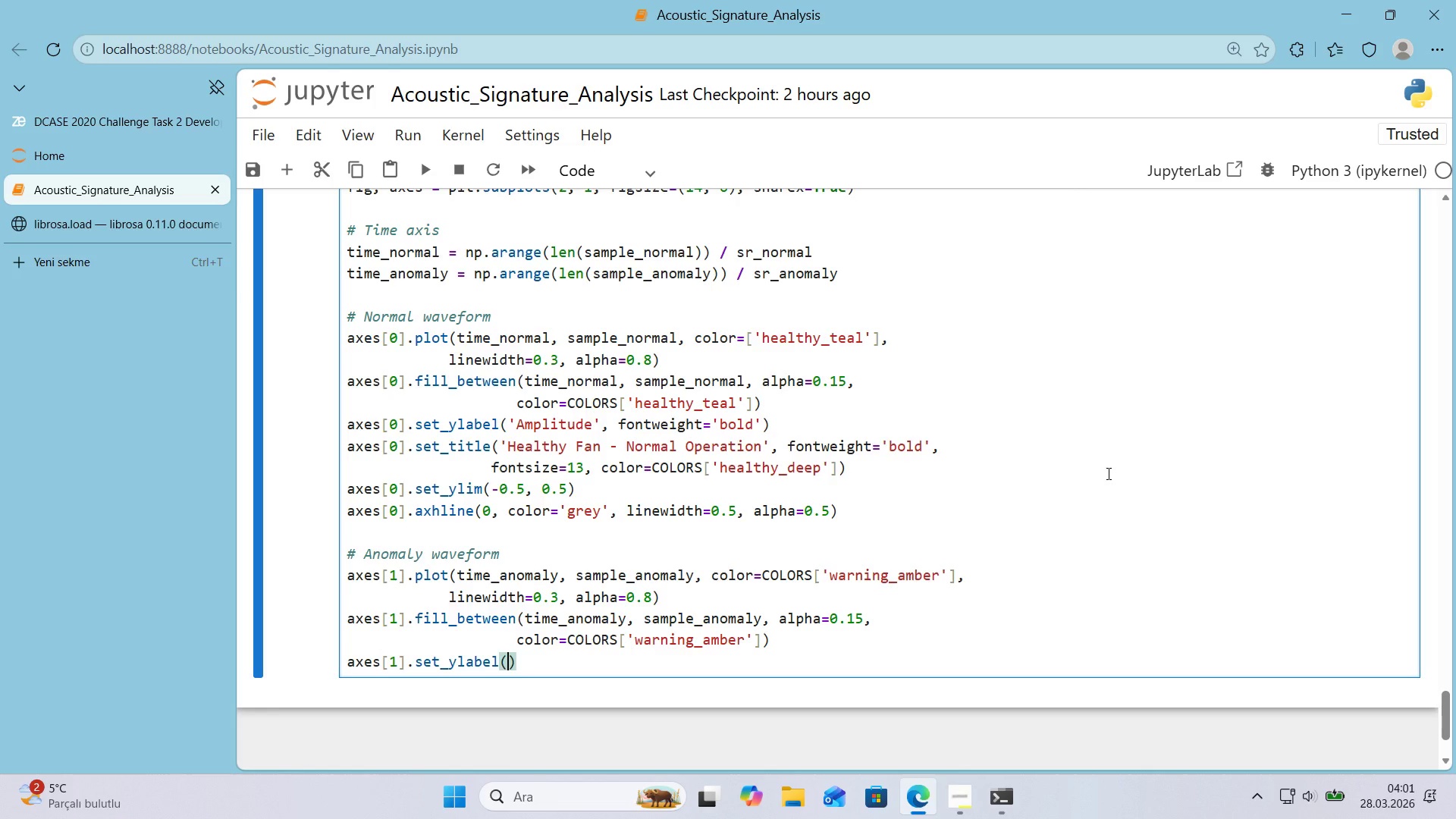 
type(@@)
 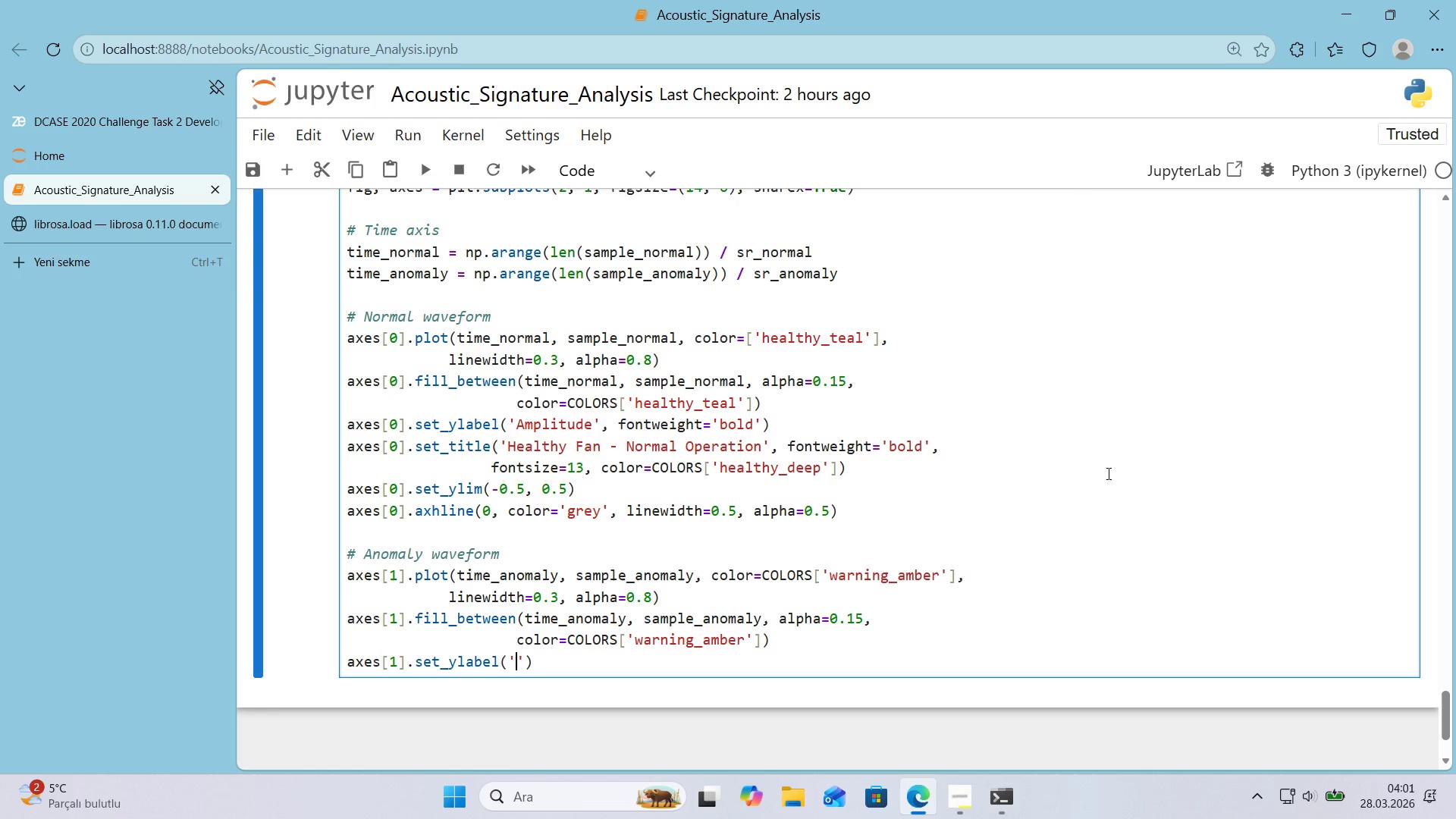 
key(ArrowLeft)
 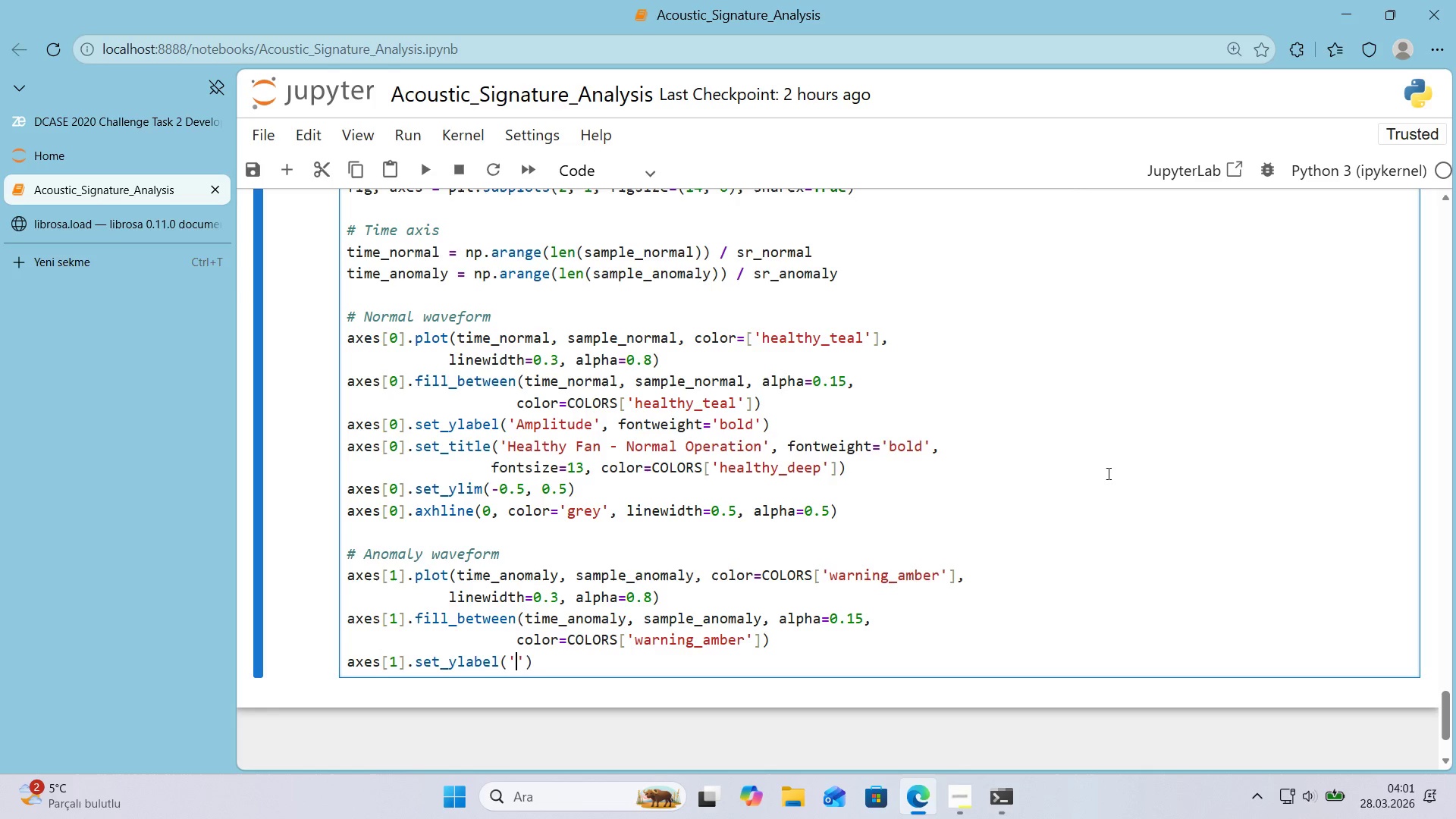 
type(Ampl'tude)
 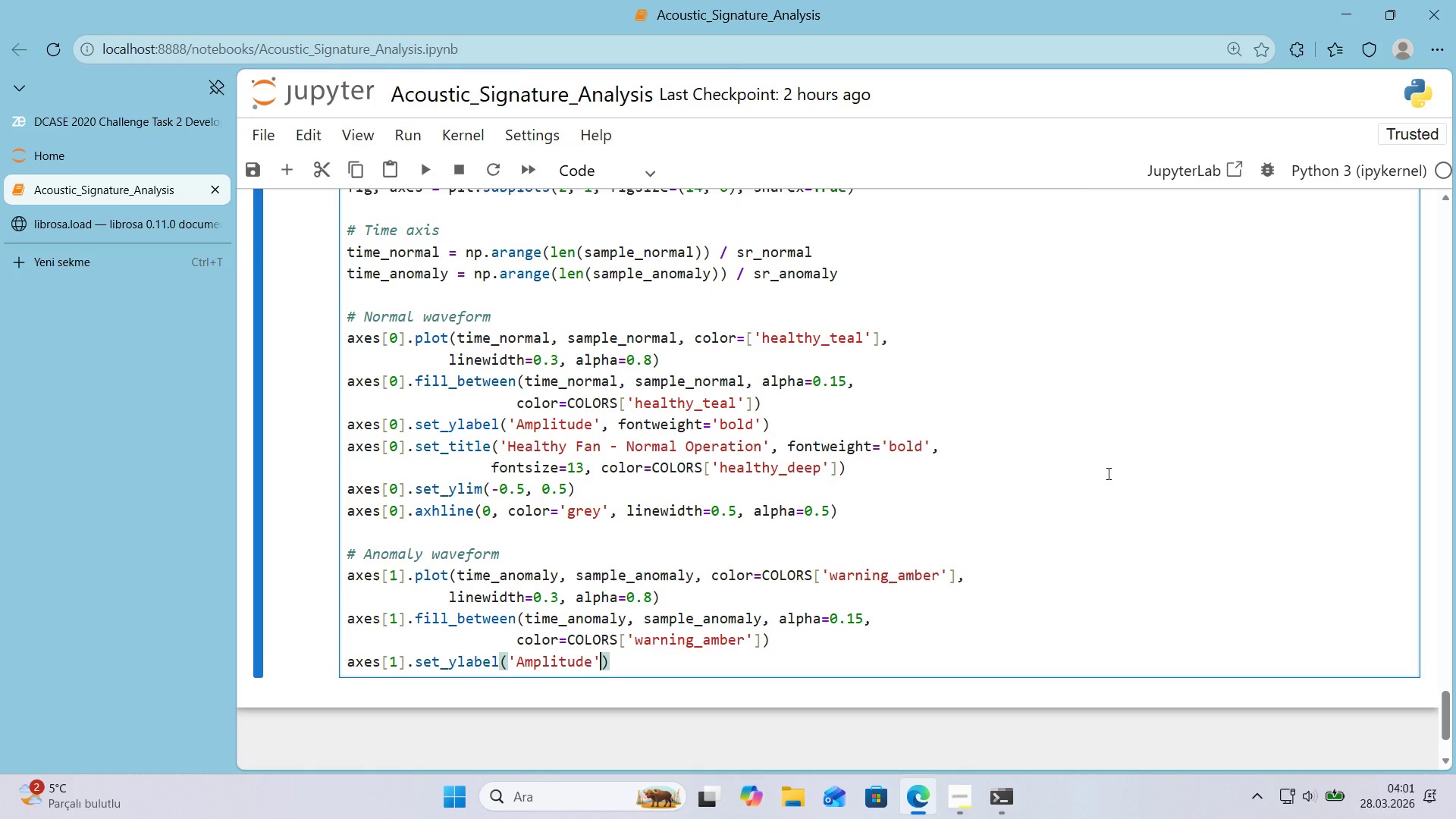 
key(ArrowRight)
 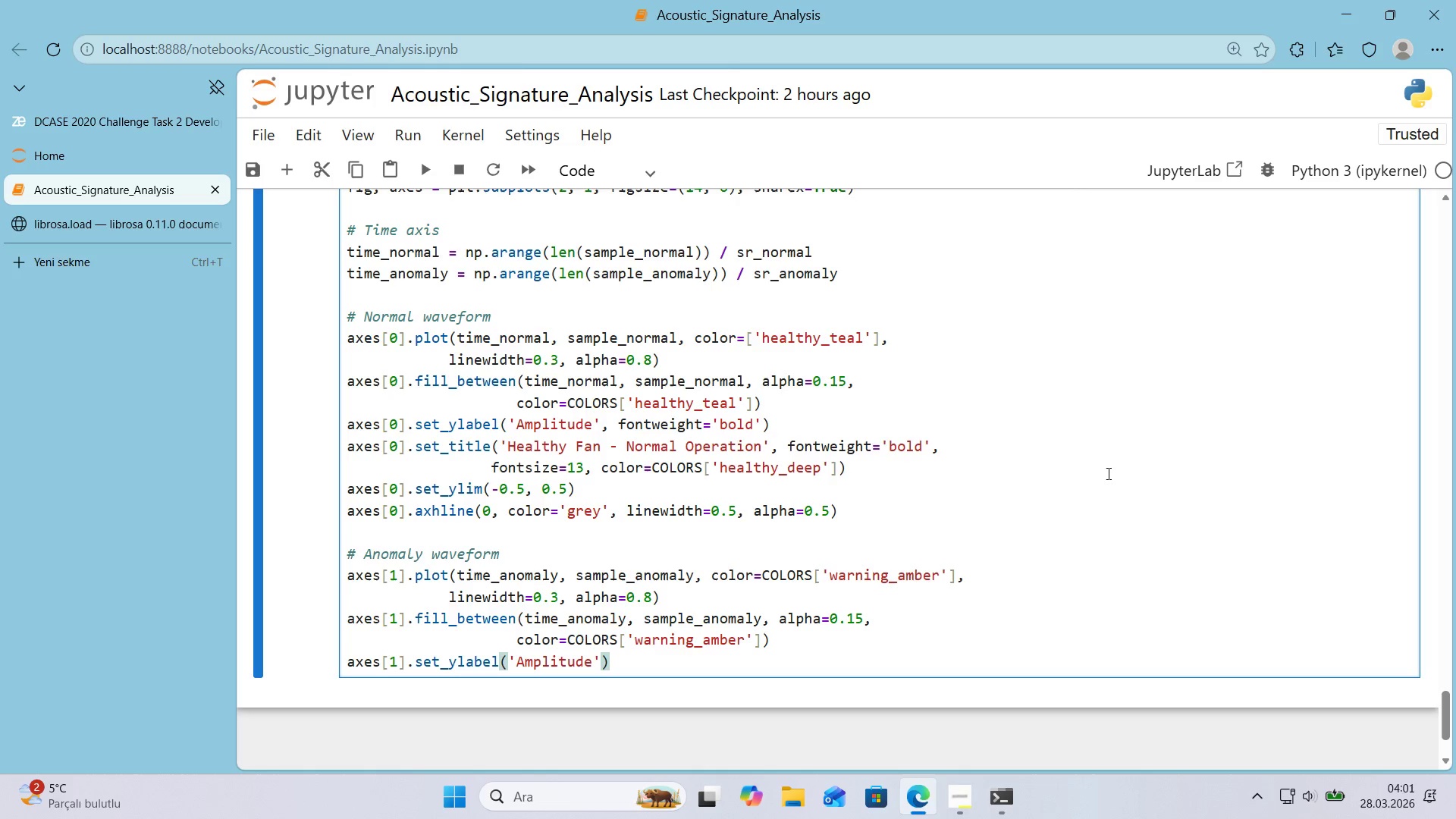 
type(, fontwe'ght)@@)
 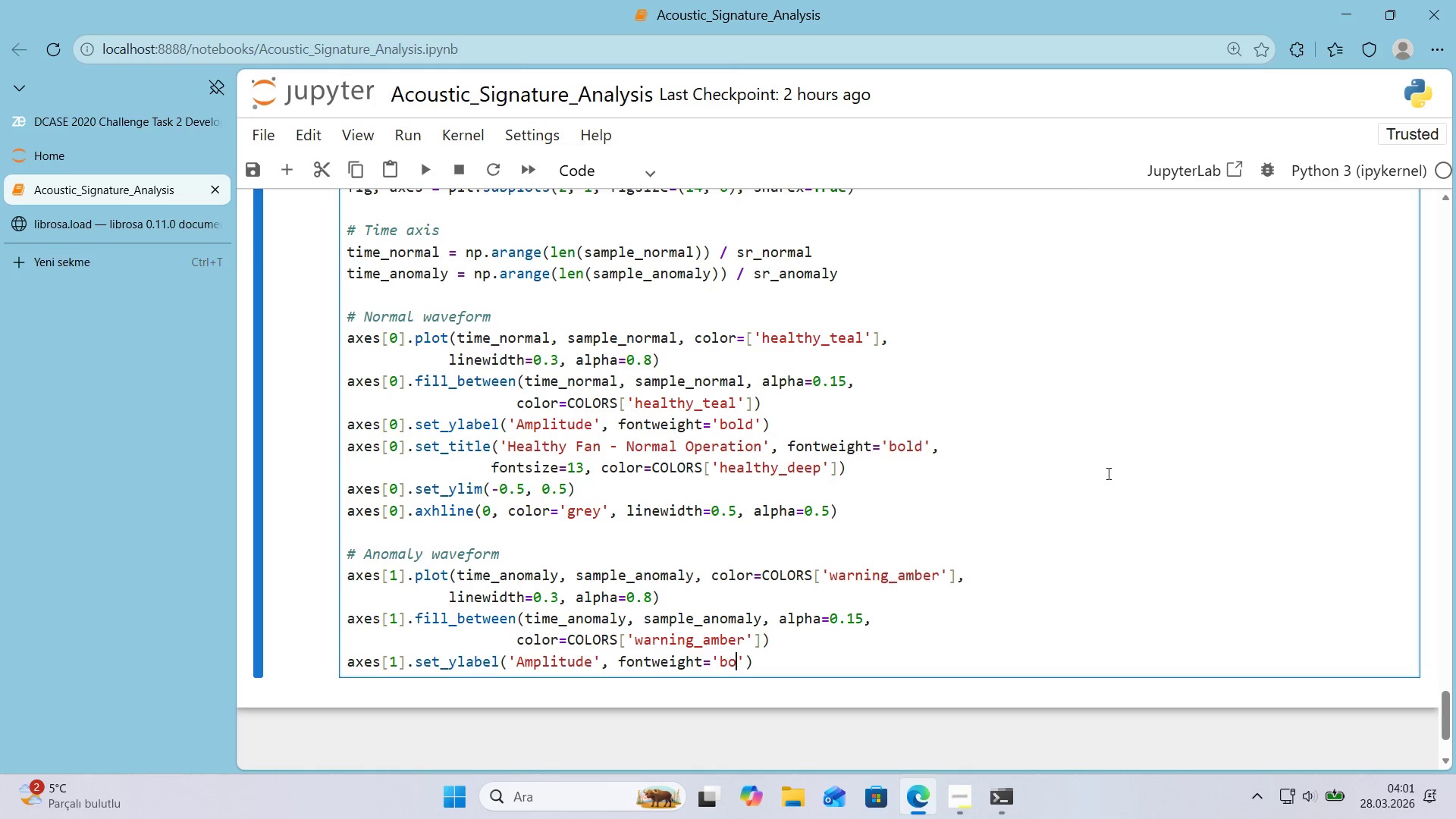 
 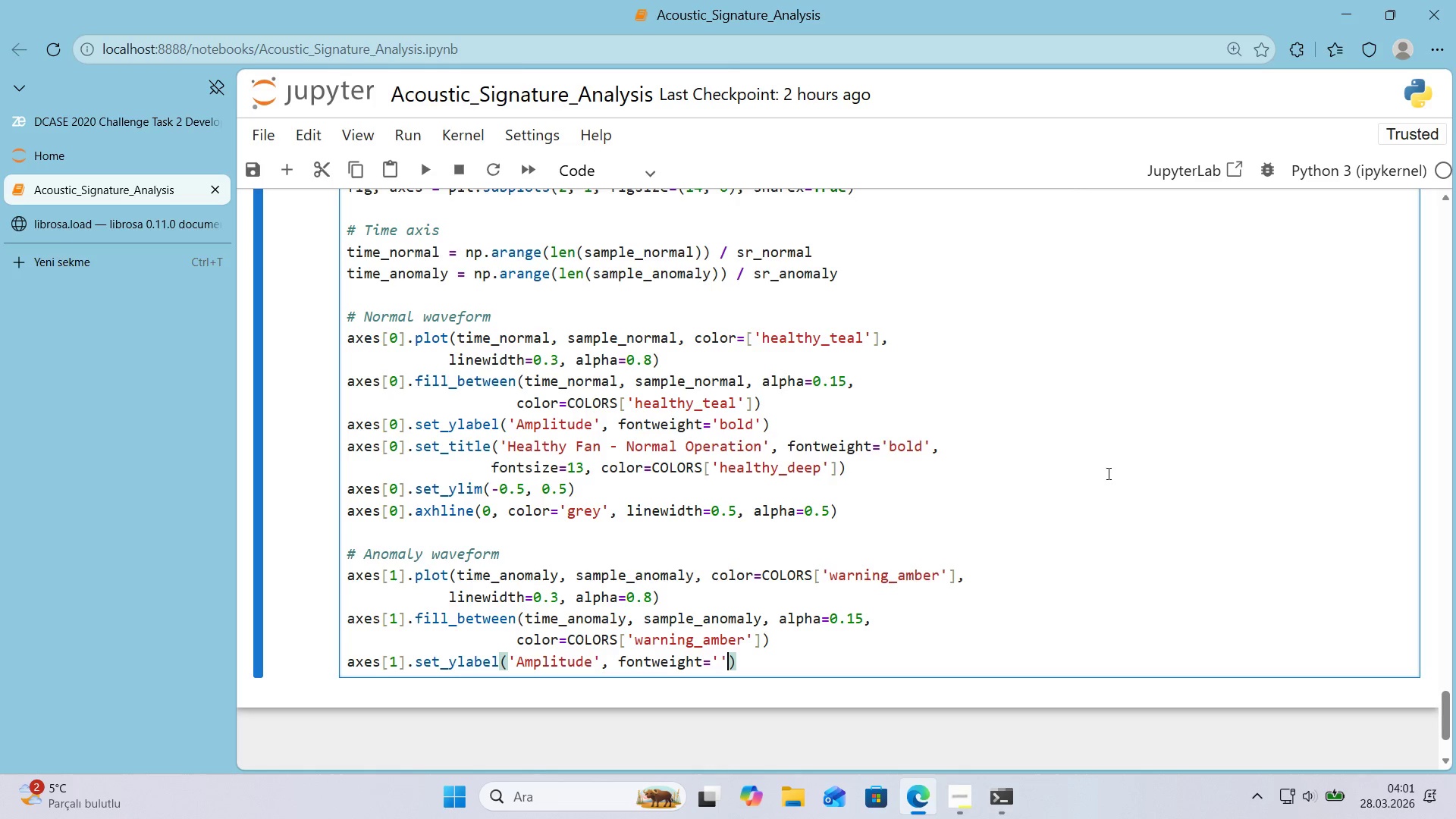 
key(ArrowLeft)
 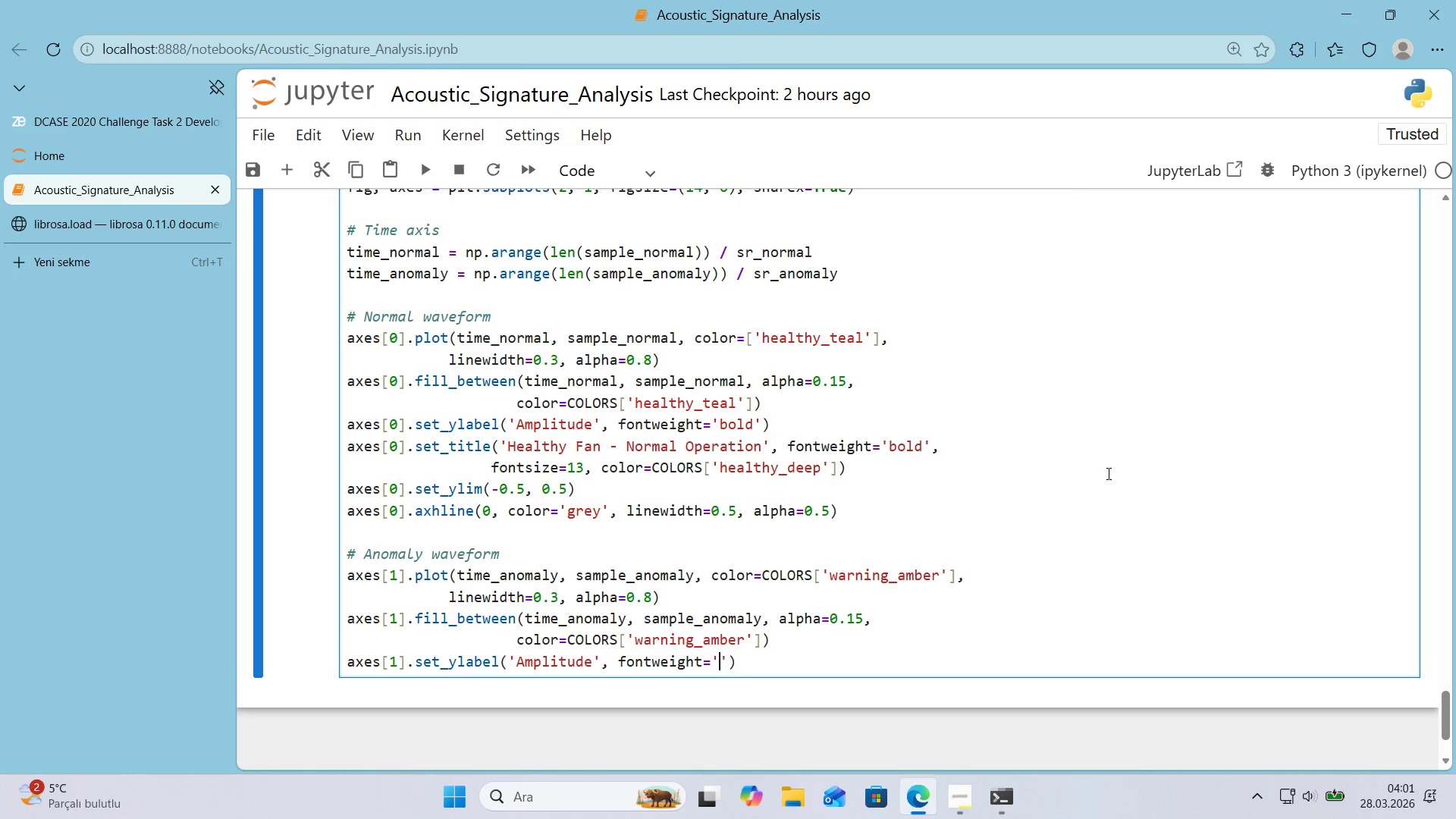 
type(bold)
 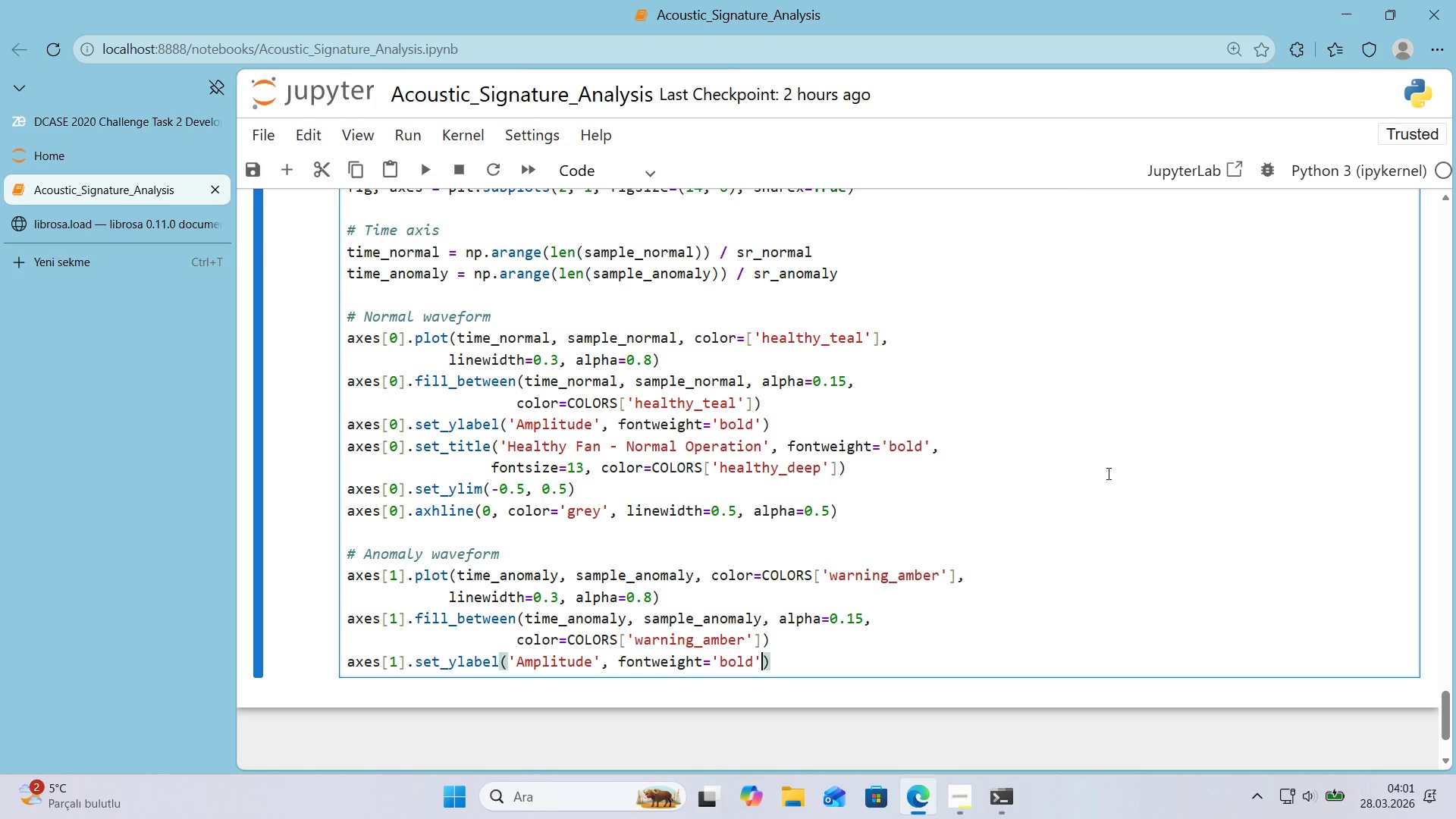 
key(ArrowRight)
 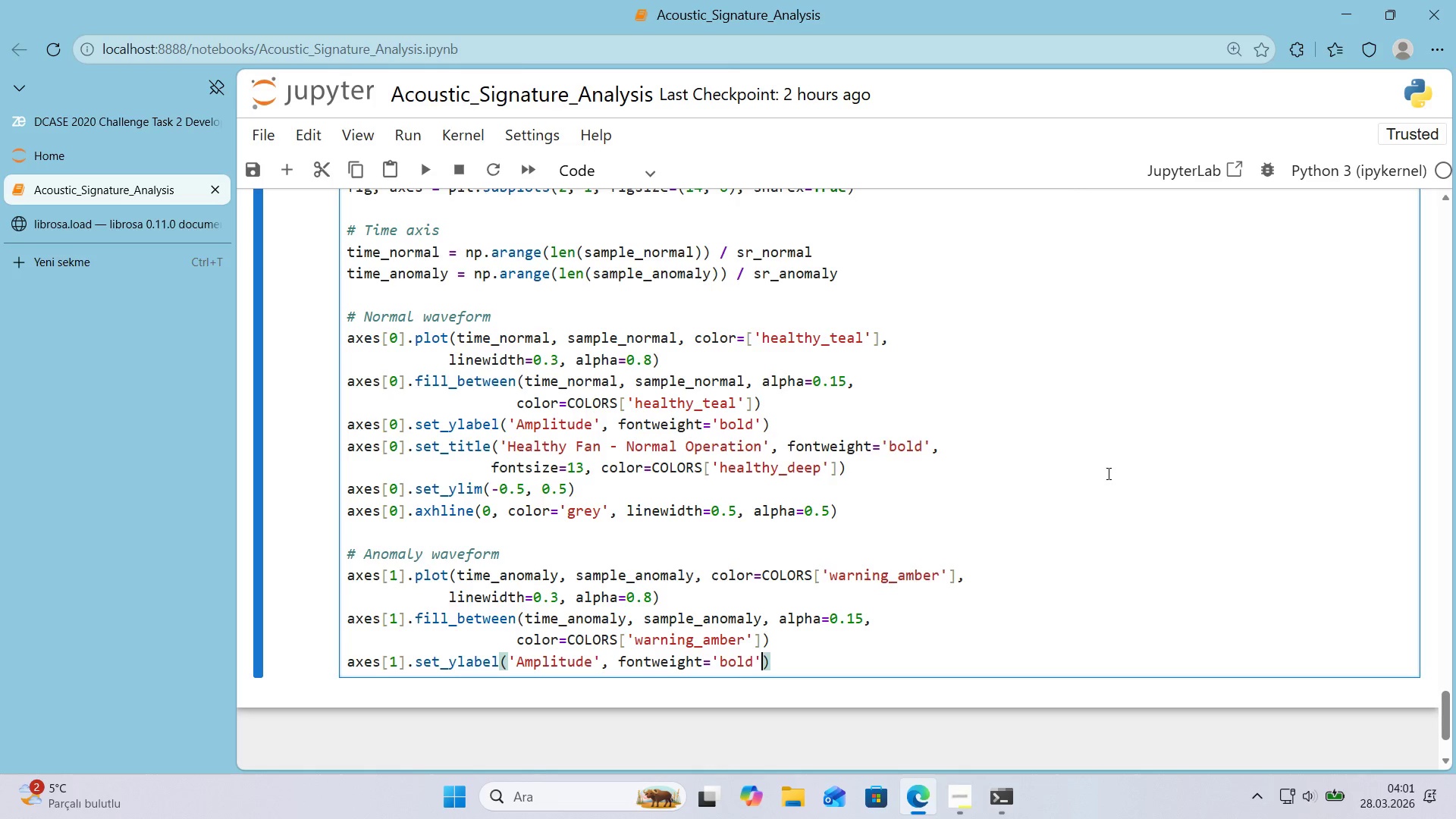 
key(ArrowRight)
 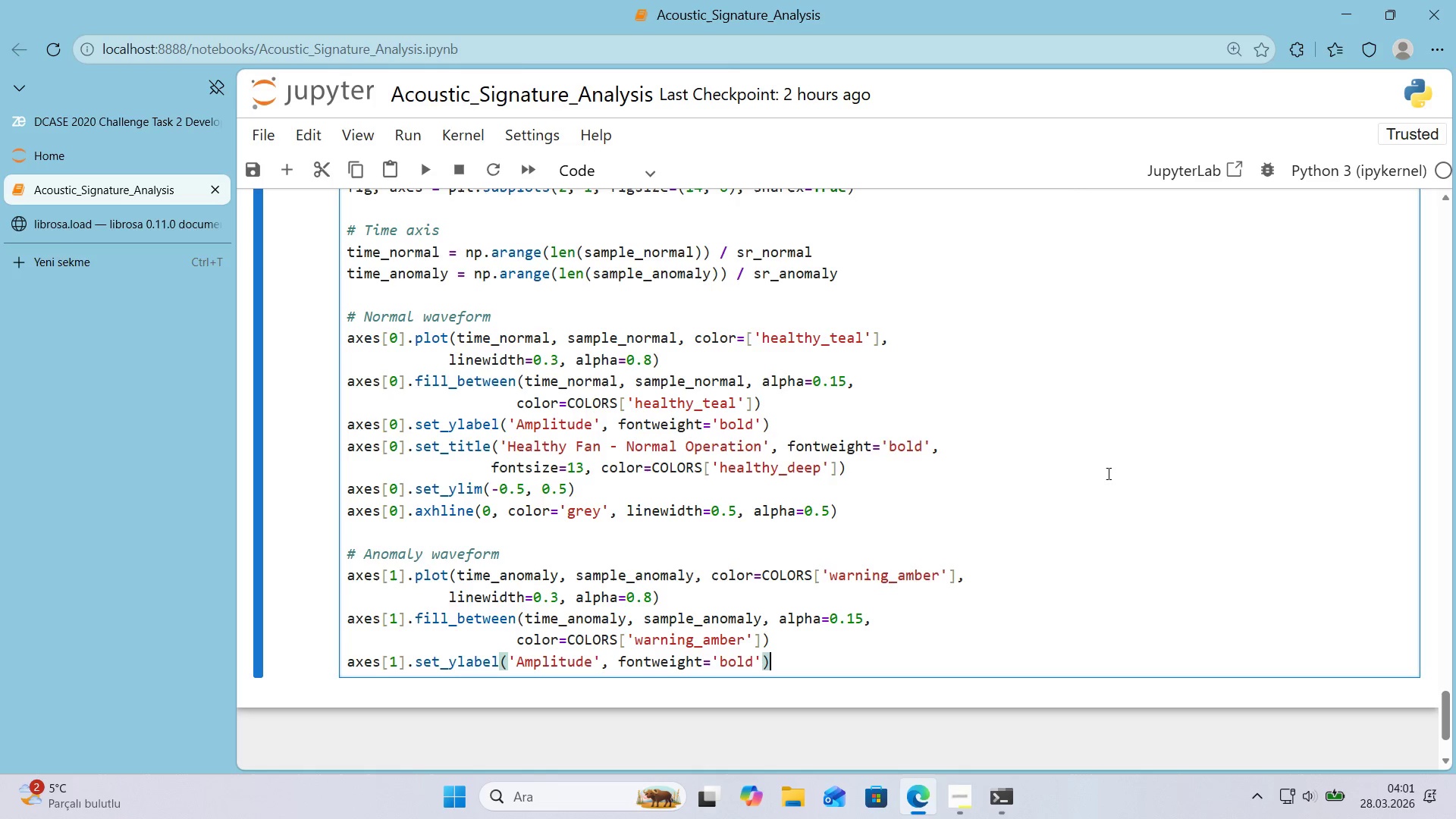 
key(Enter)
 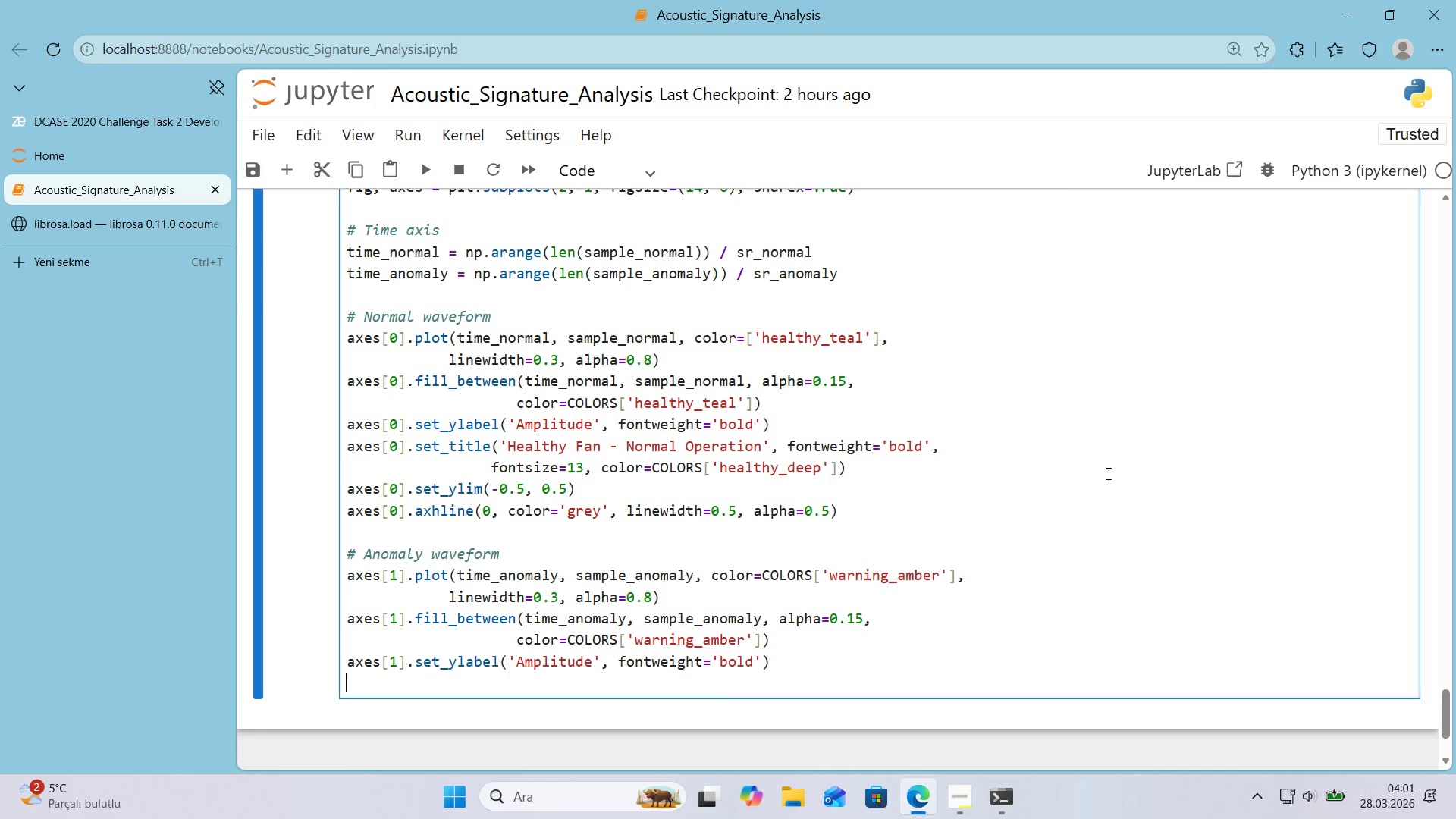 
type(axes)
 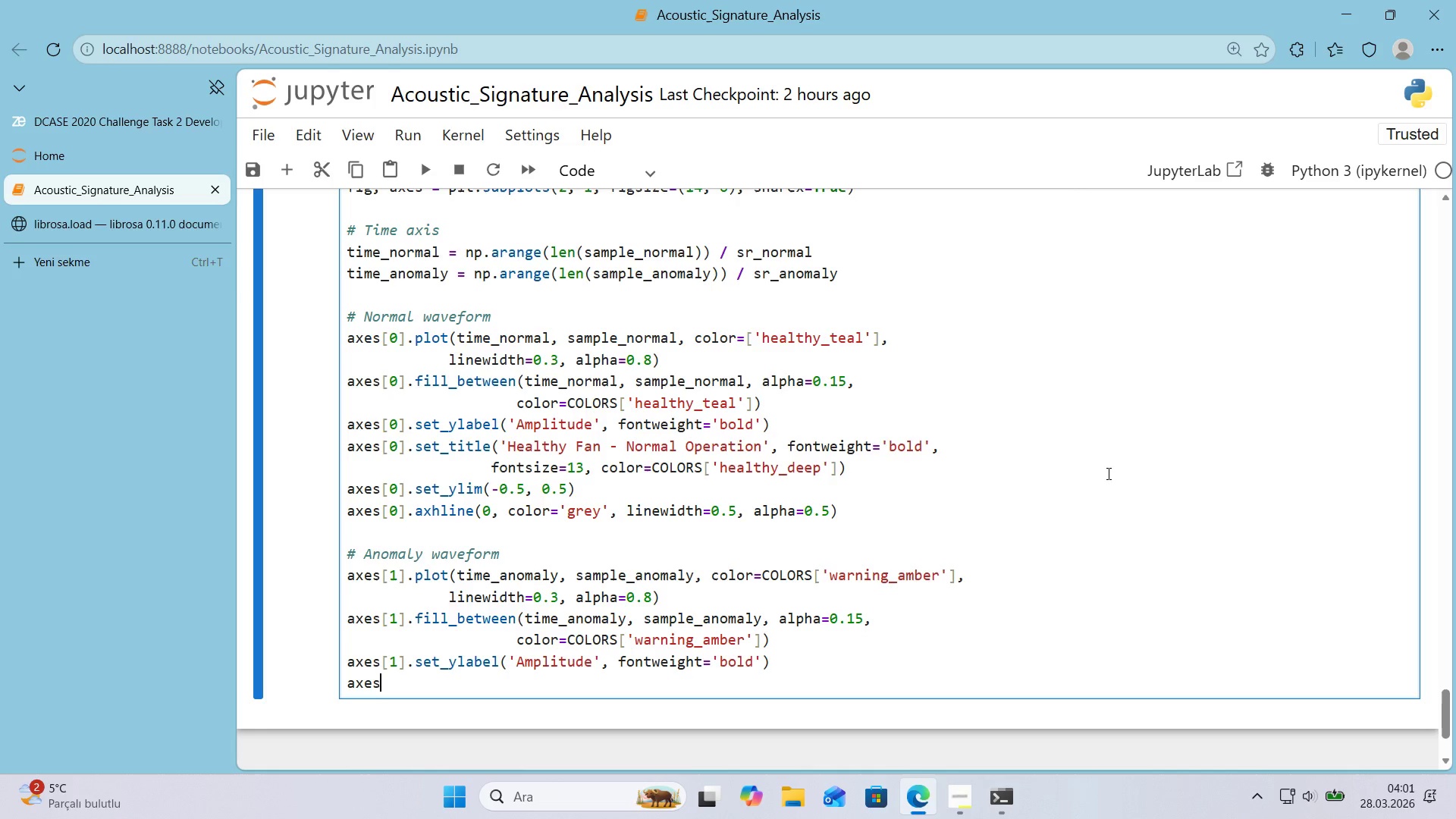 
key(Alt+Control+8)
 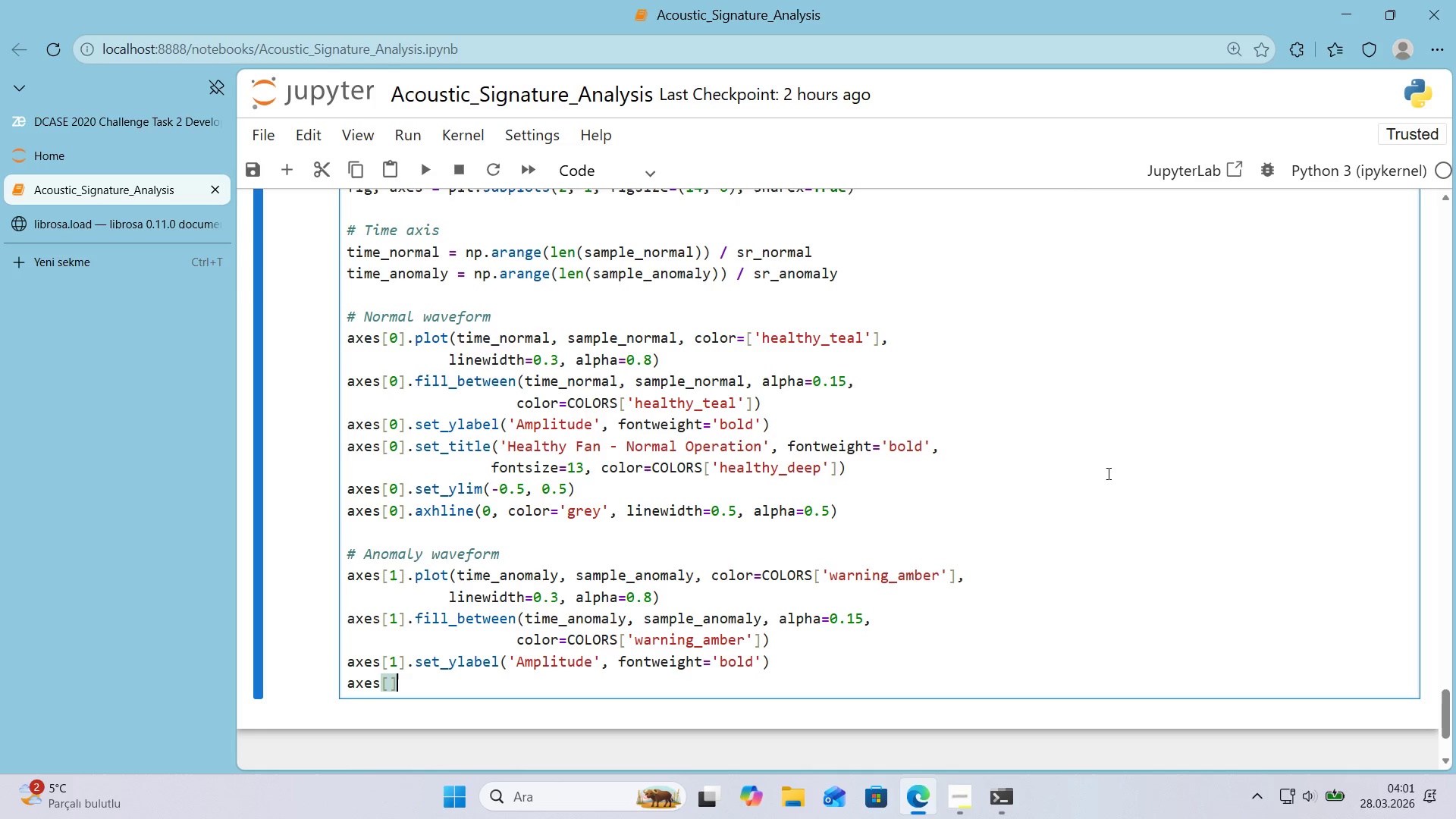 
key(Alt+Control+9)
 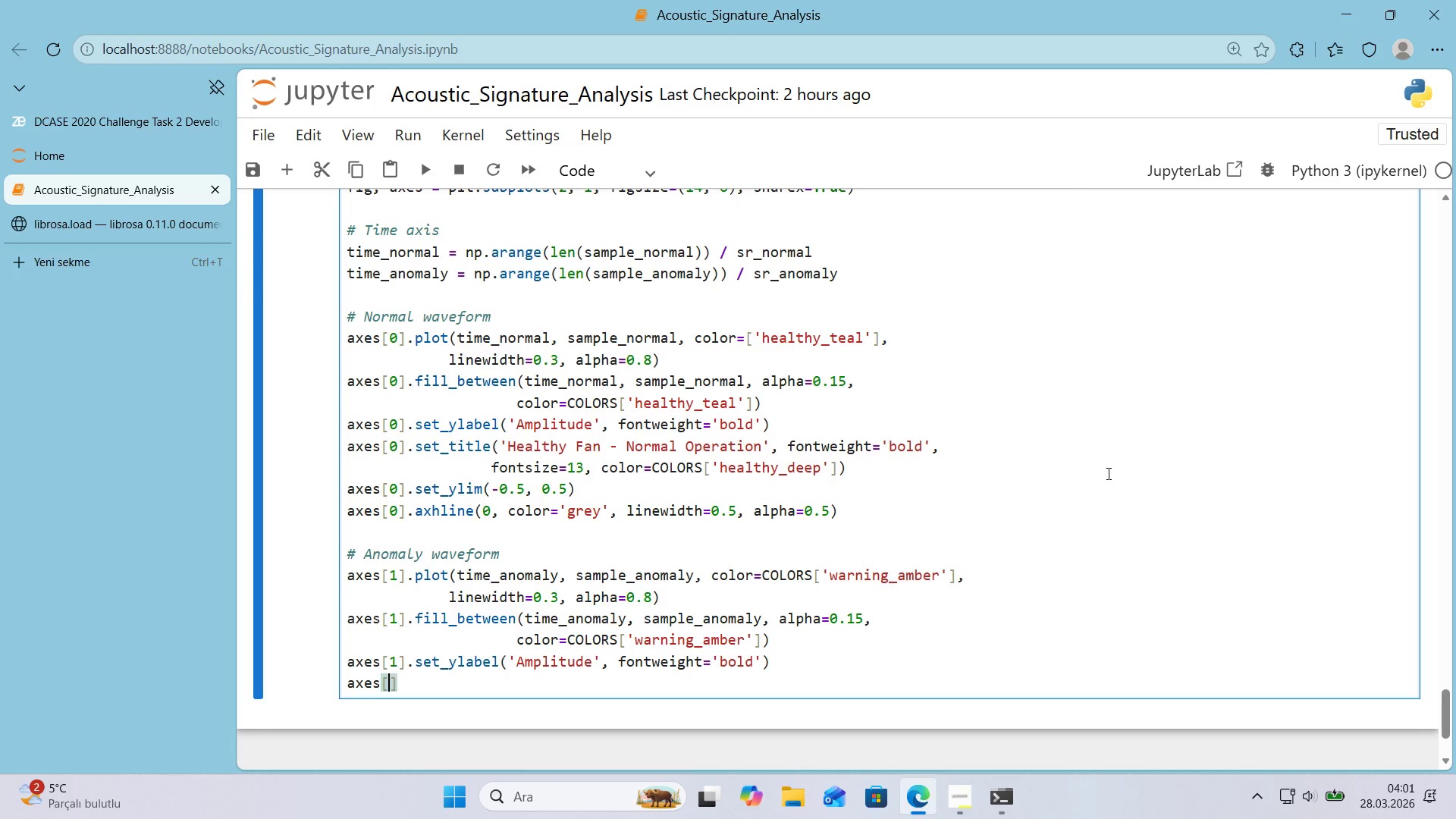 
key(ArrowLeft)
 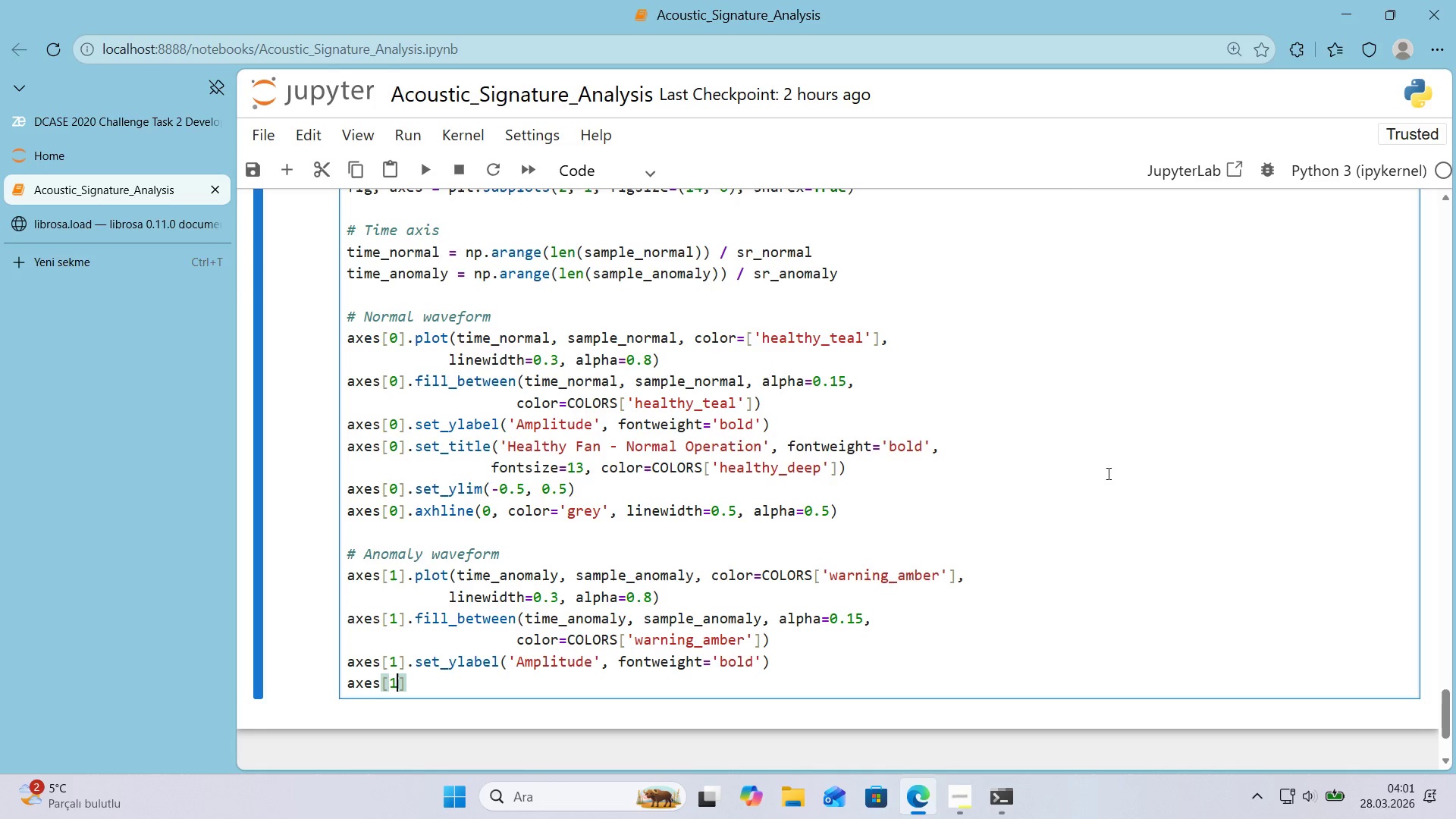 
key(1)
 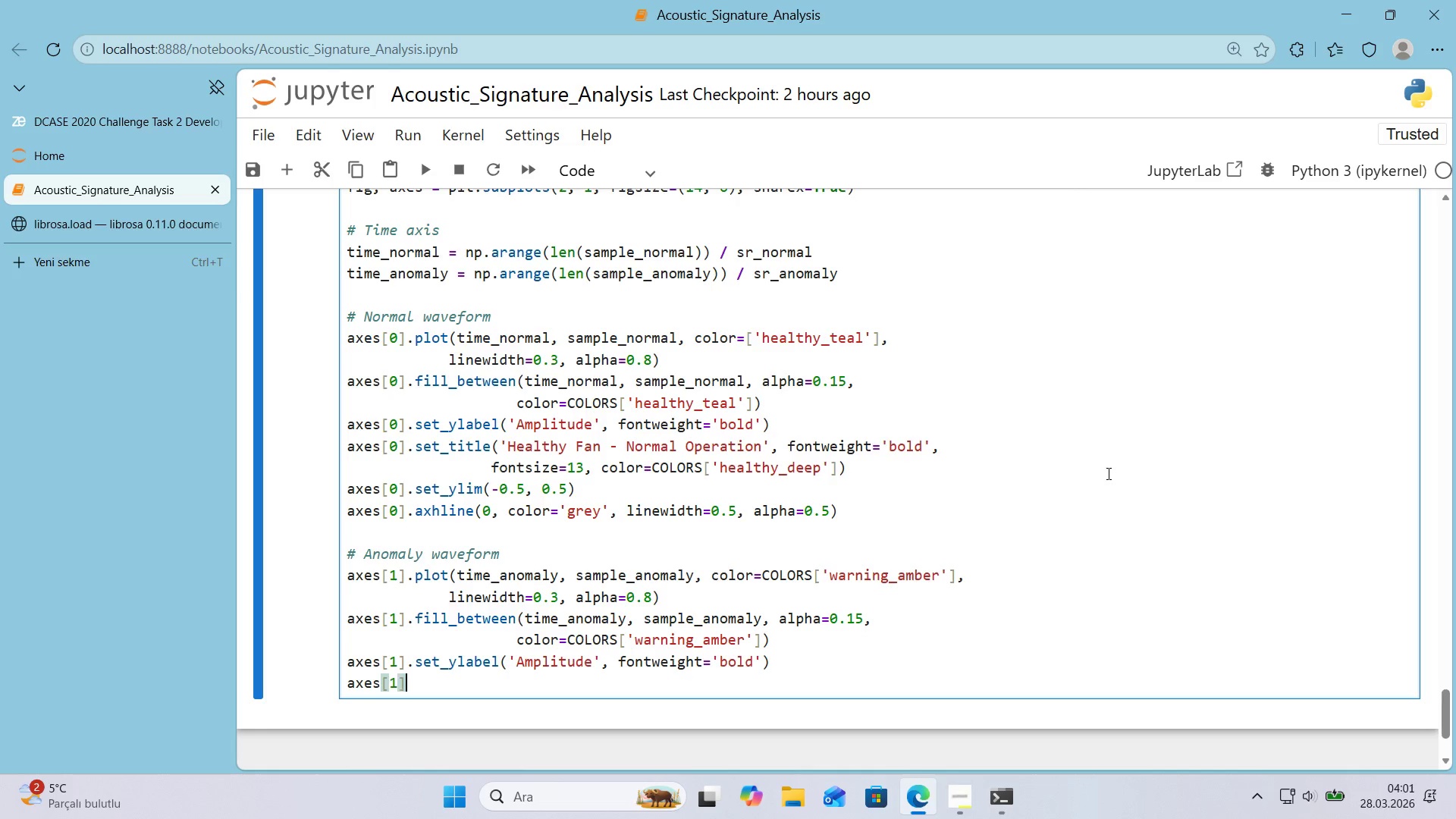 
key(ArrowRight)
 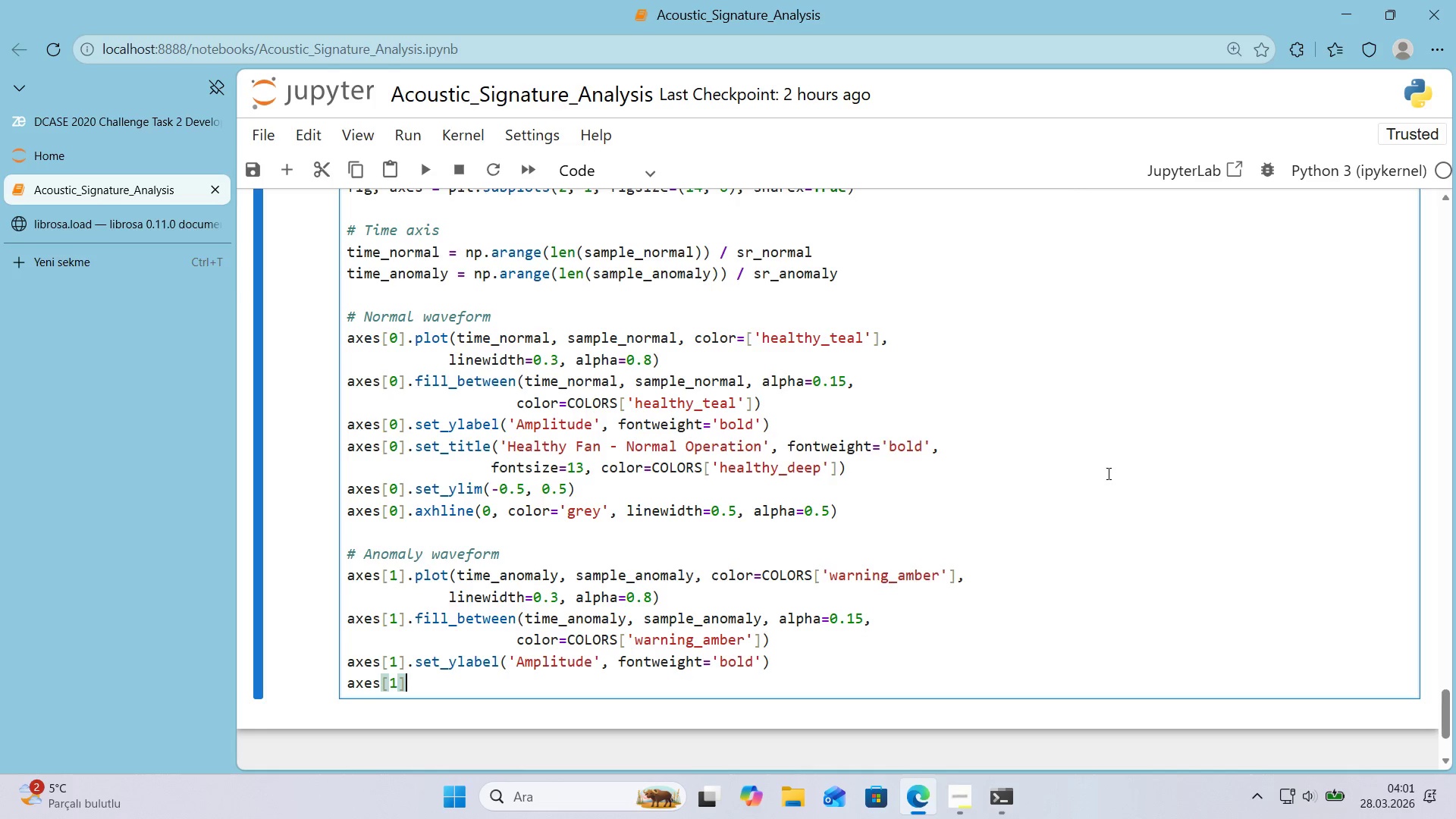 
key(ArrowRight)
 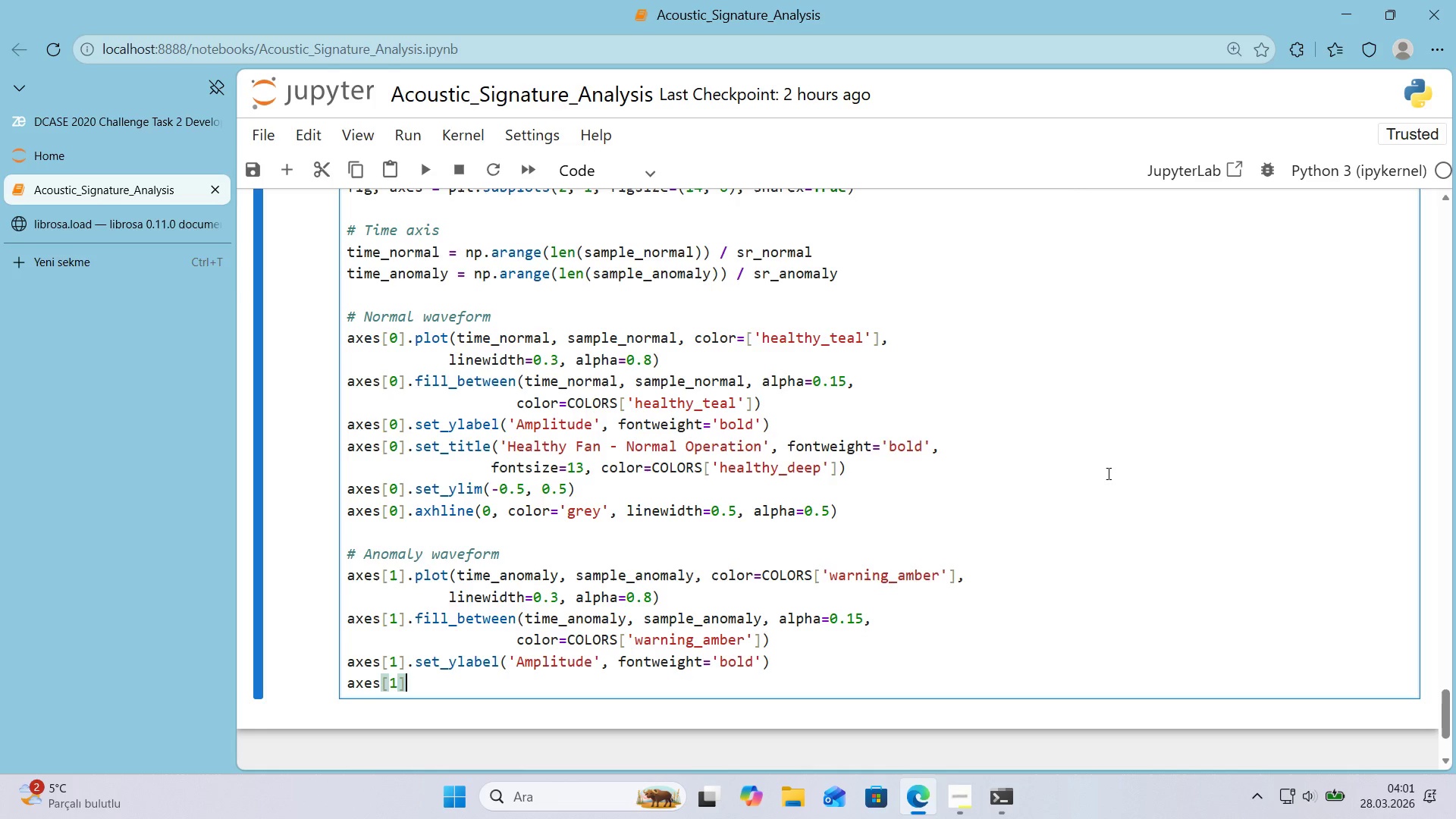 
type(.set_xlabel*()
 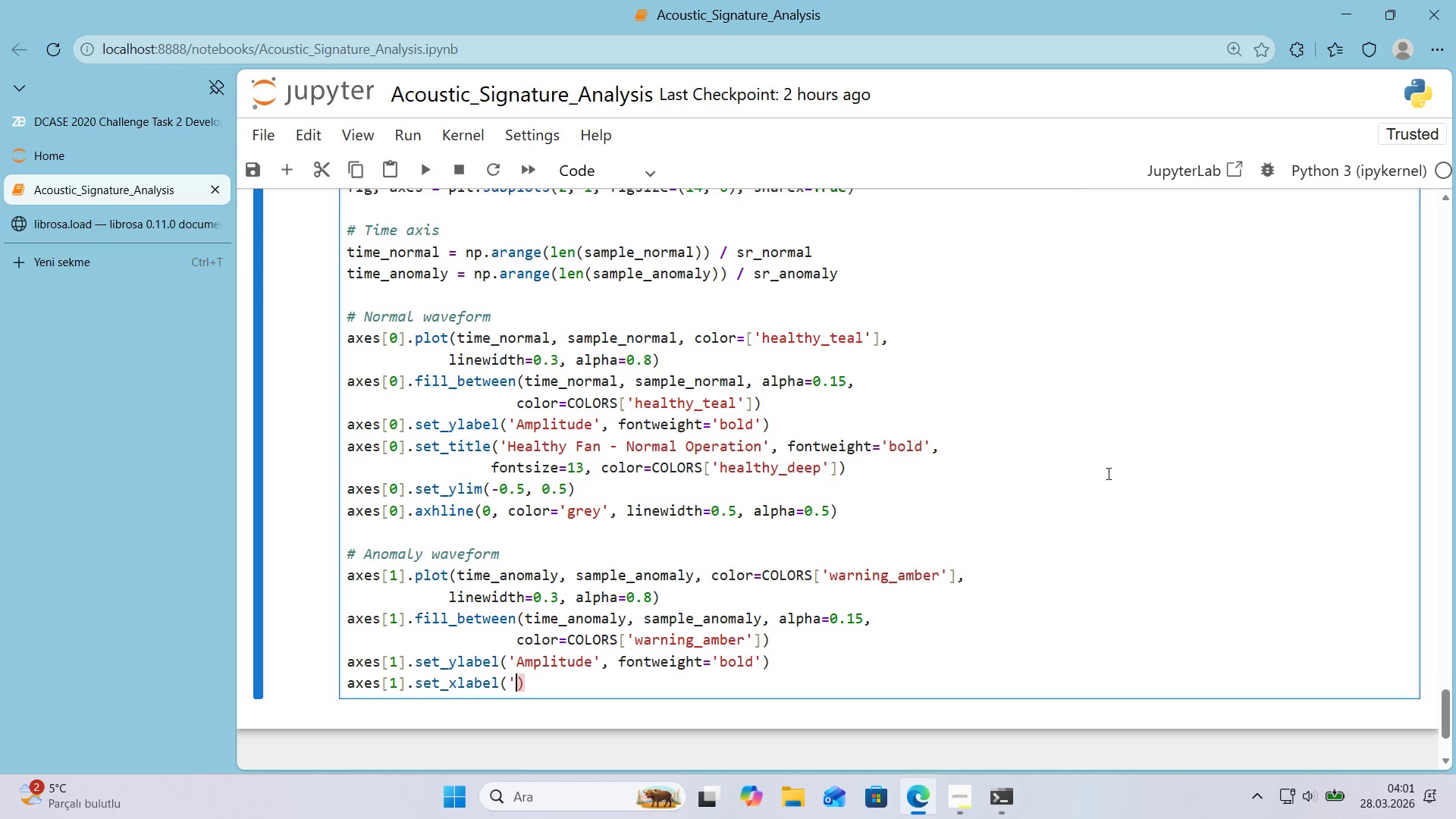 
 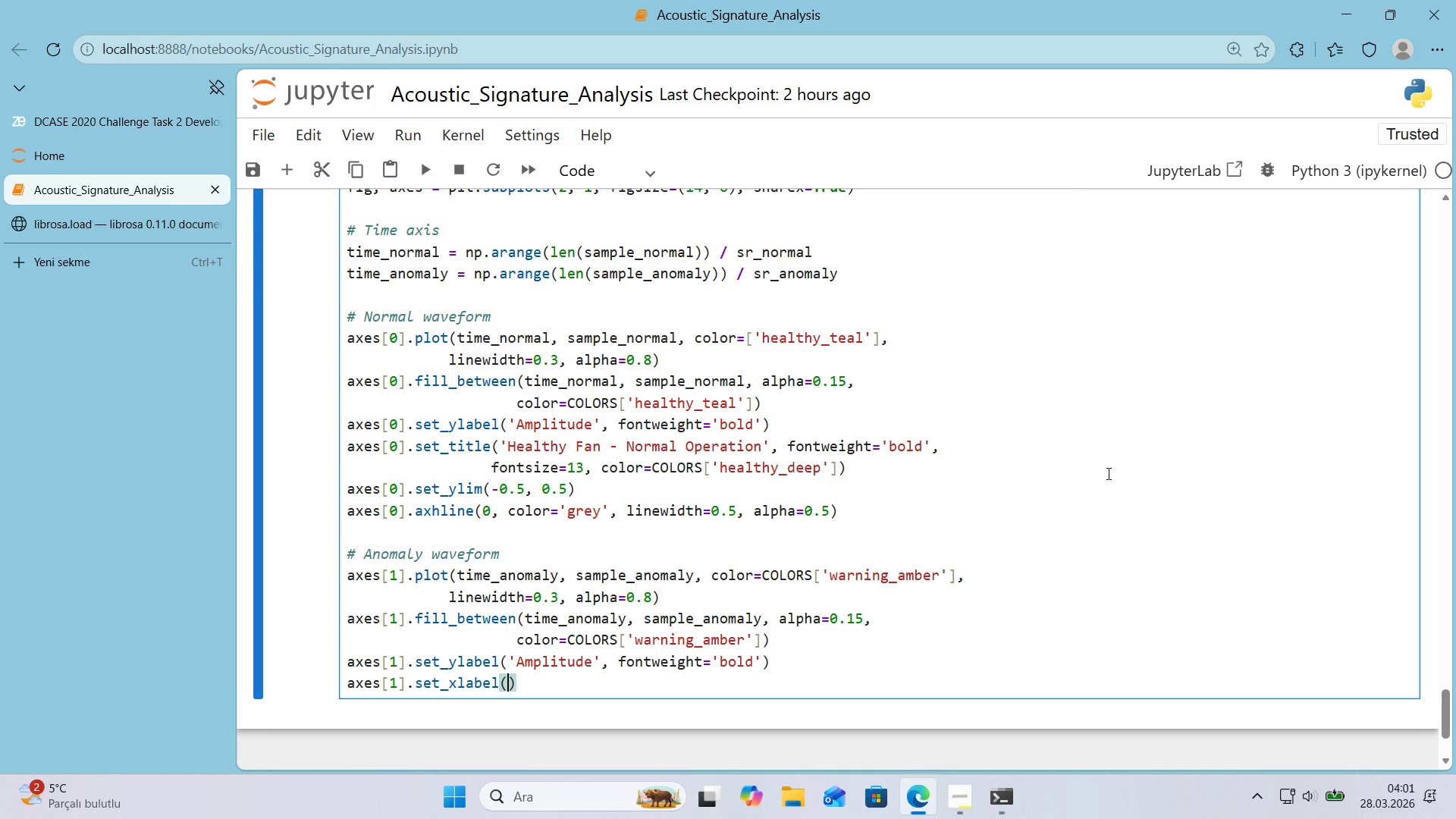 
key(ArrowLeft)
 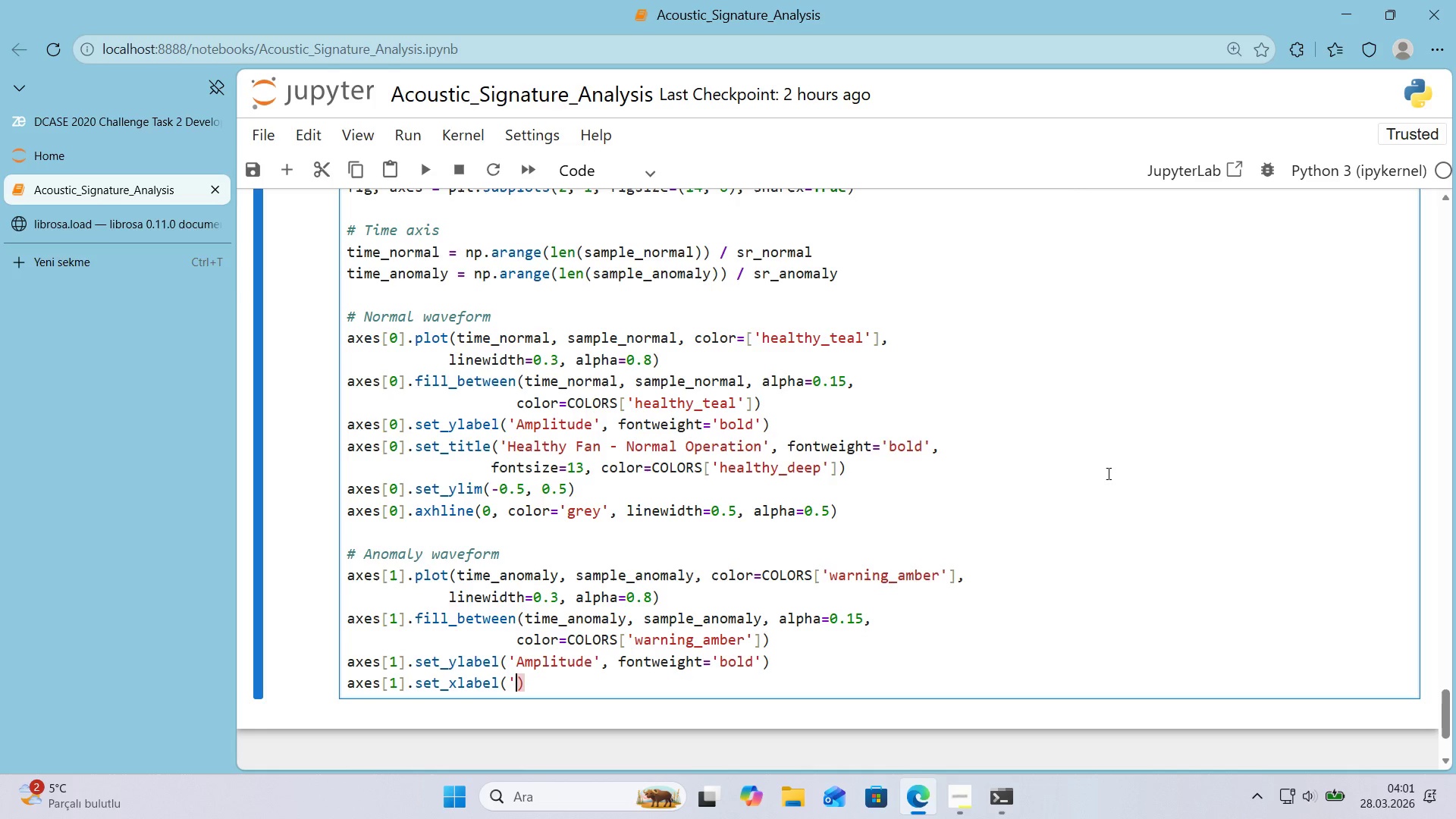 
type(@@)
 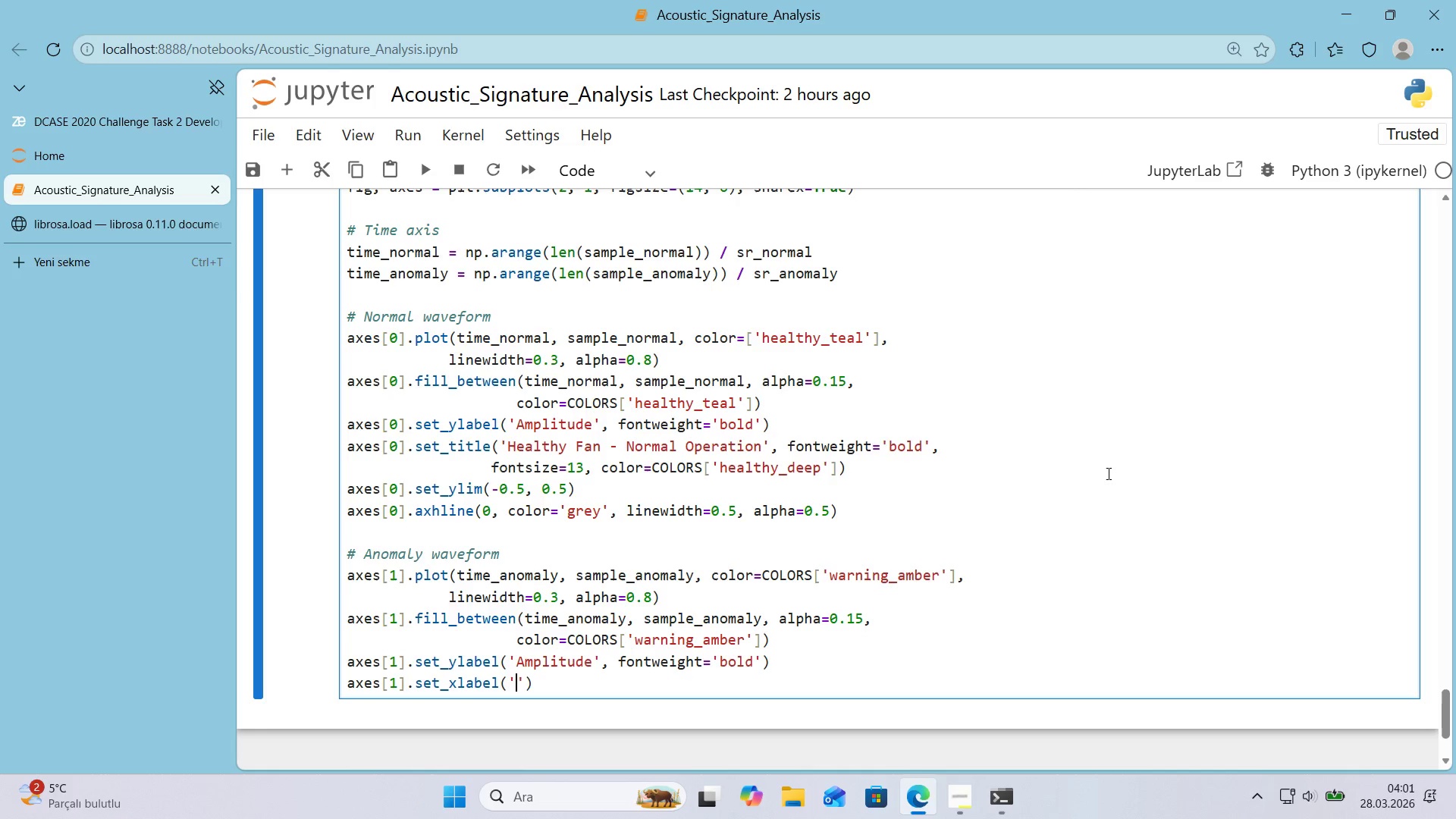 
key(ArrowLeft)
 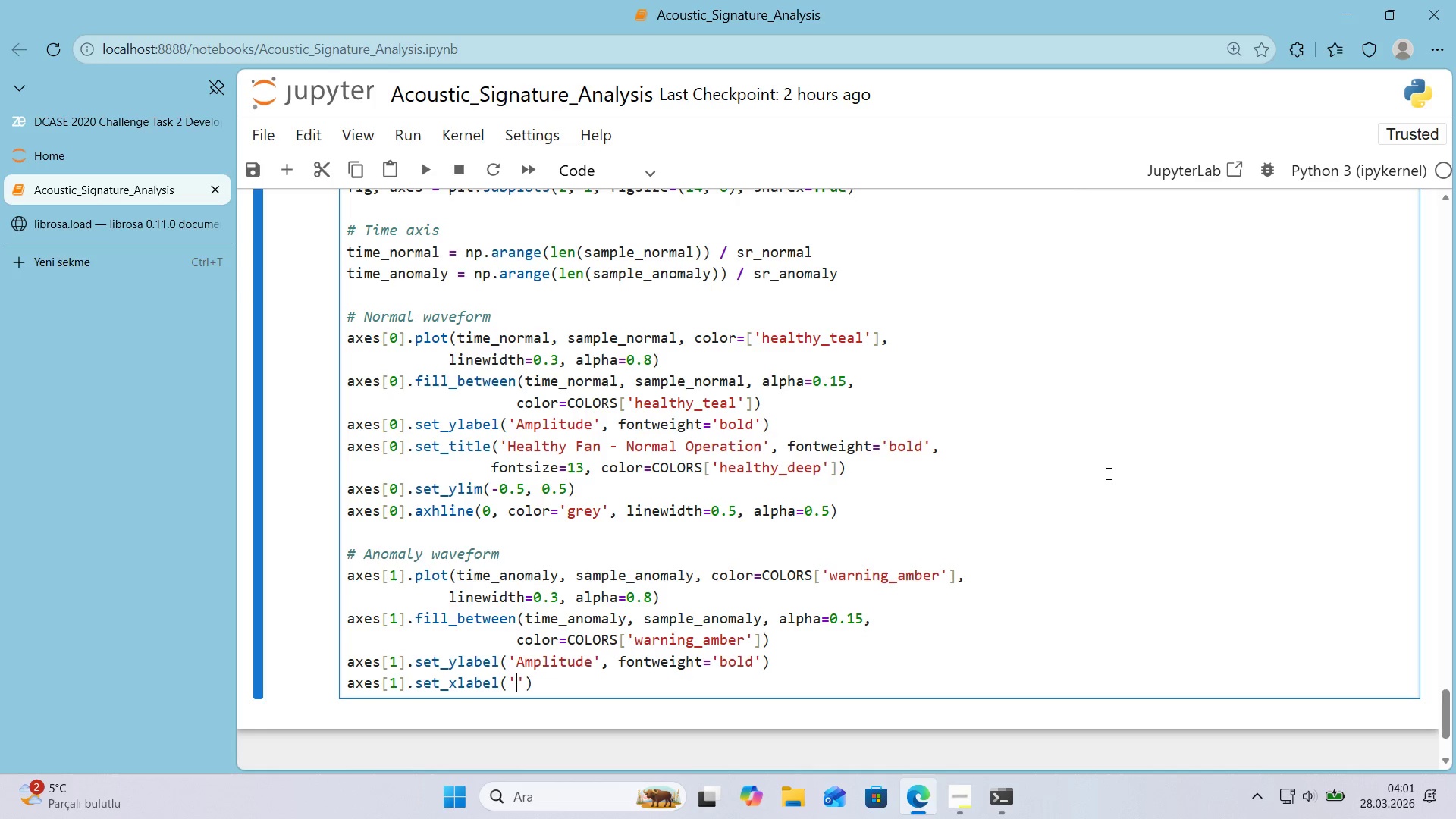 
type(T'me *()
 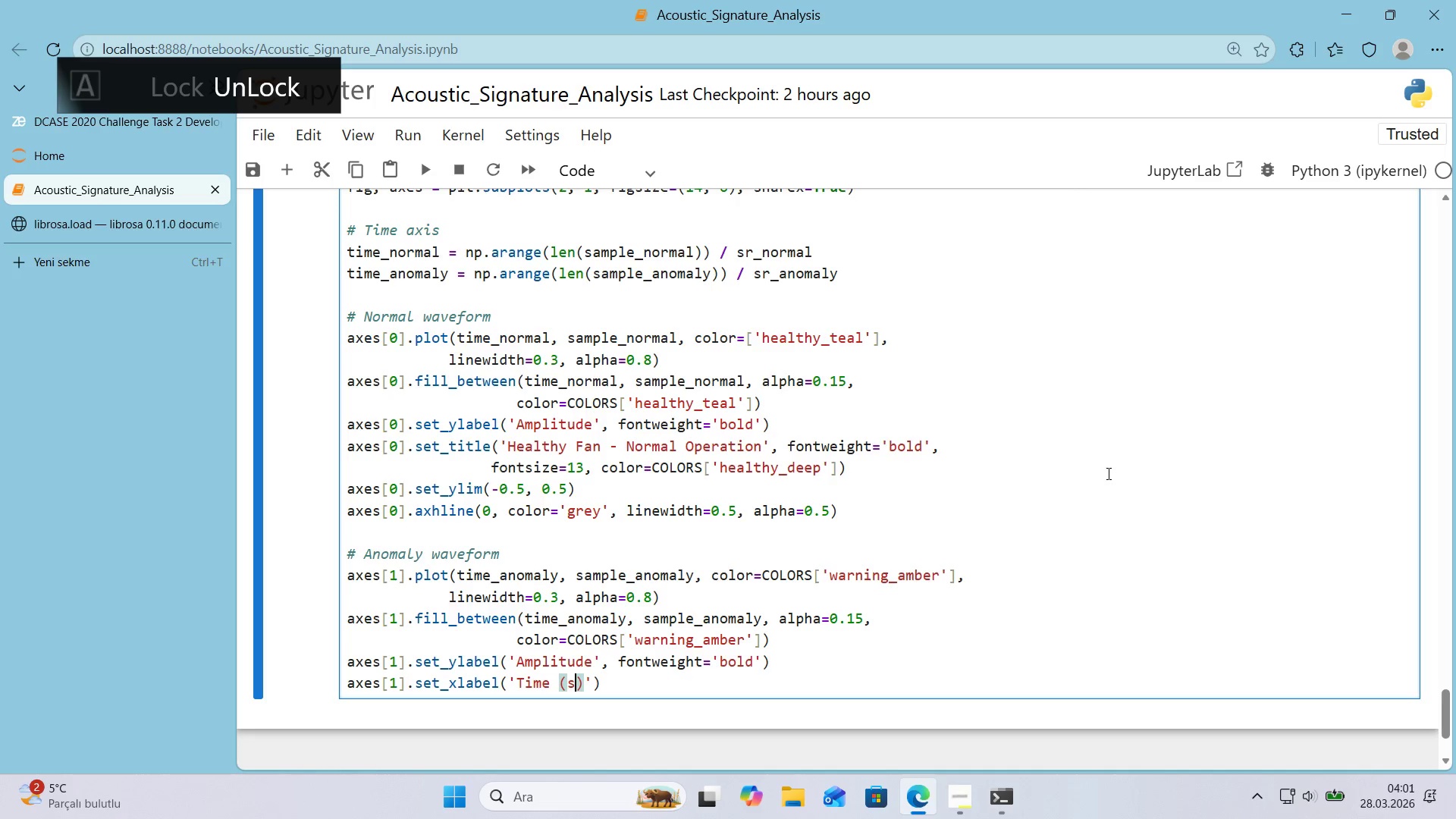 
 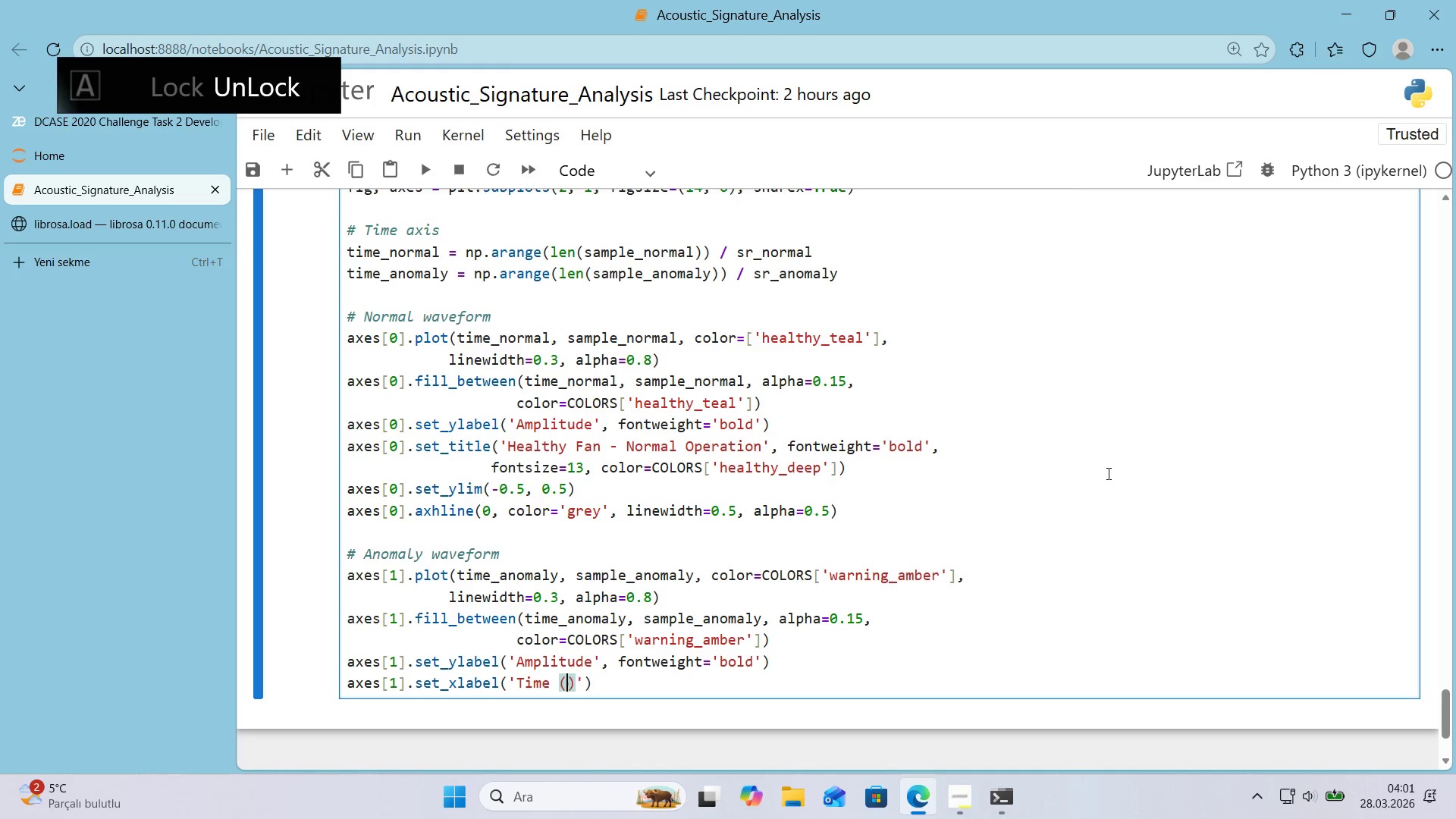 
key(ArrowLeft)
 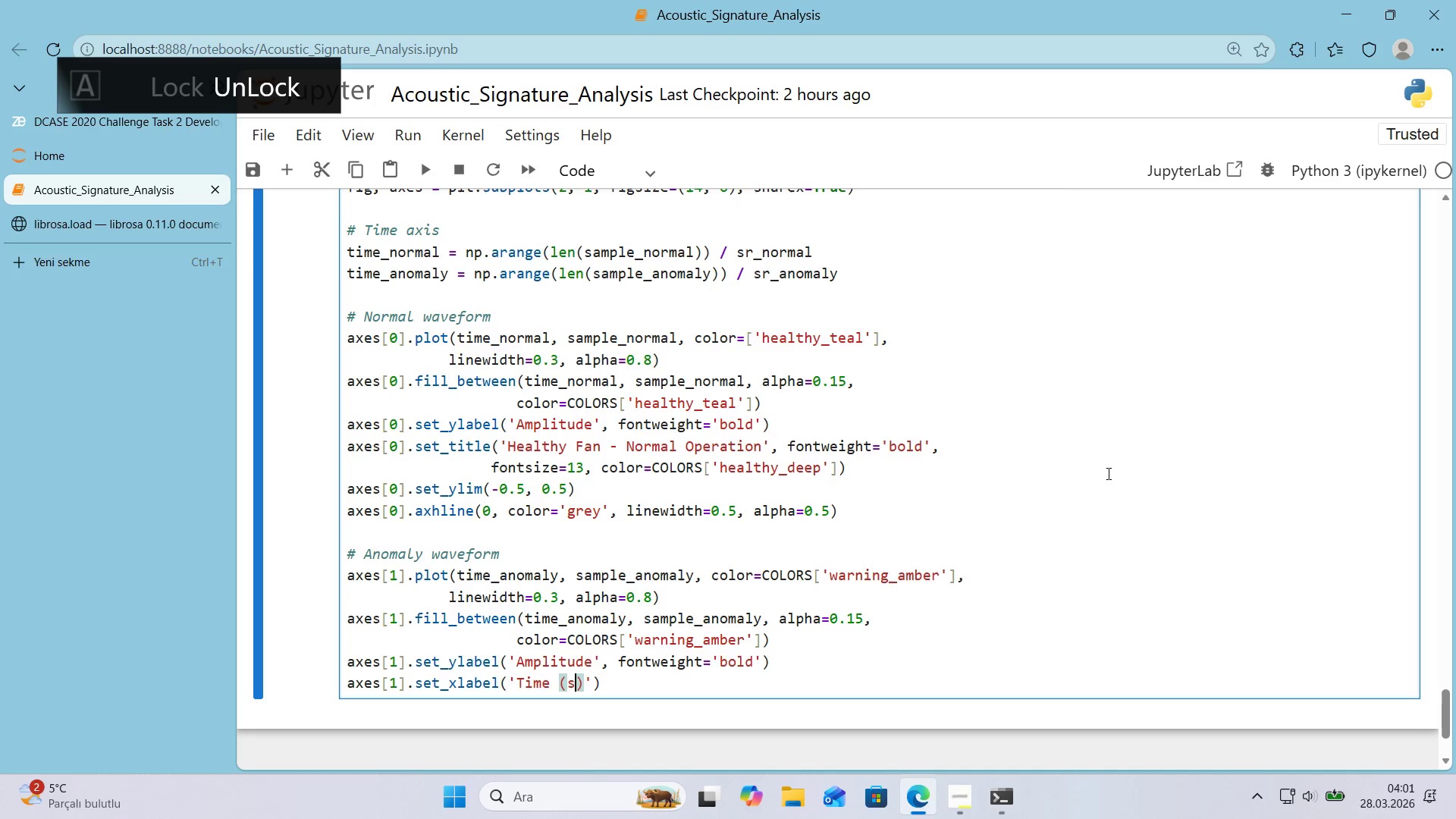 
type(seconds)
 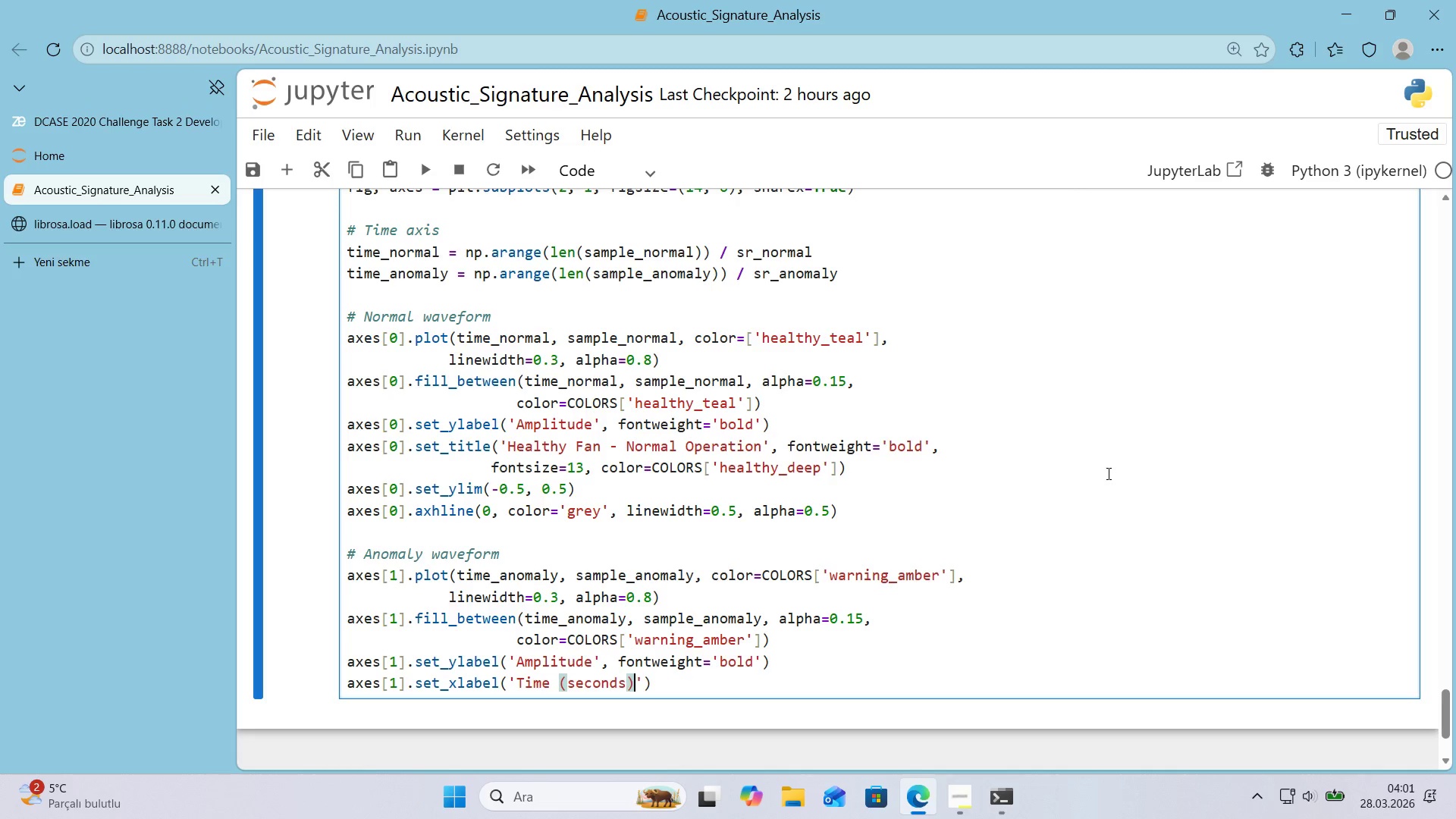 
key(ArrowRight)
 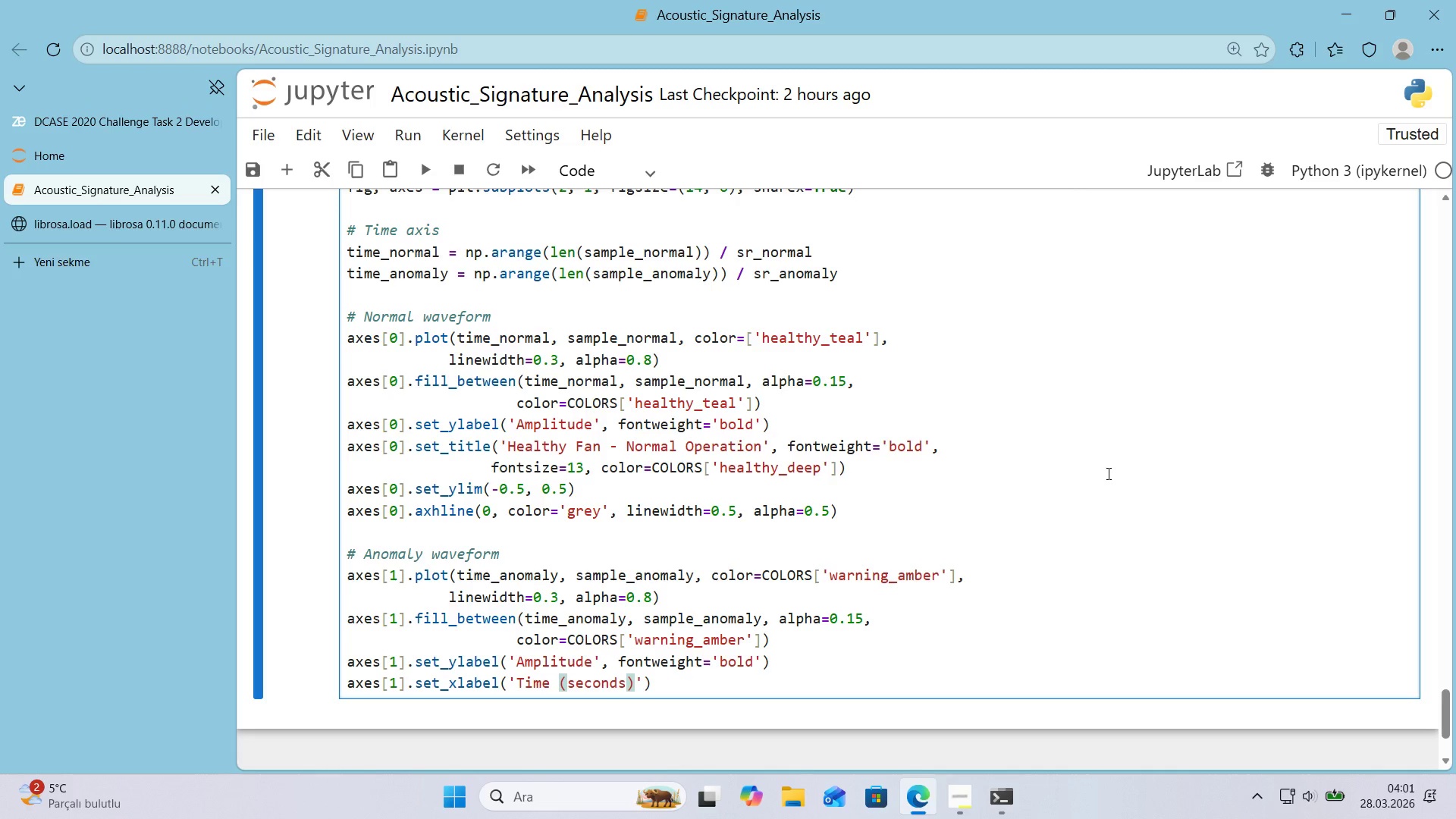 
key(ArrowRight)
 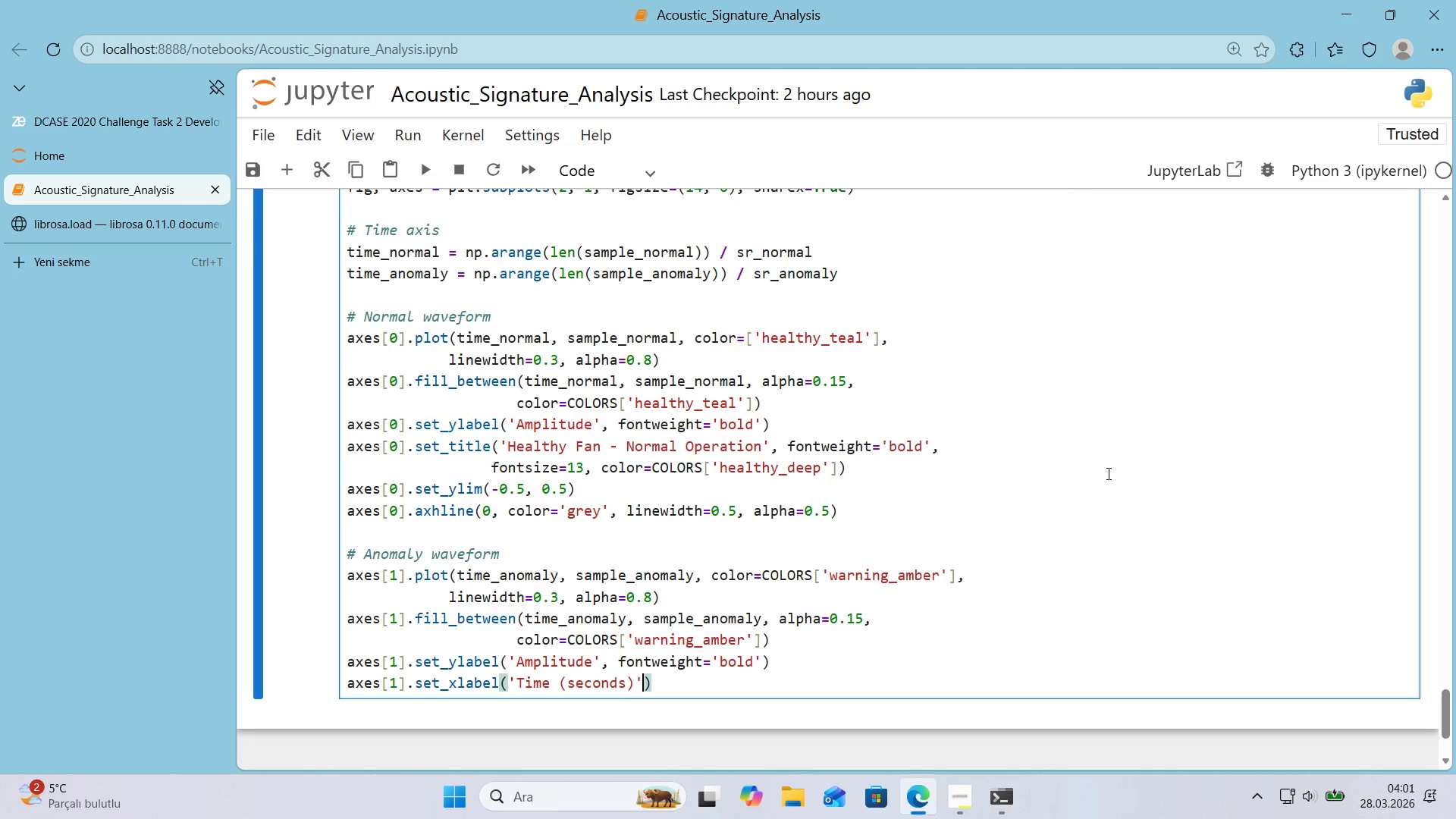 
type(, fontwe'ght)@@)
 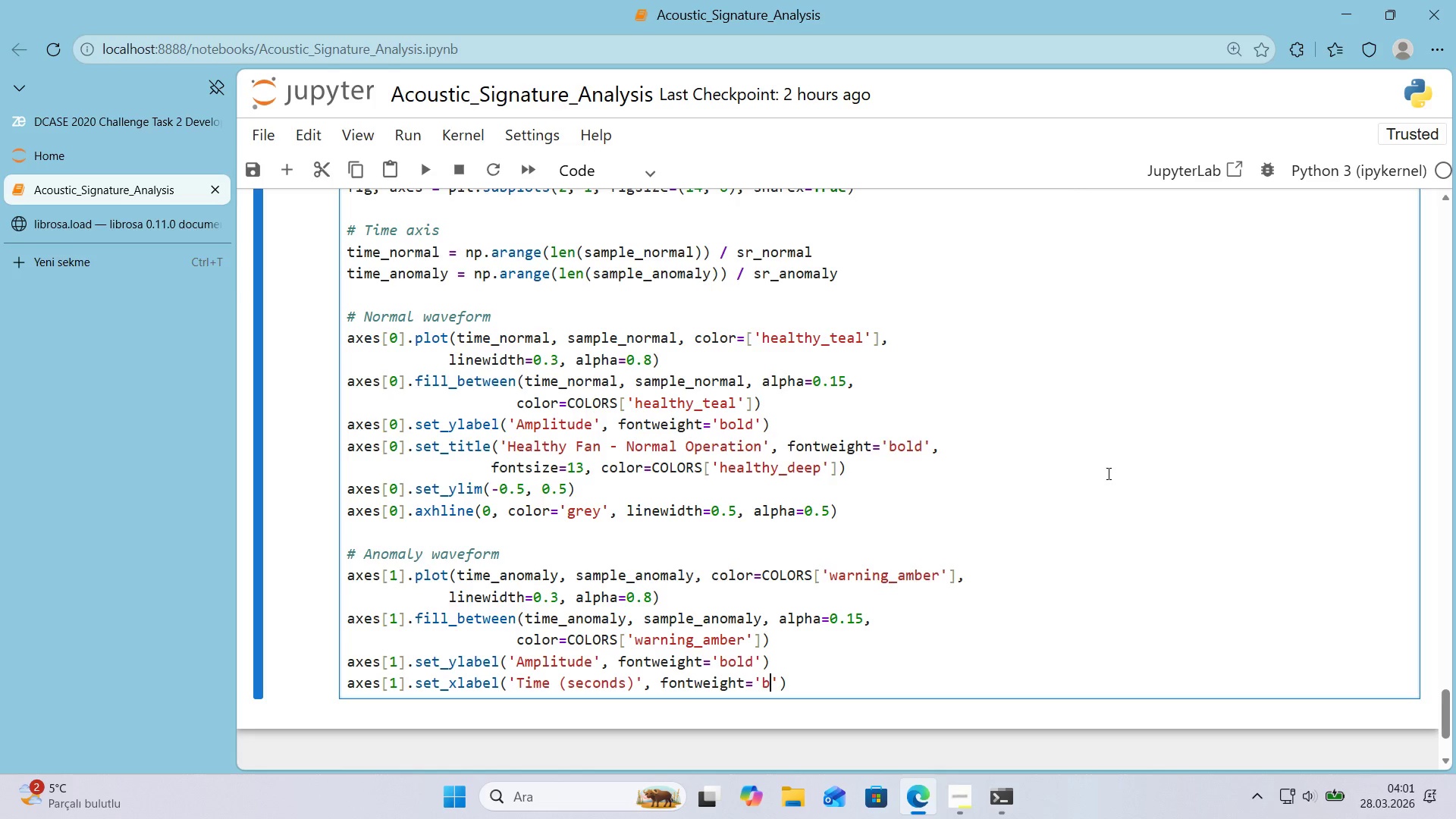 
 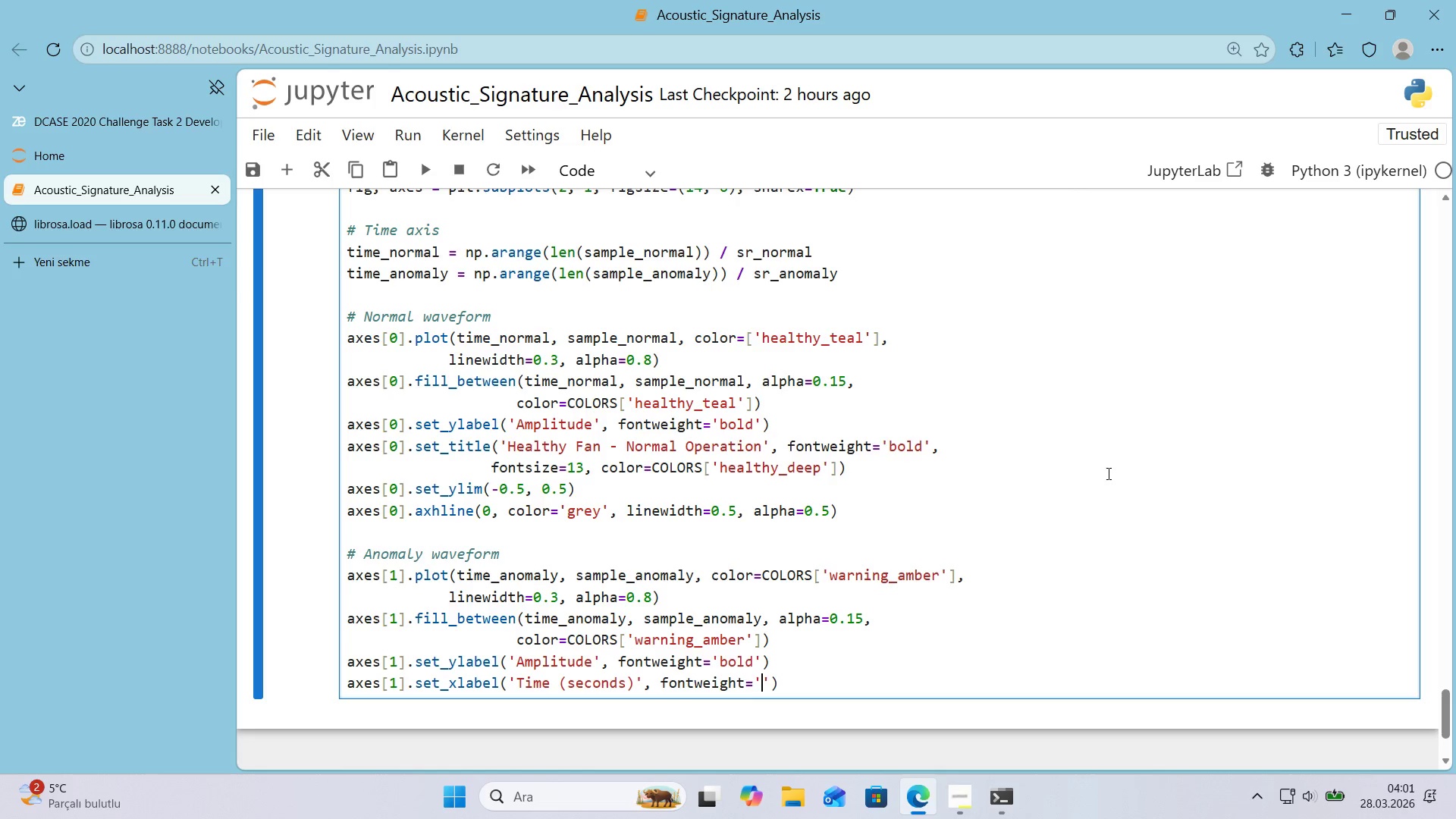 
key(ArrowLeft)
 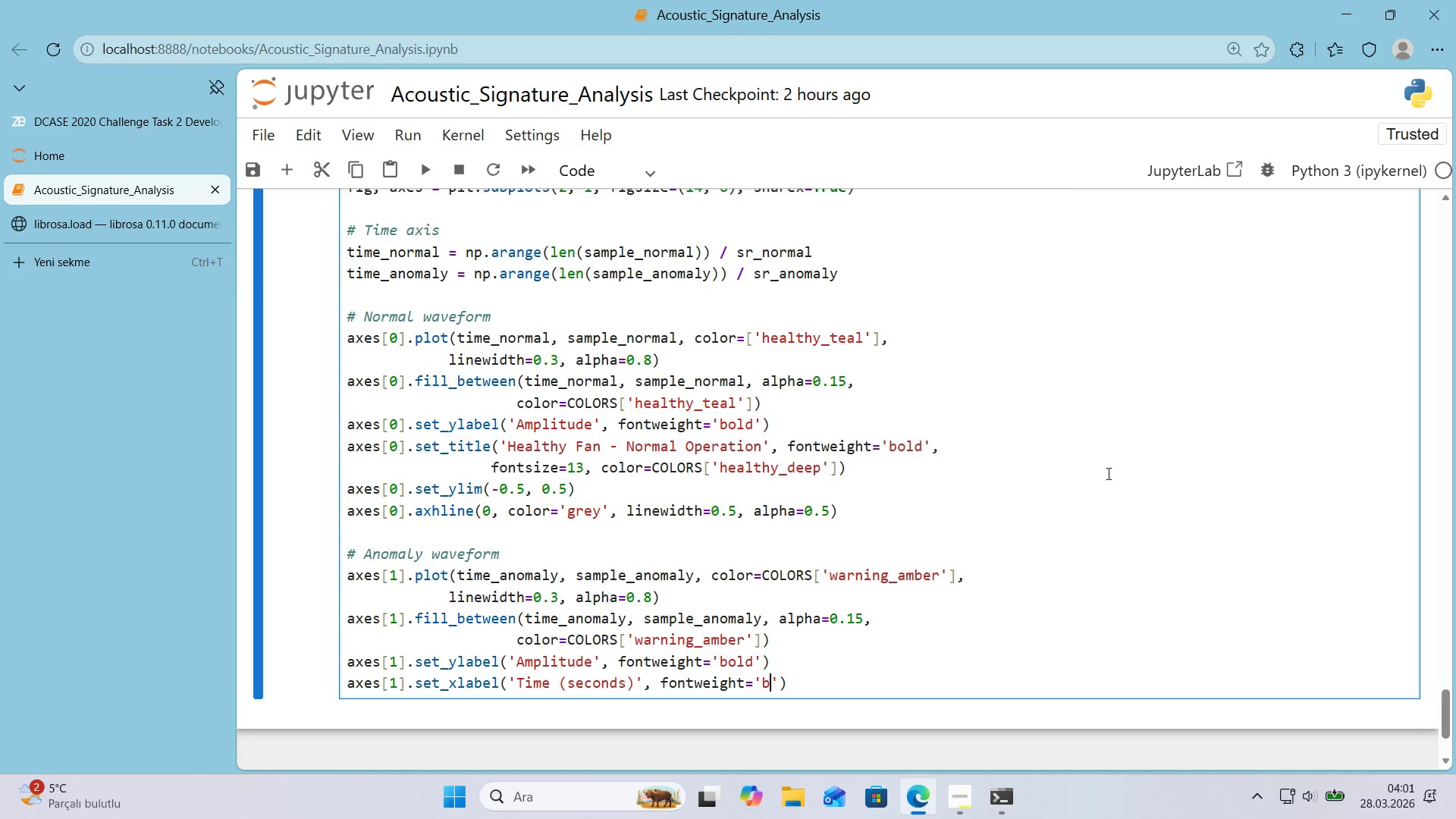 
type(bold)
 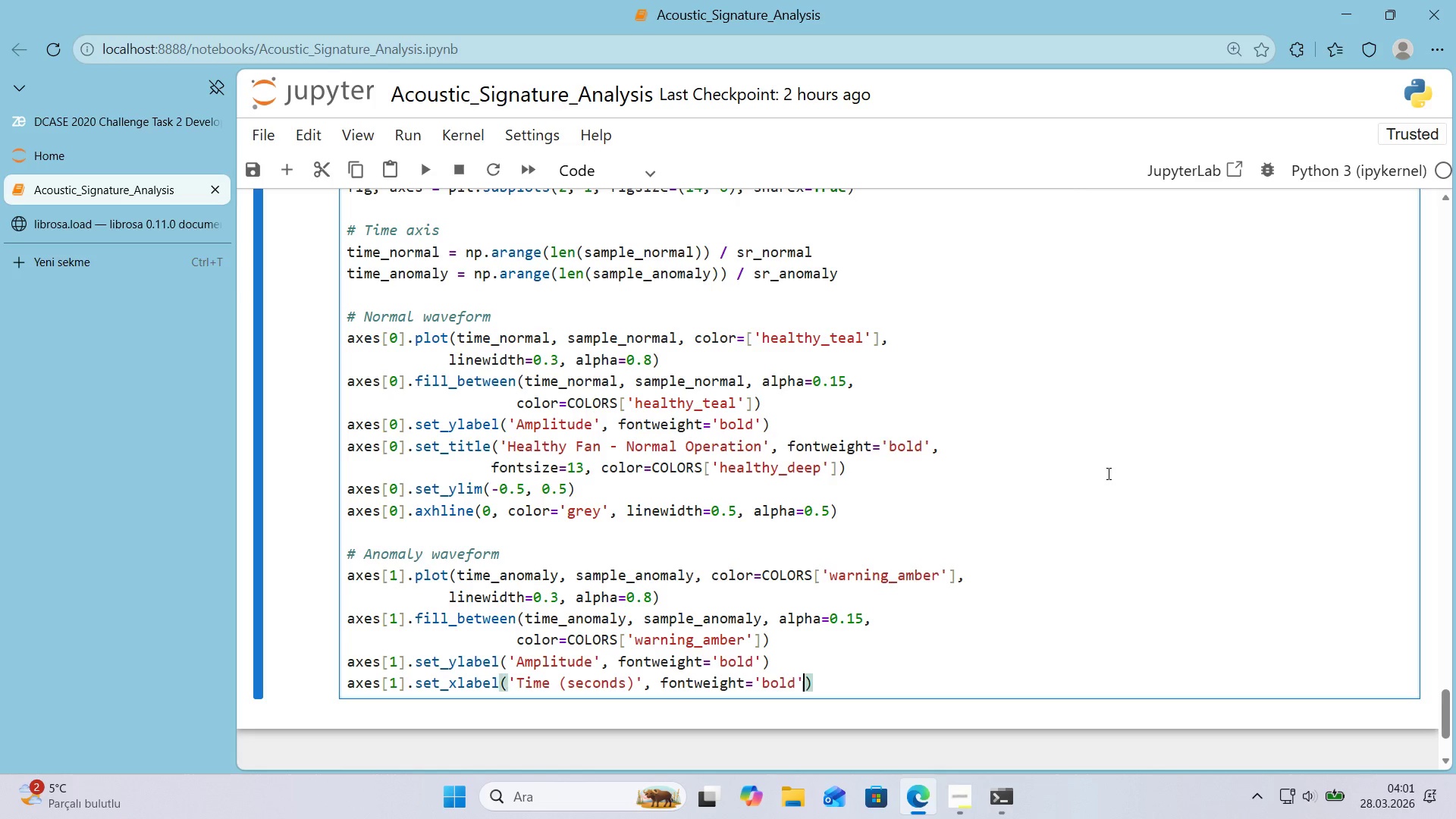 
key(ArrowRight)
 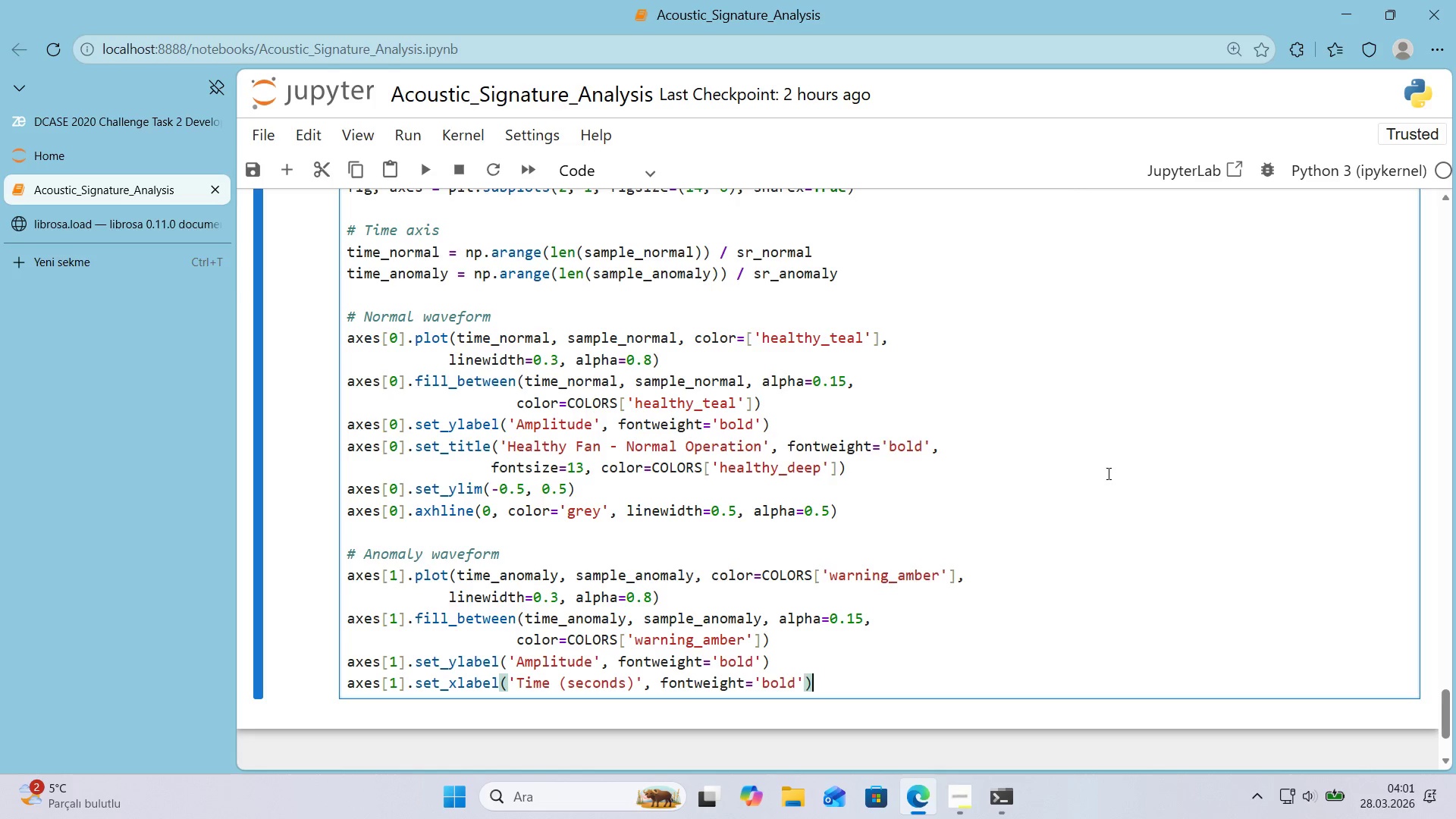 
key(ArrowRight)
 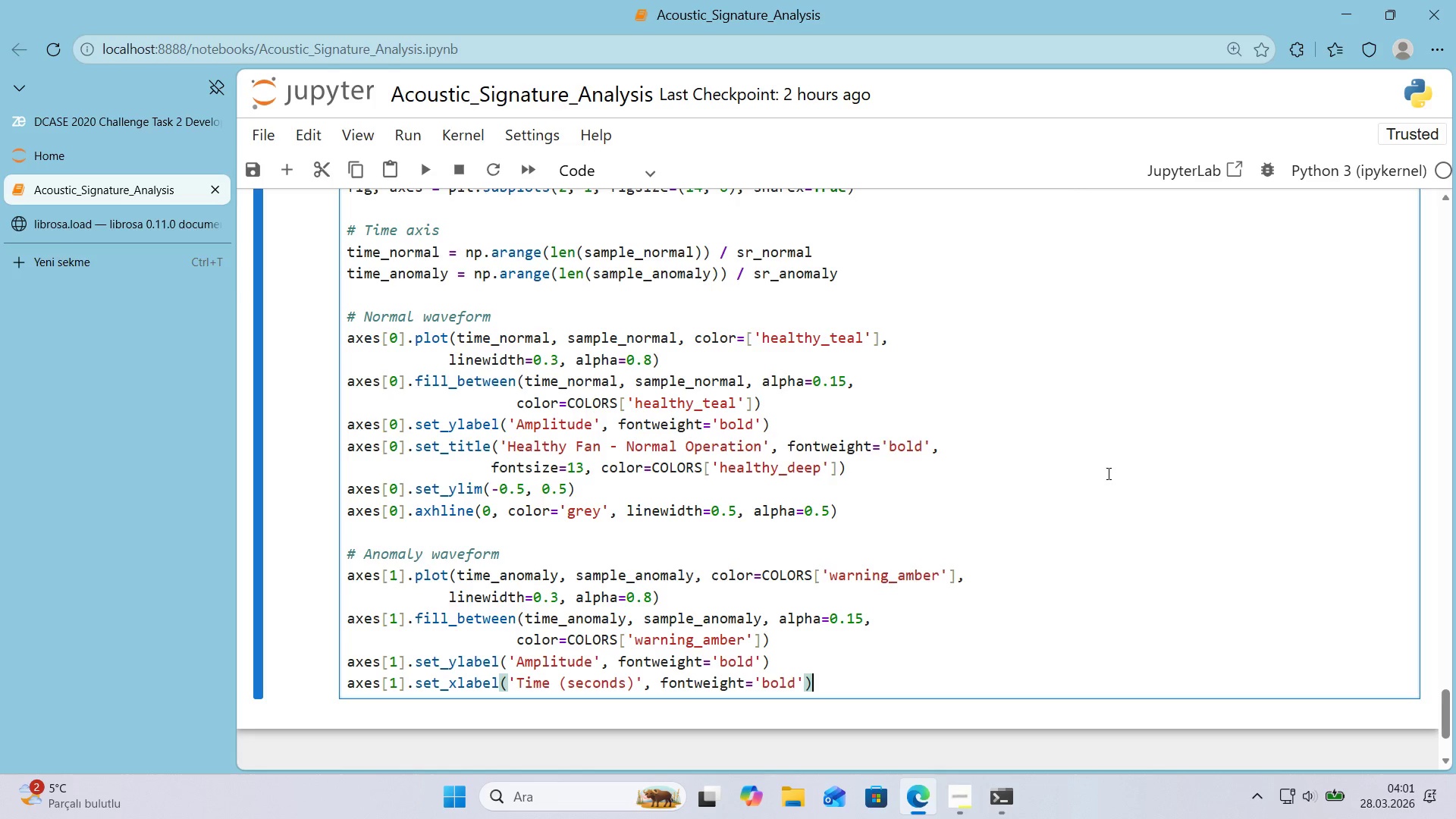 
wait(5.17)
 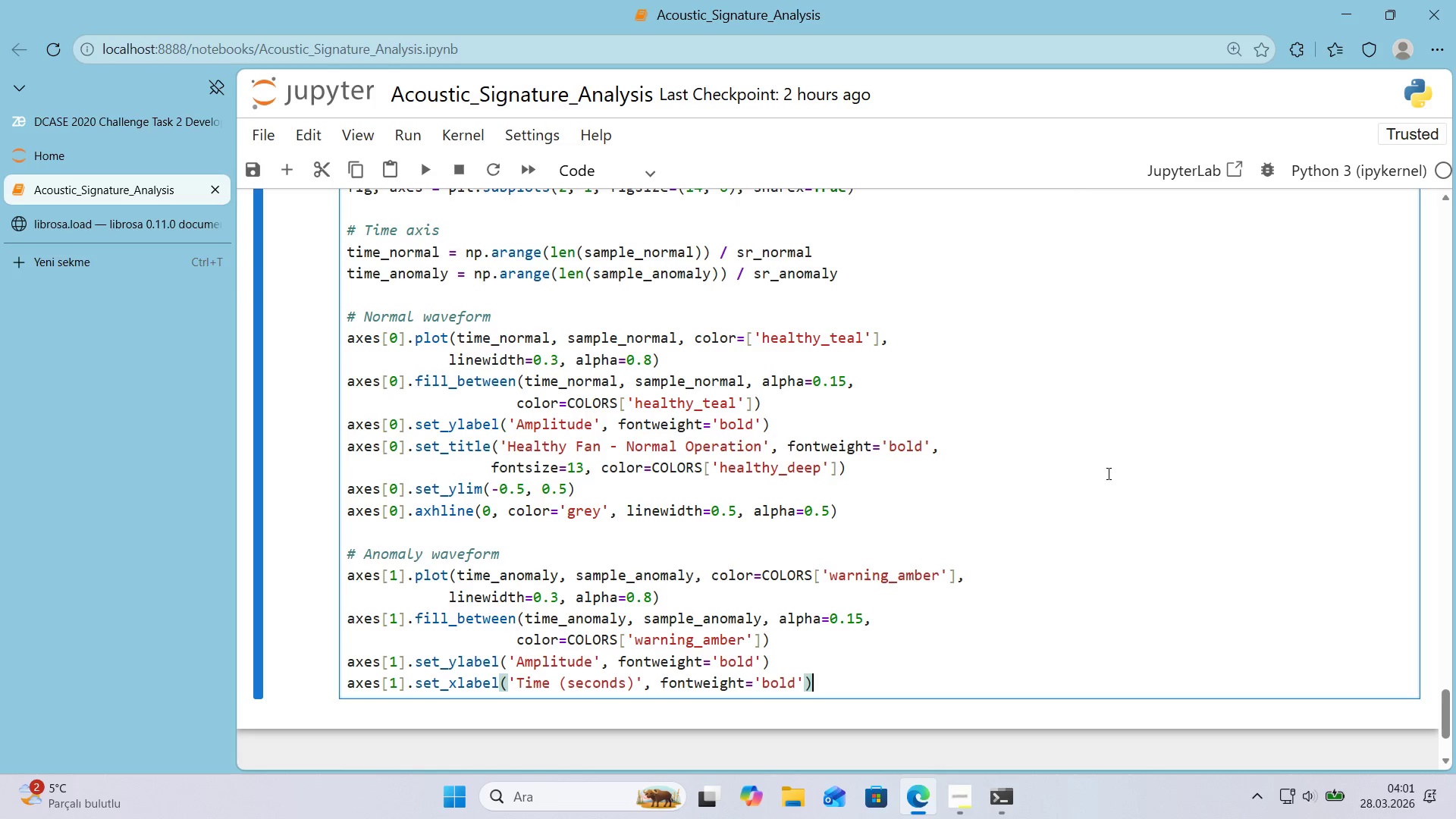 
key(Enter)
 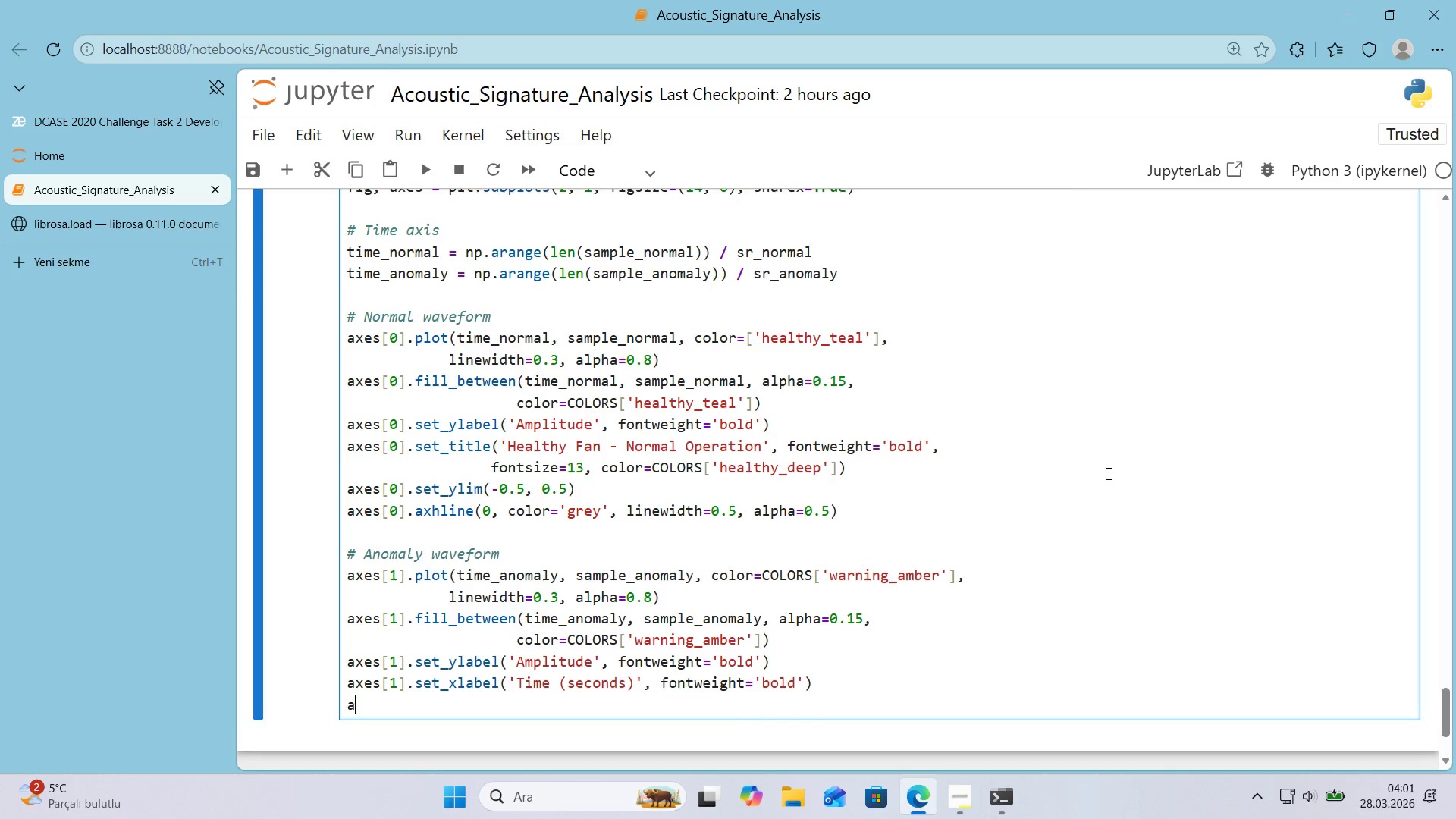 
type(axes)
 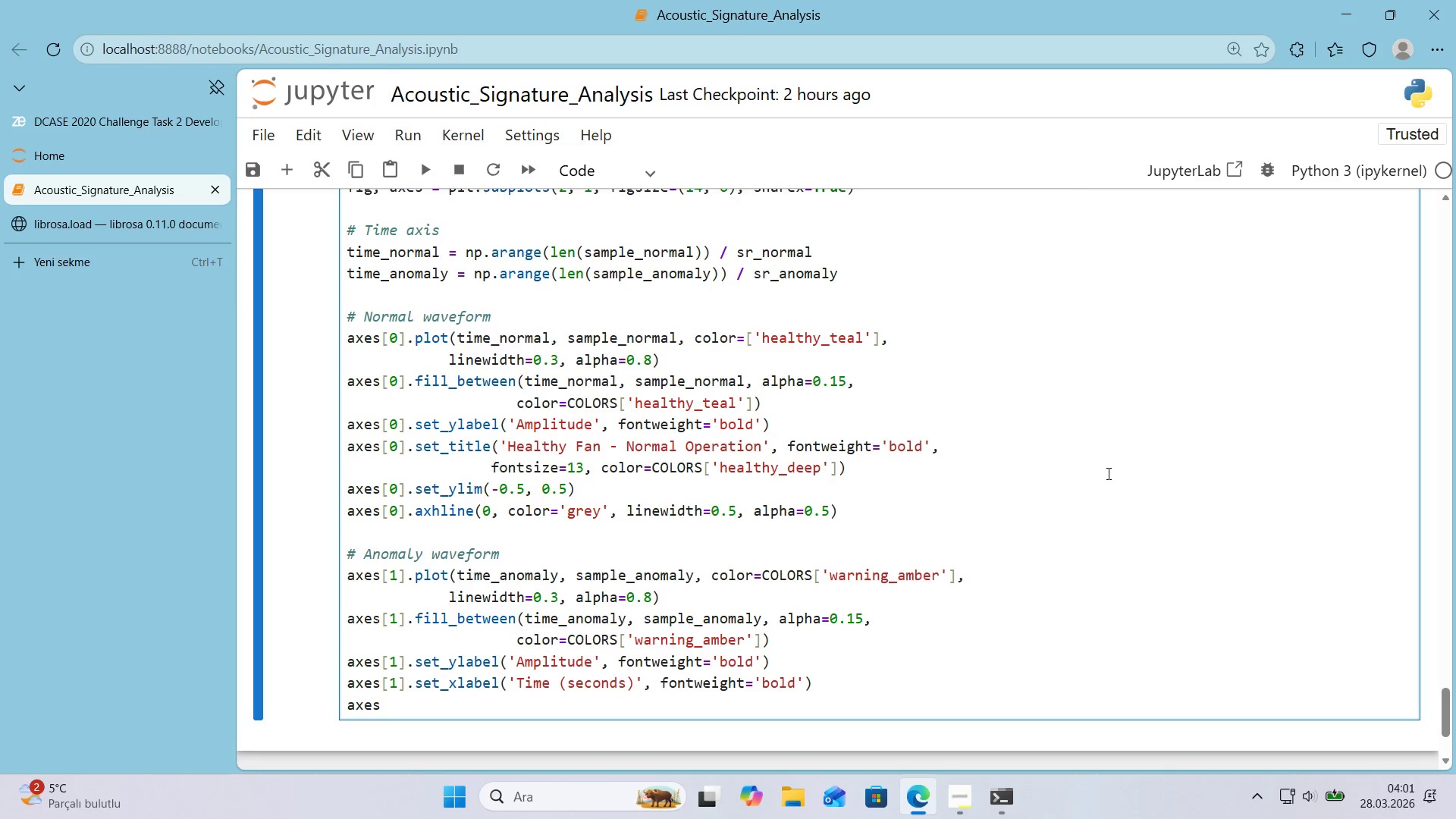 
key(Alt+Control+8)
 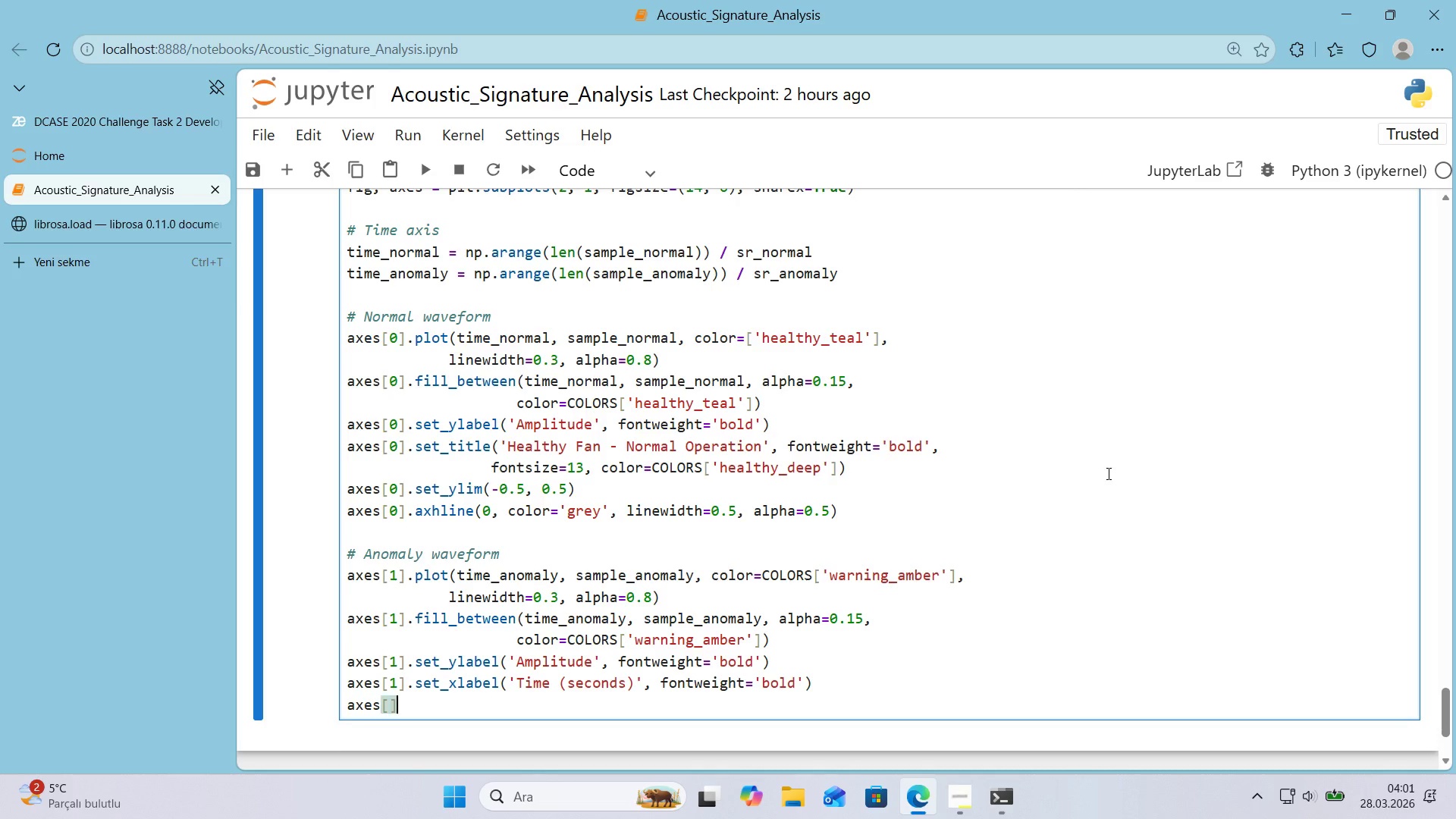 
key(Alt+Control+9)
 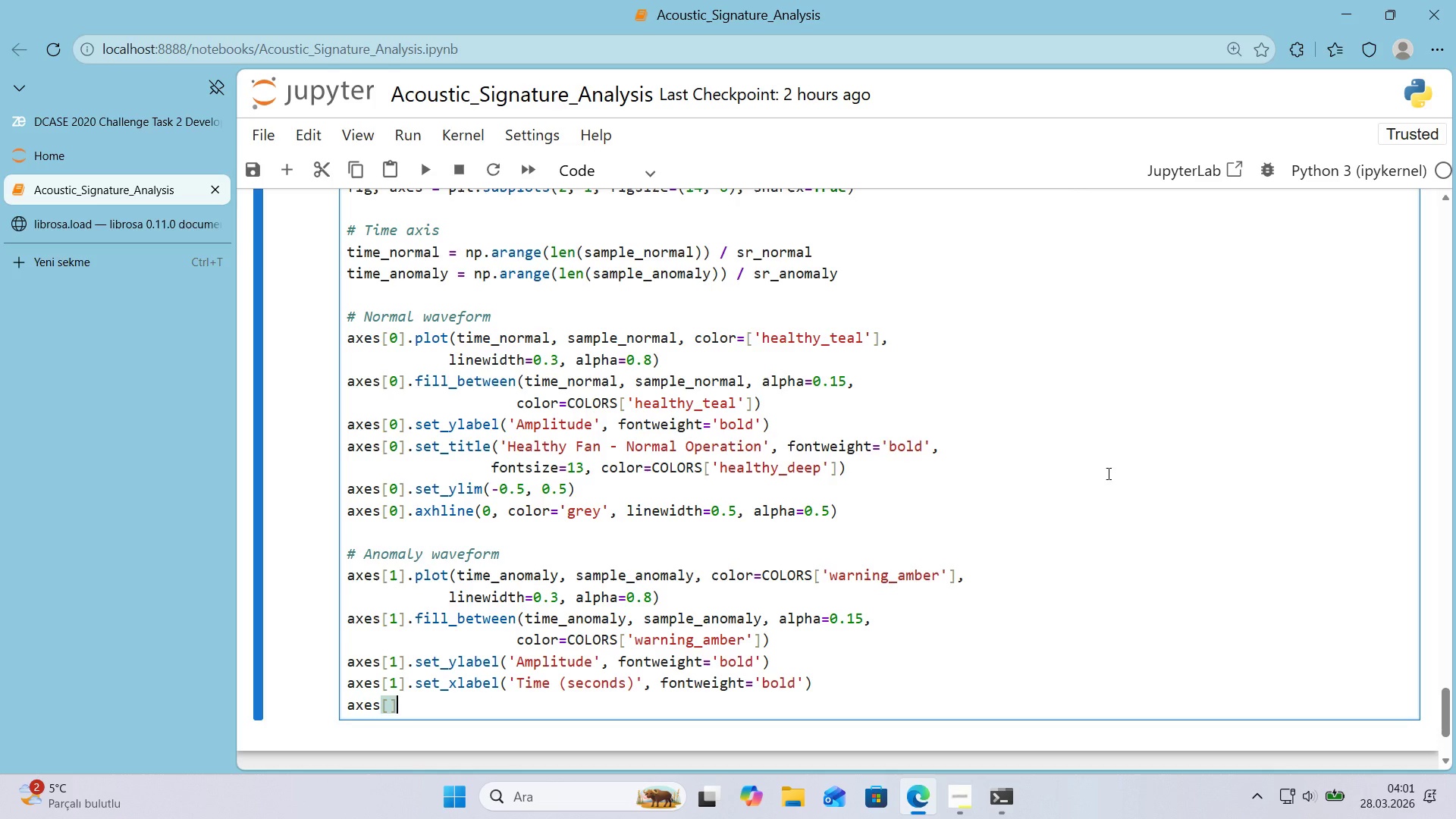 
key(ArrowLeft)
 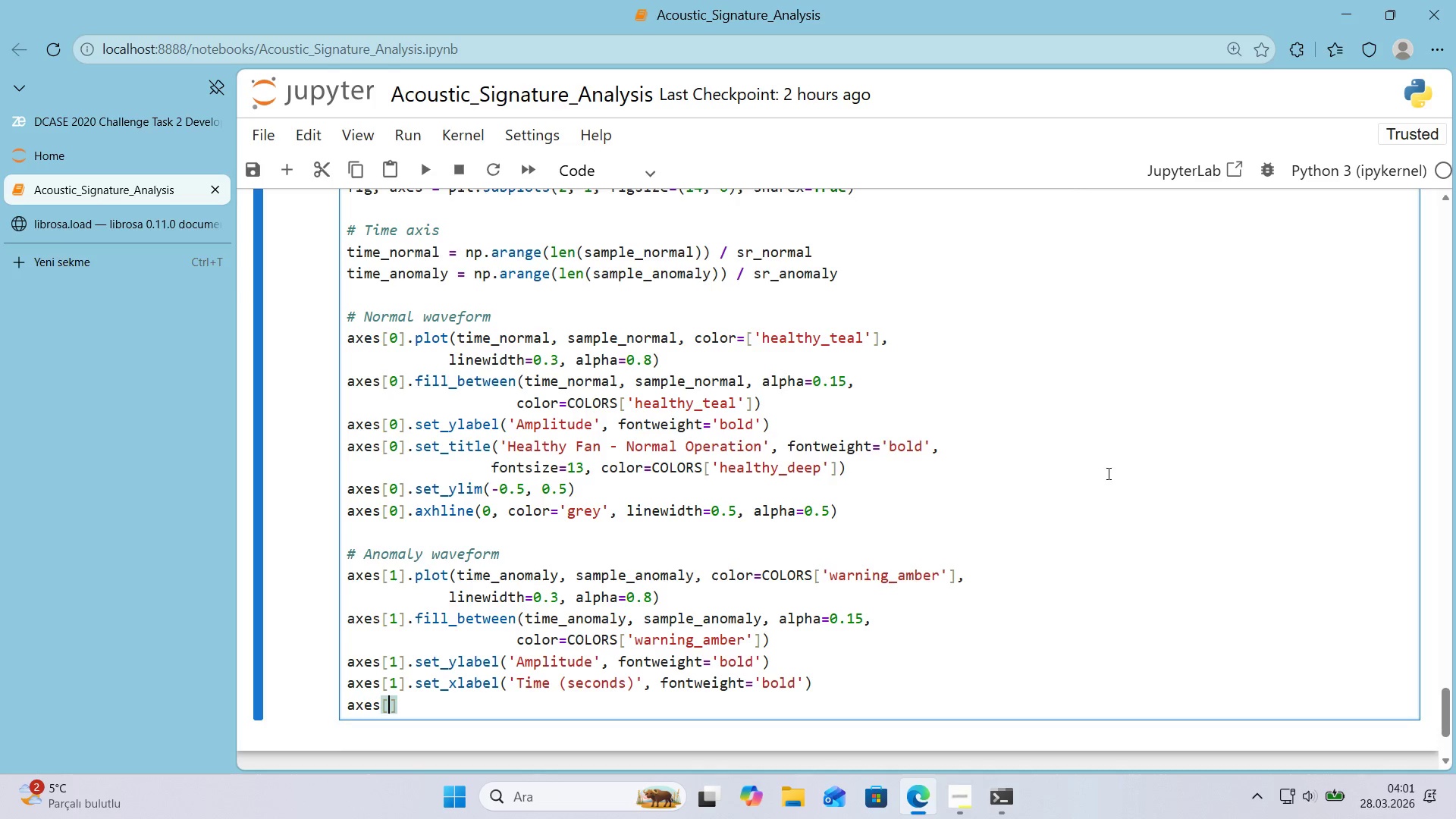 
key(1)
 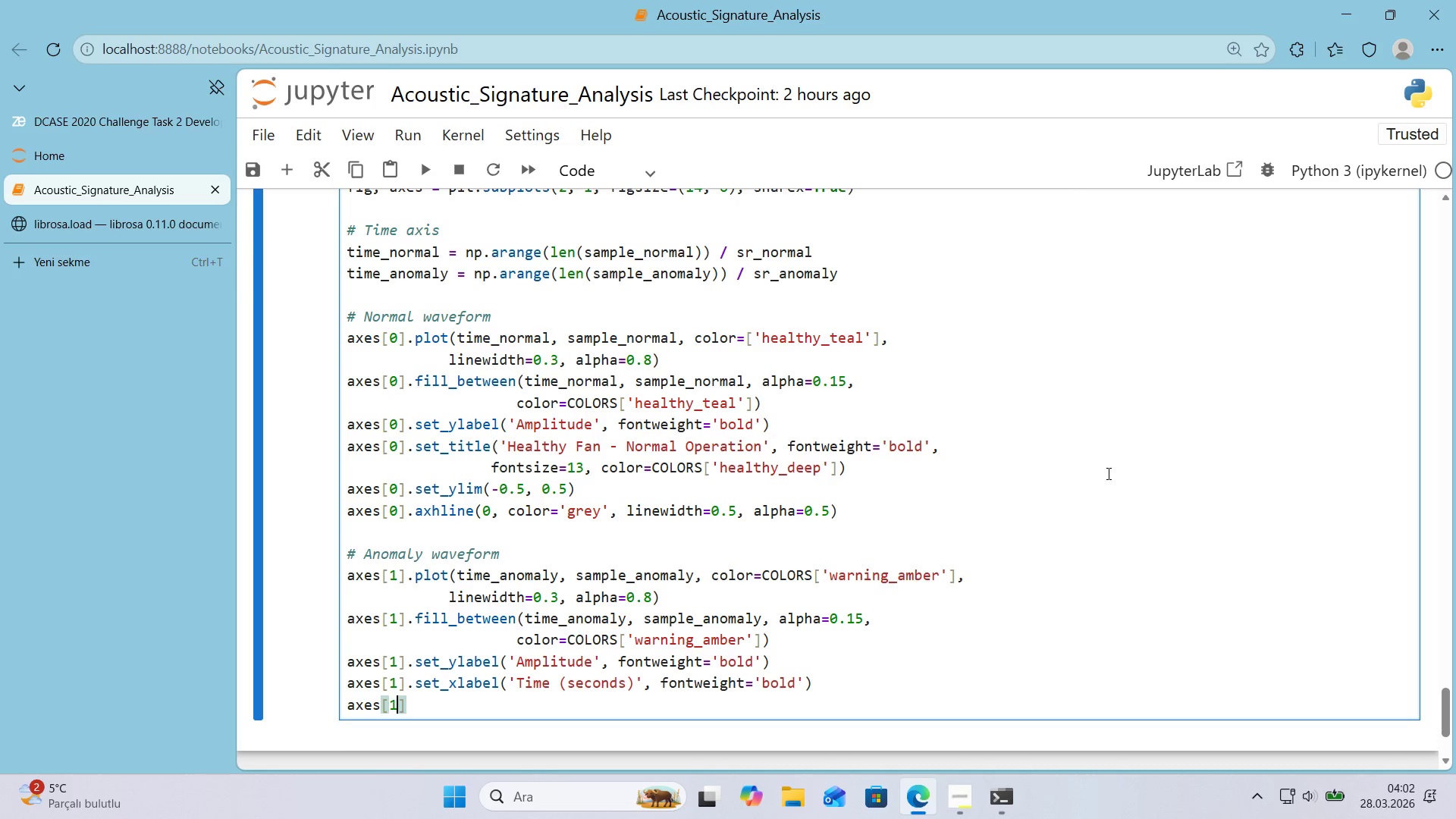 
key(ArrowRight)
 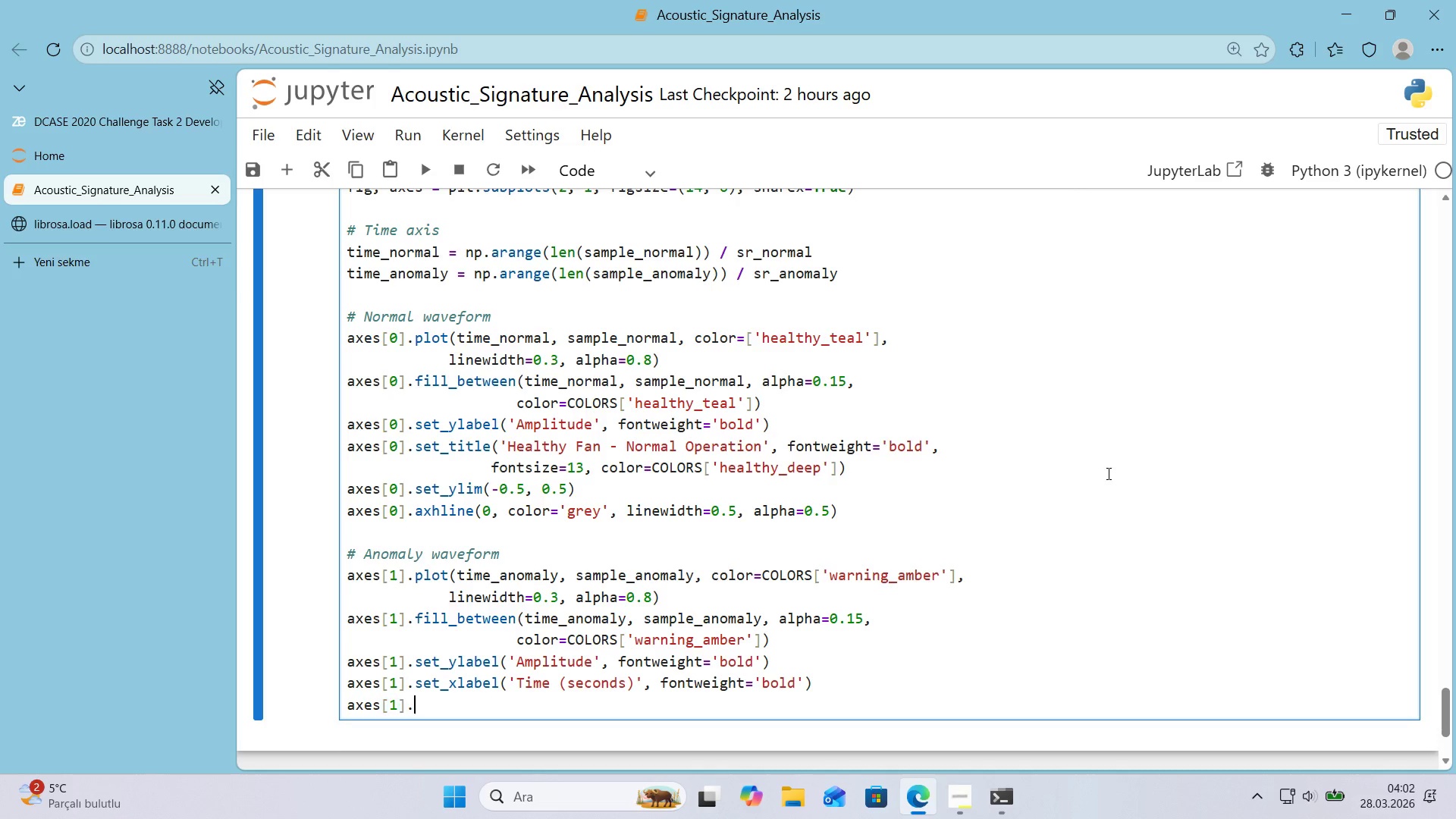 
type(.set_t'tle*()
 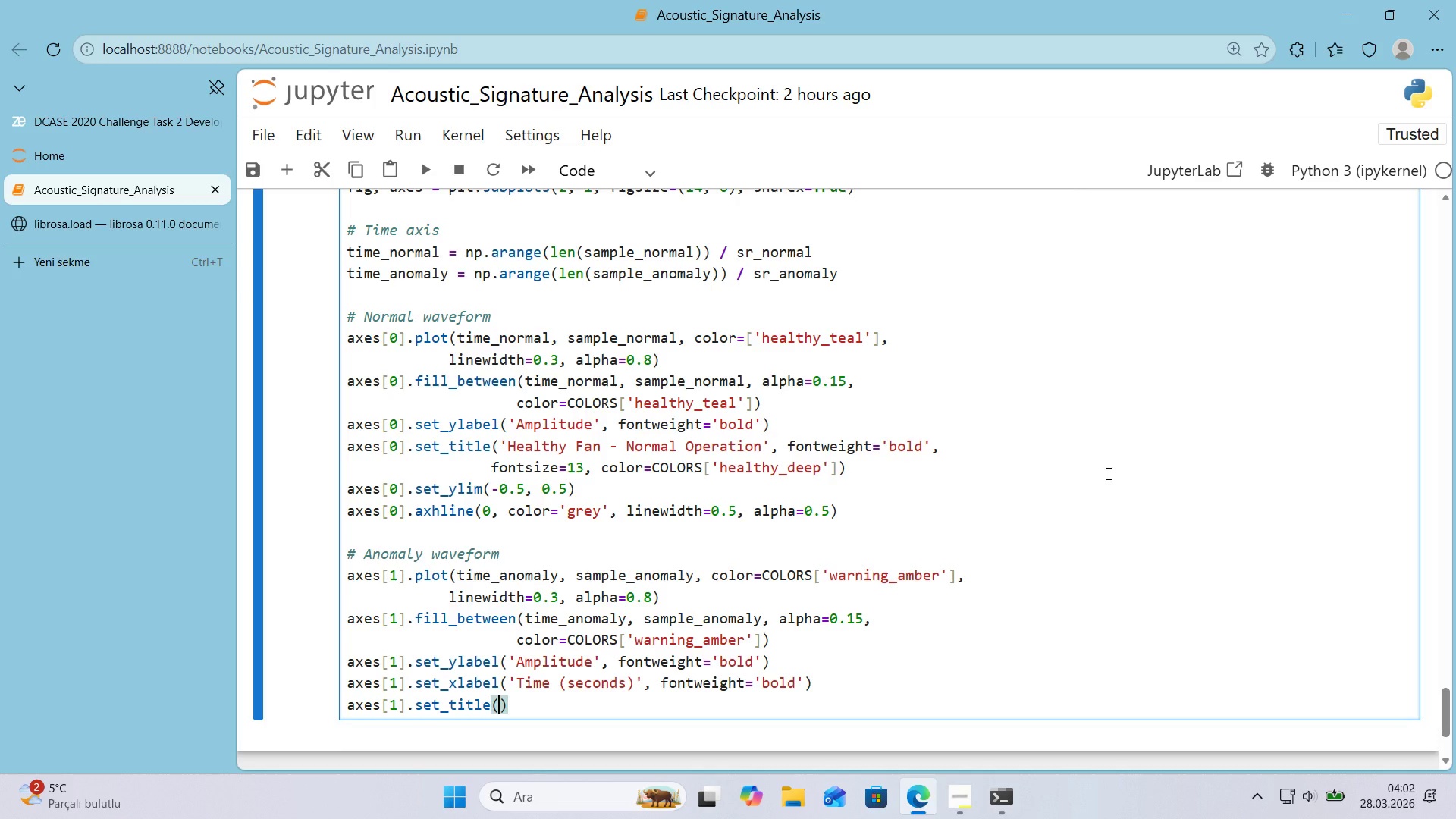 
 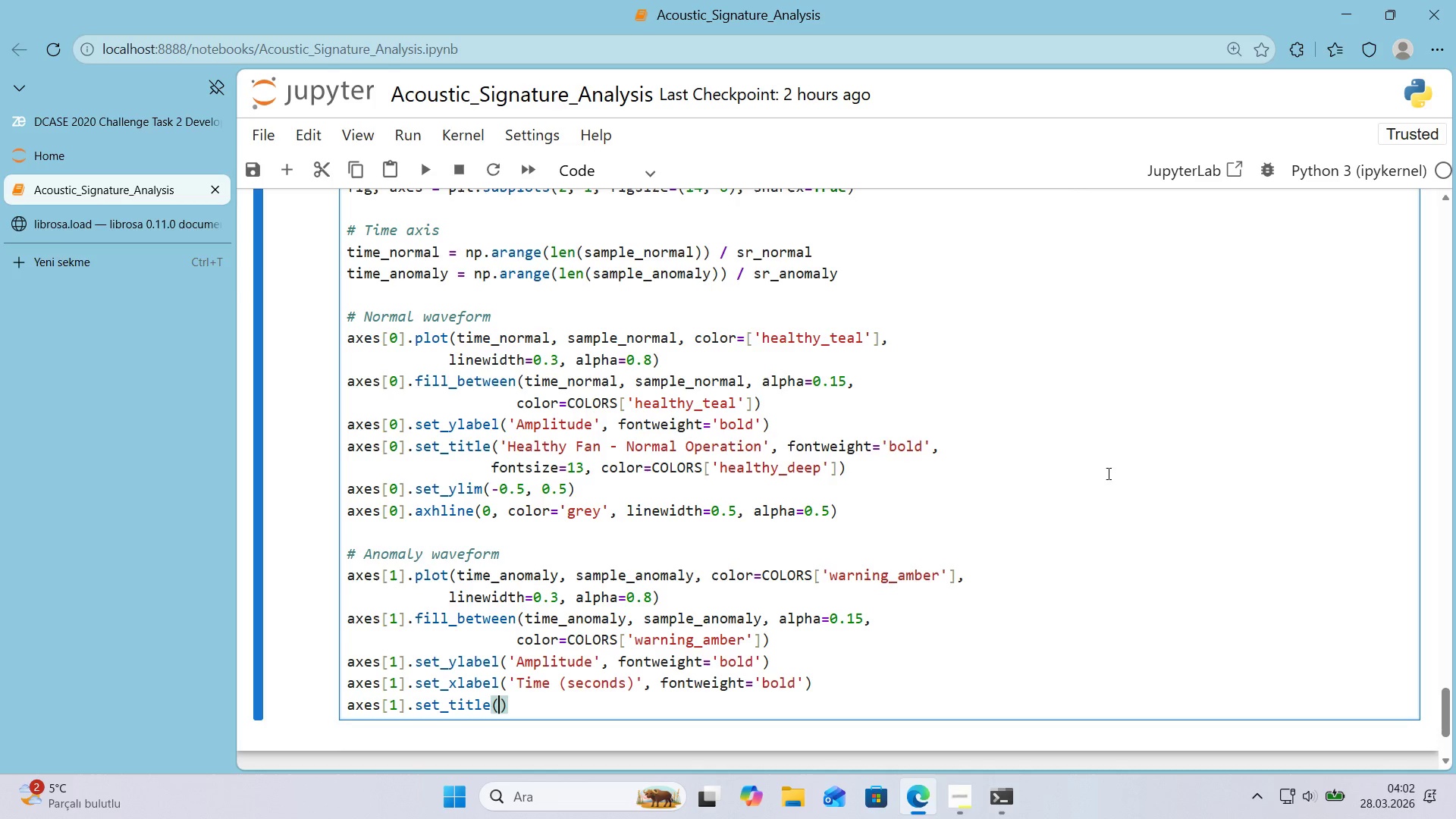 
key(ArrowLeft)
 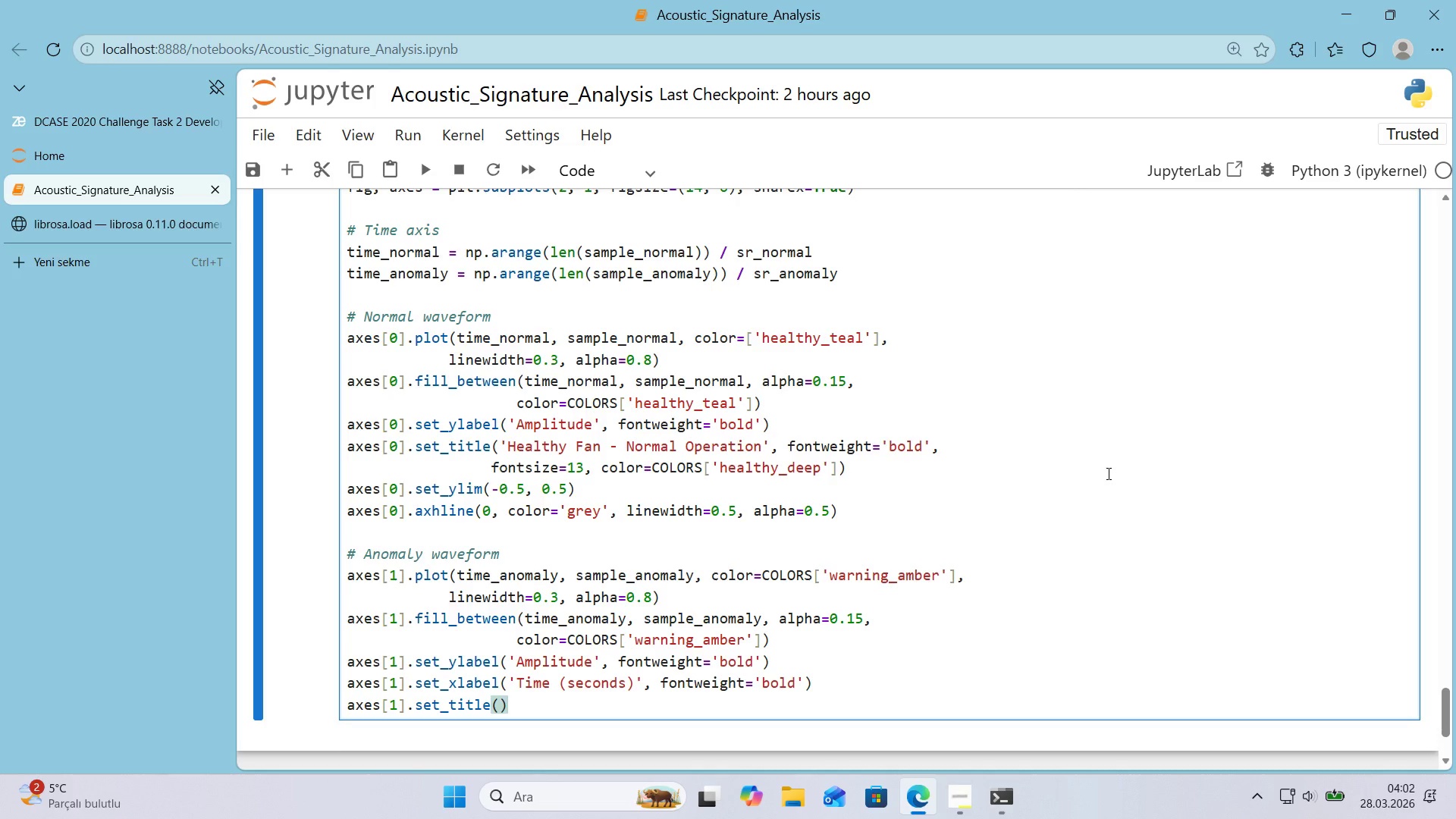 
wait(6.34)
 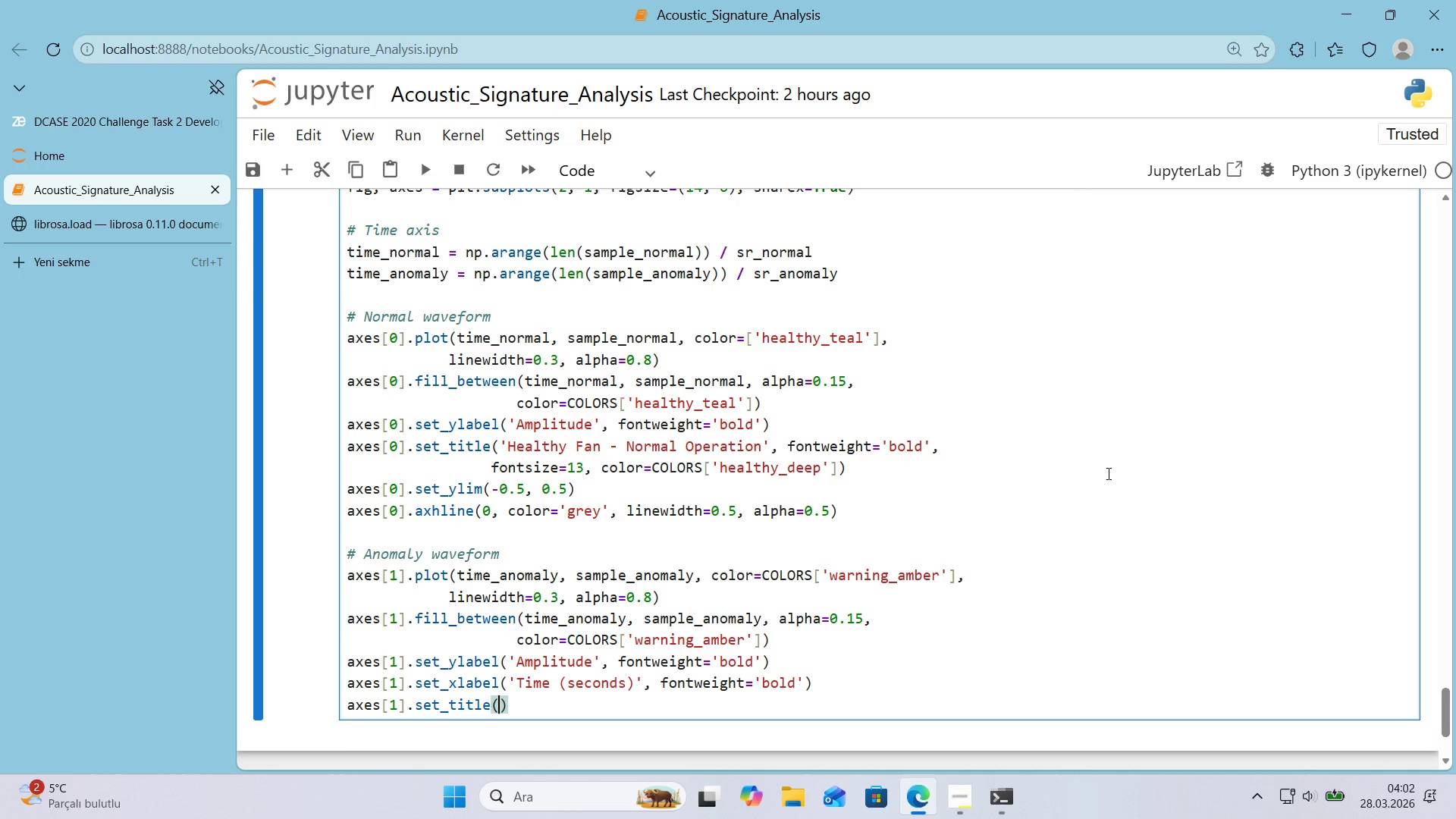 
key(Shift+2)
 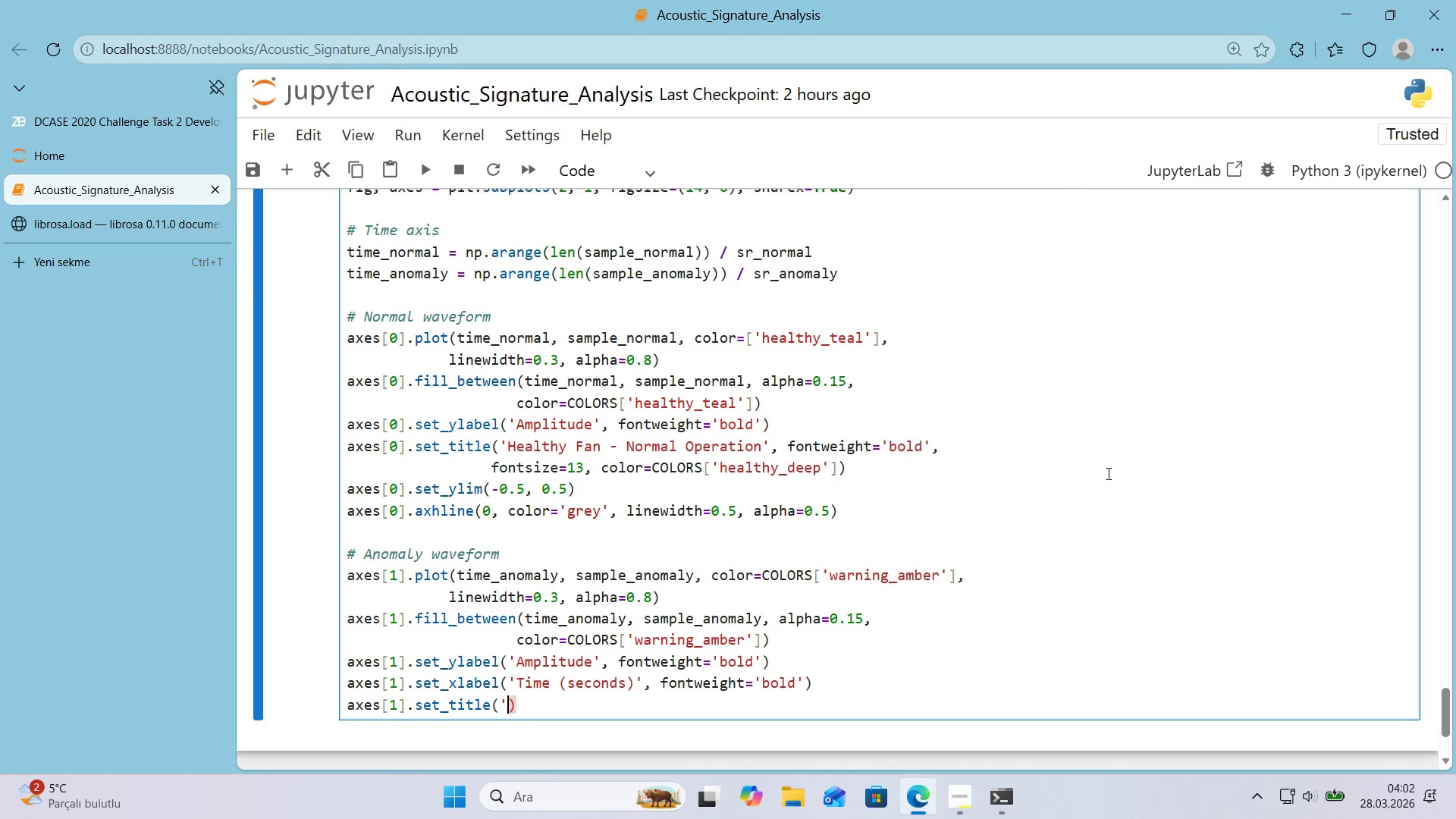 
key(Shift+ShiftRight)
 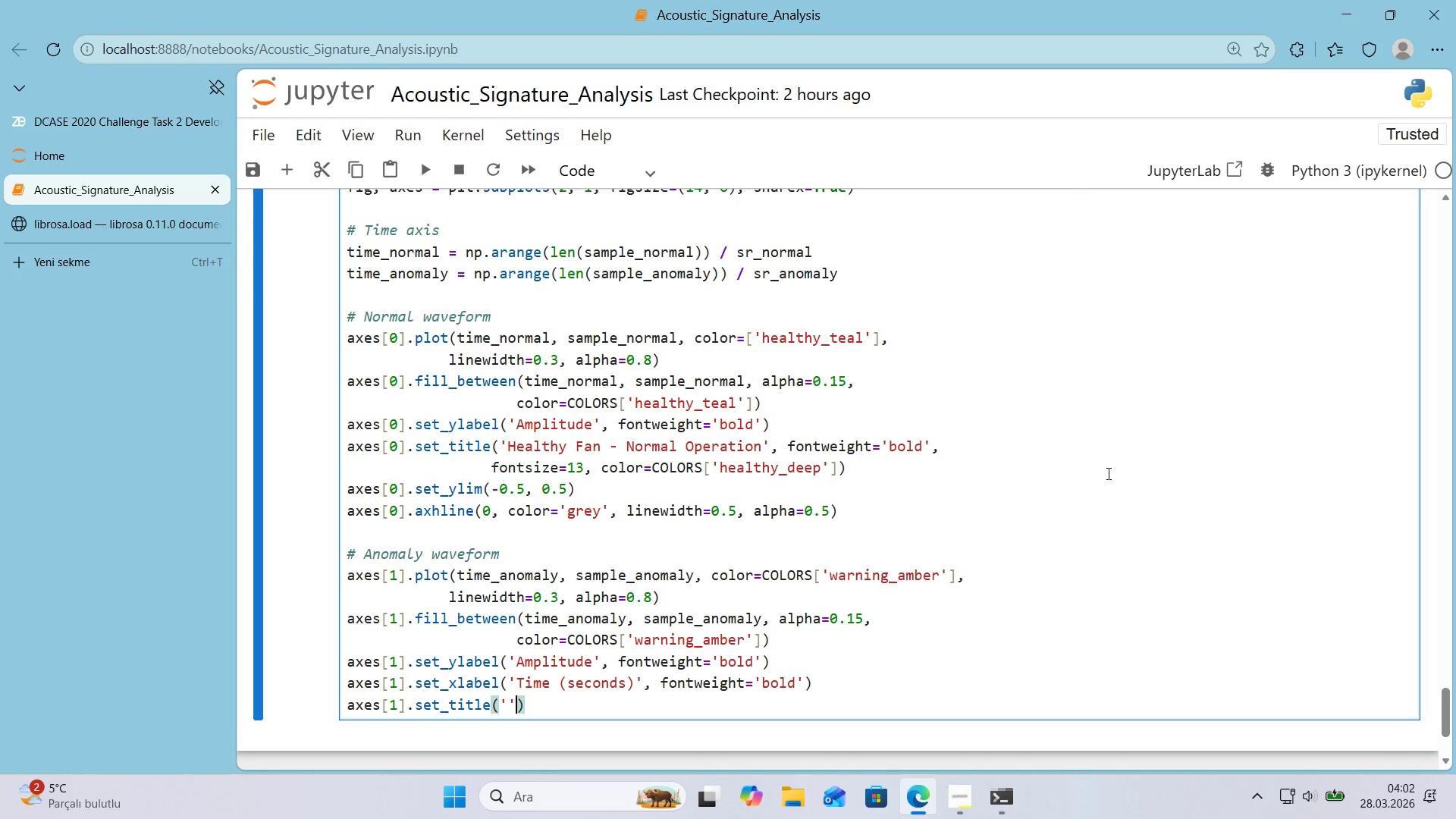 
key(Shift+2)
 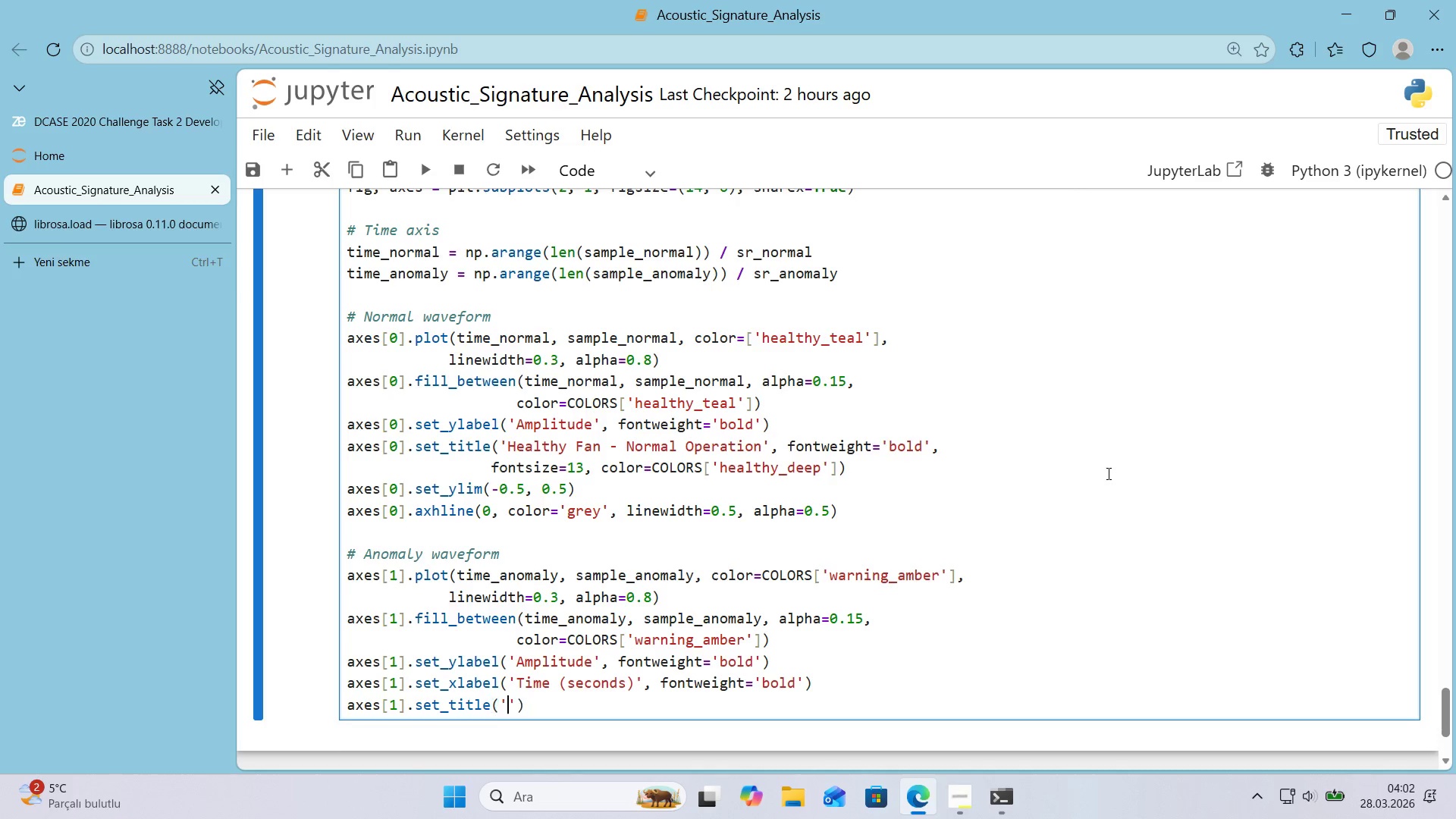 
key(ArrowLeft)
 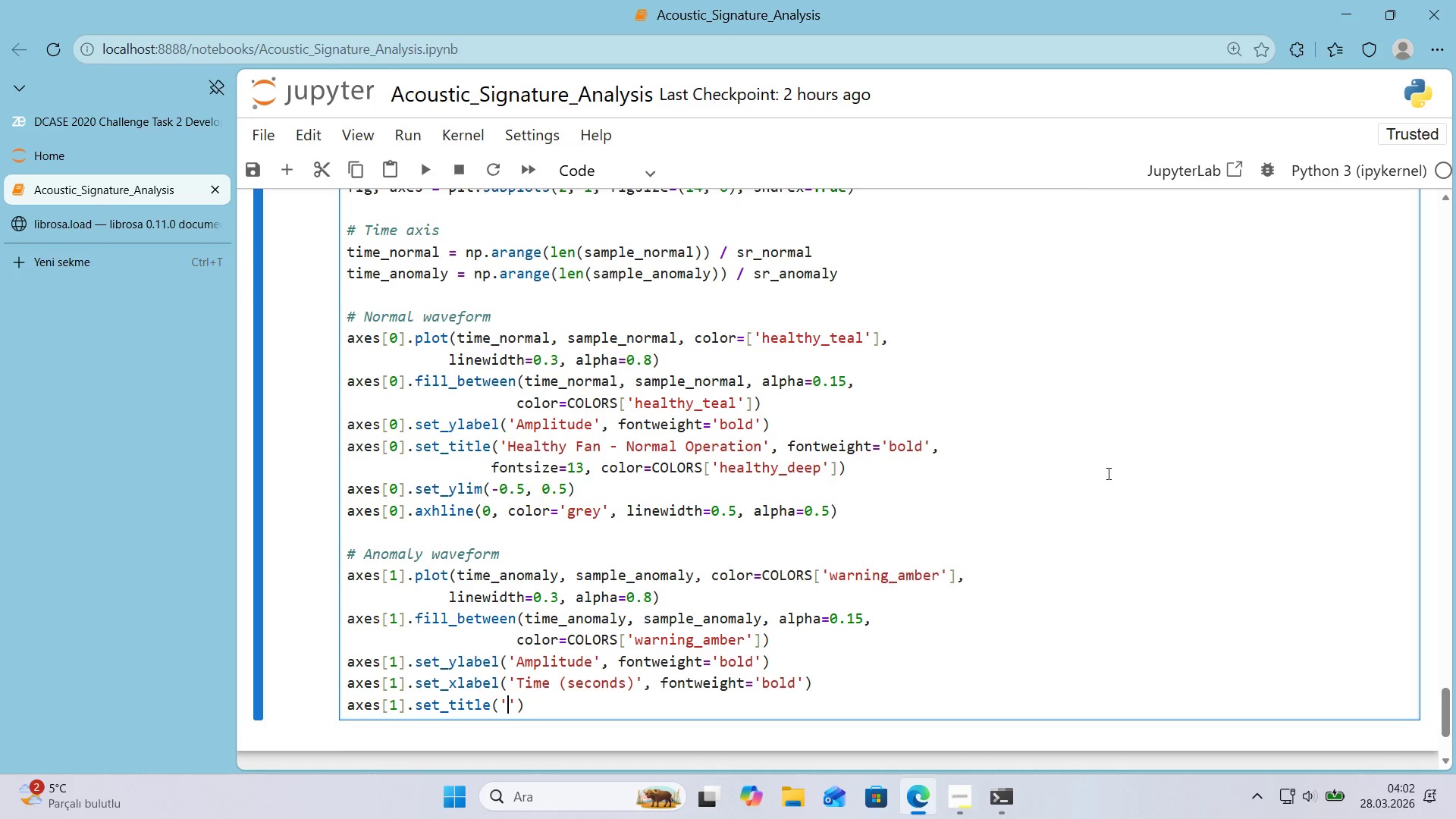 
type(Warn'ng - Mechan'cal Anomaly Detected)
 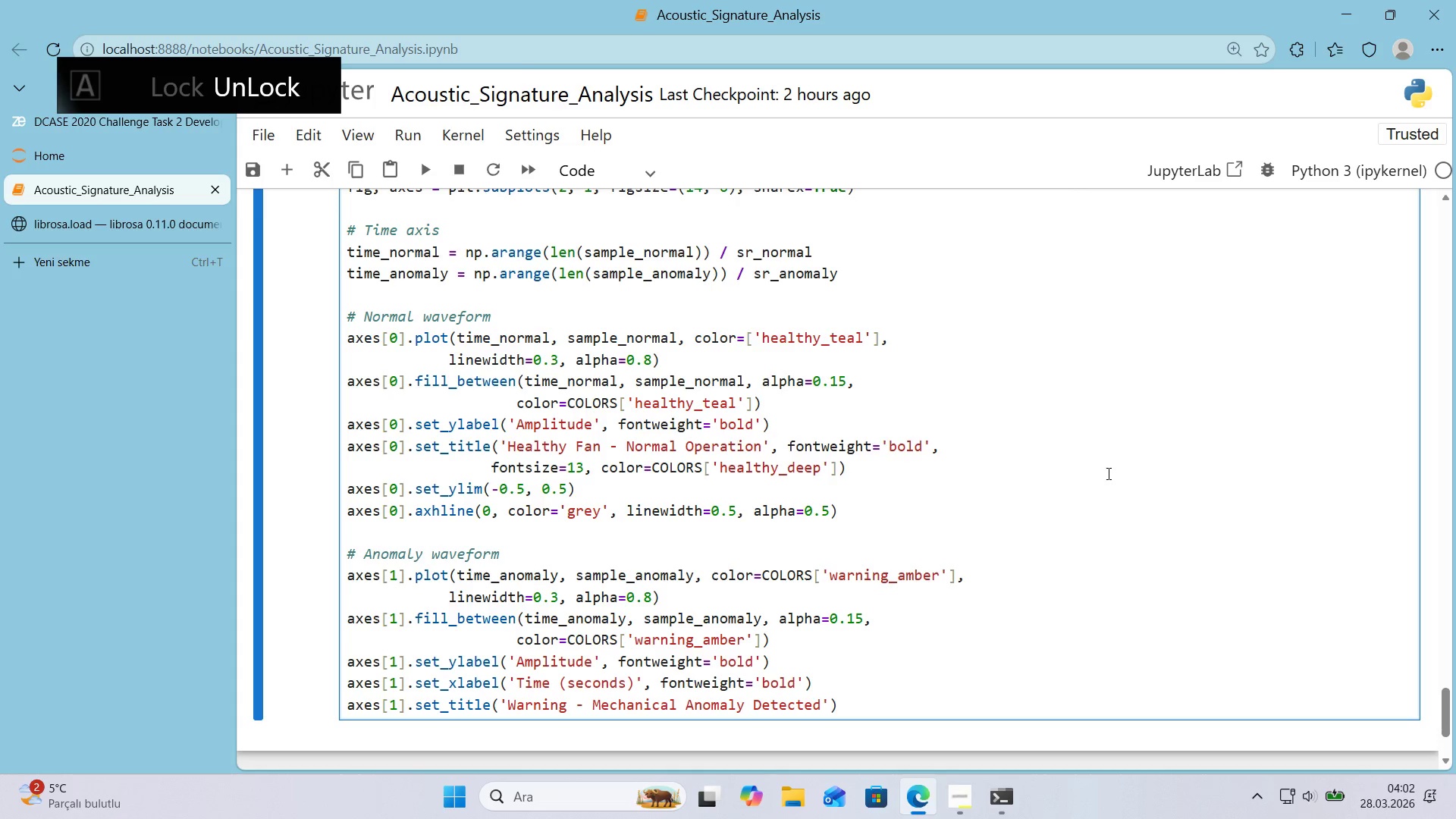 
key(ArrowRight)
 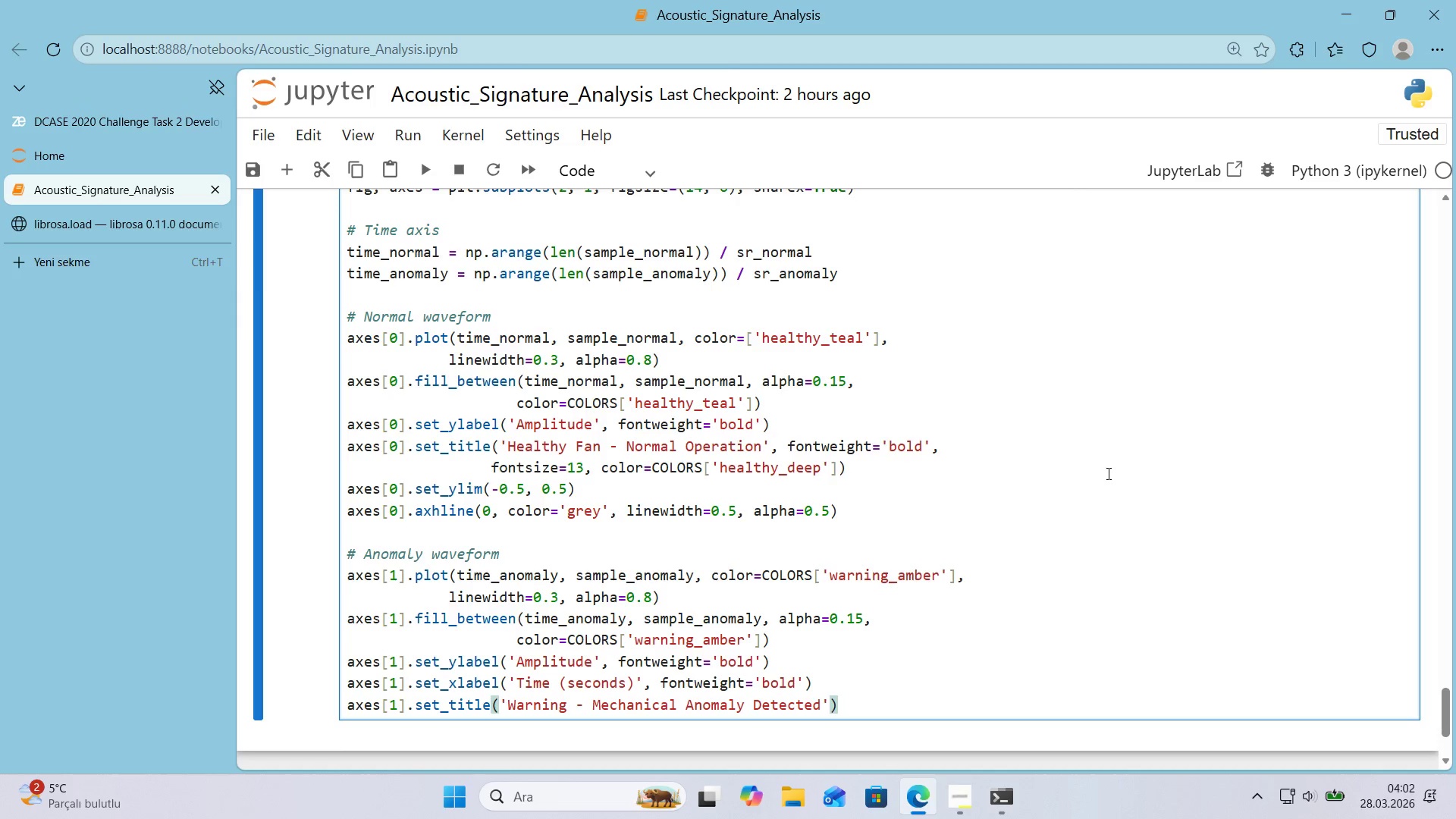 
type(, fontwe'ght)@@)
 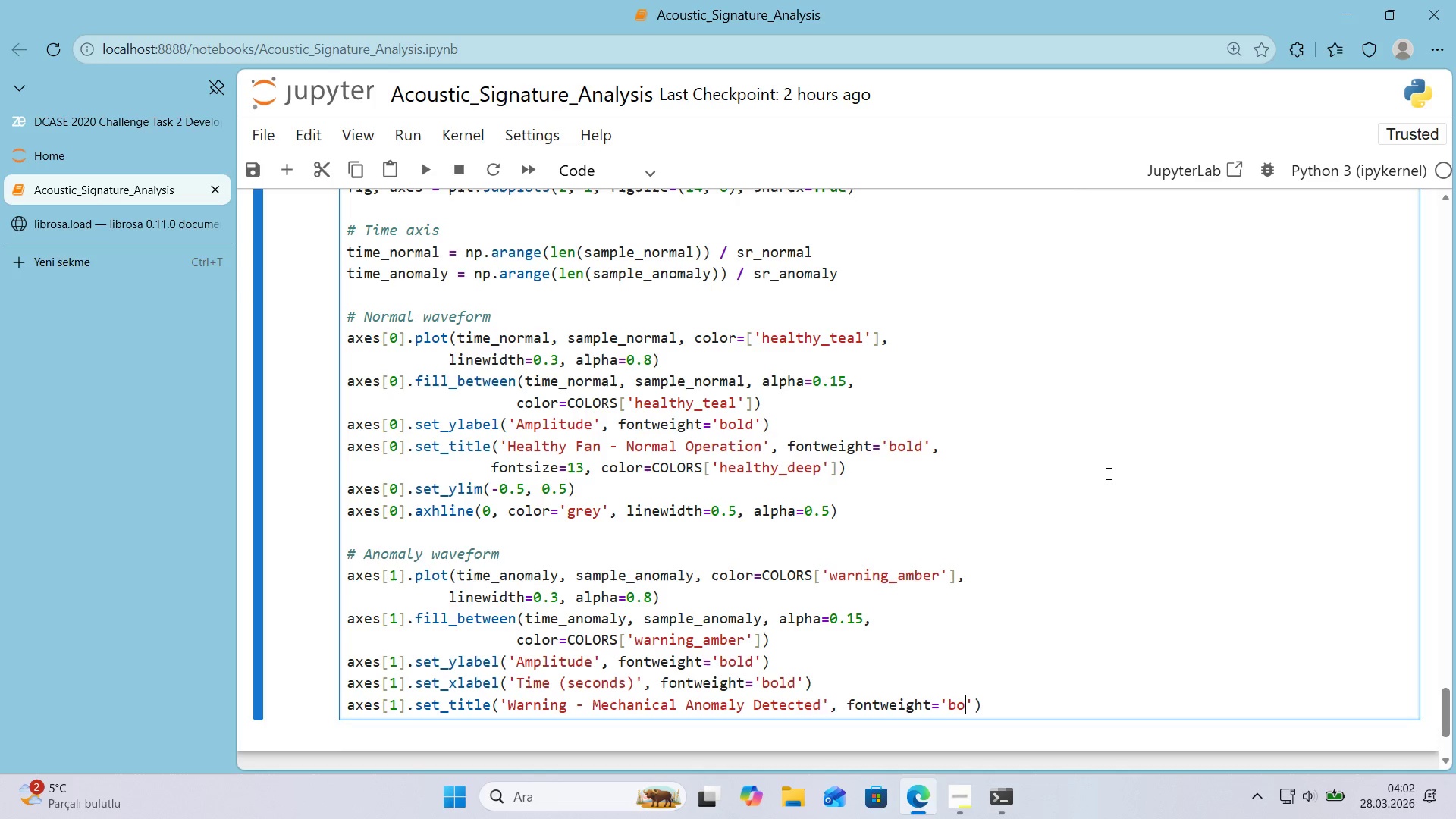 
 